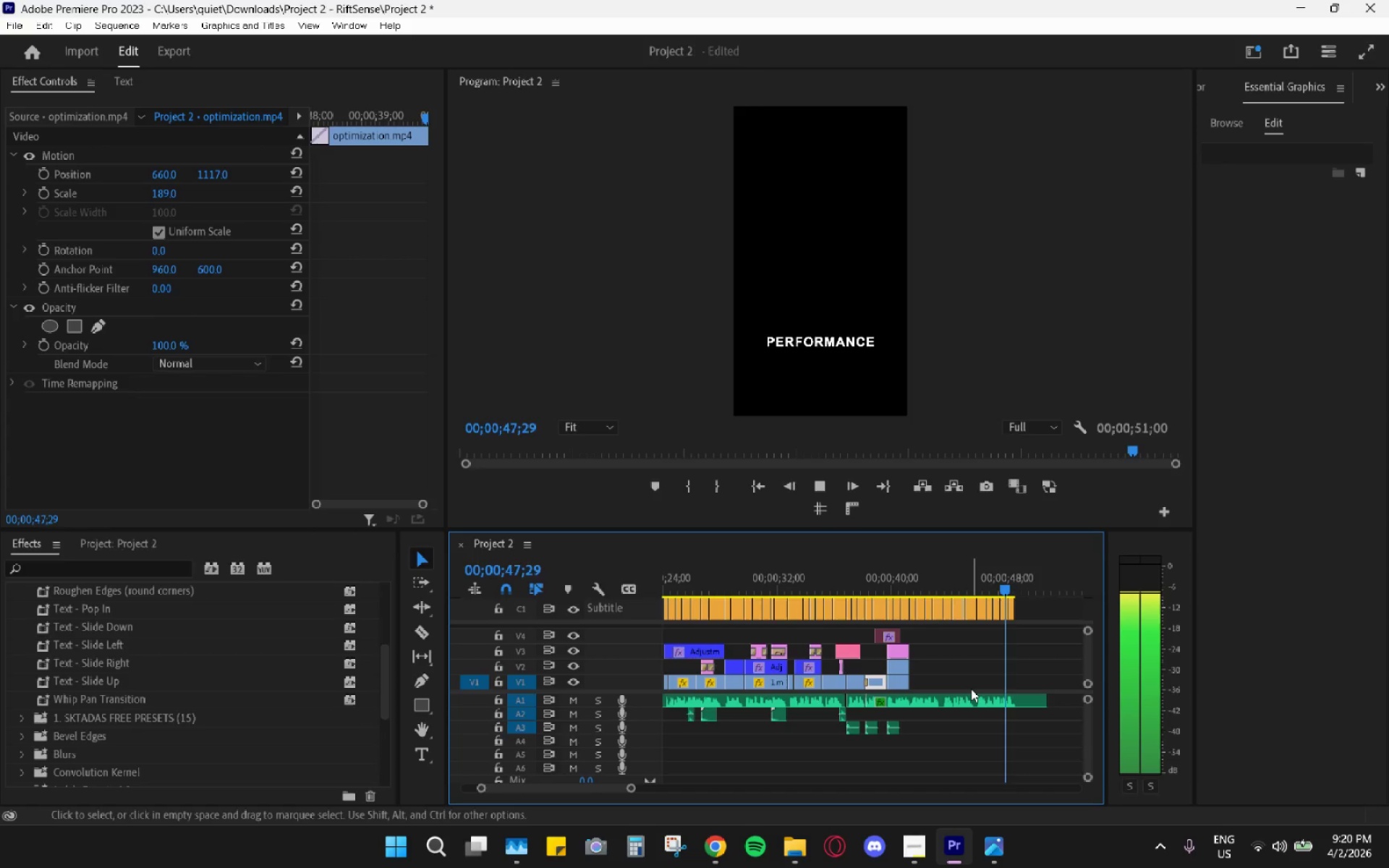 
wait(6.02)
 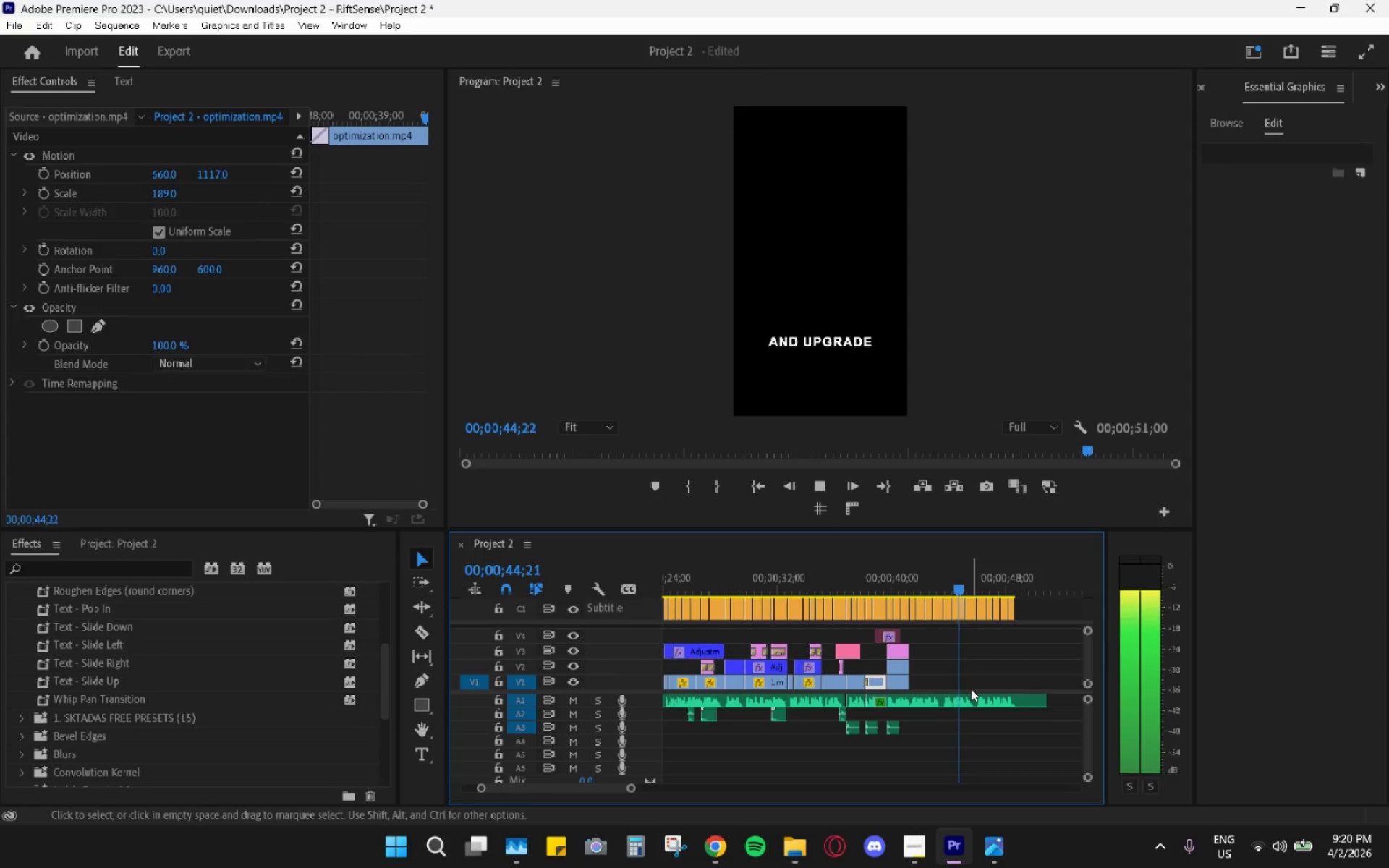 
key(Space)
 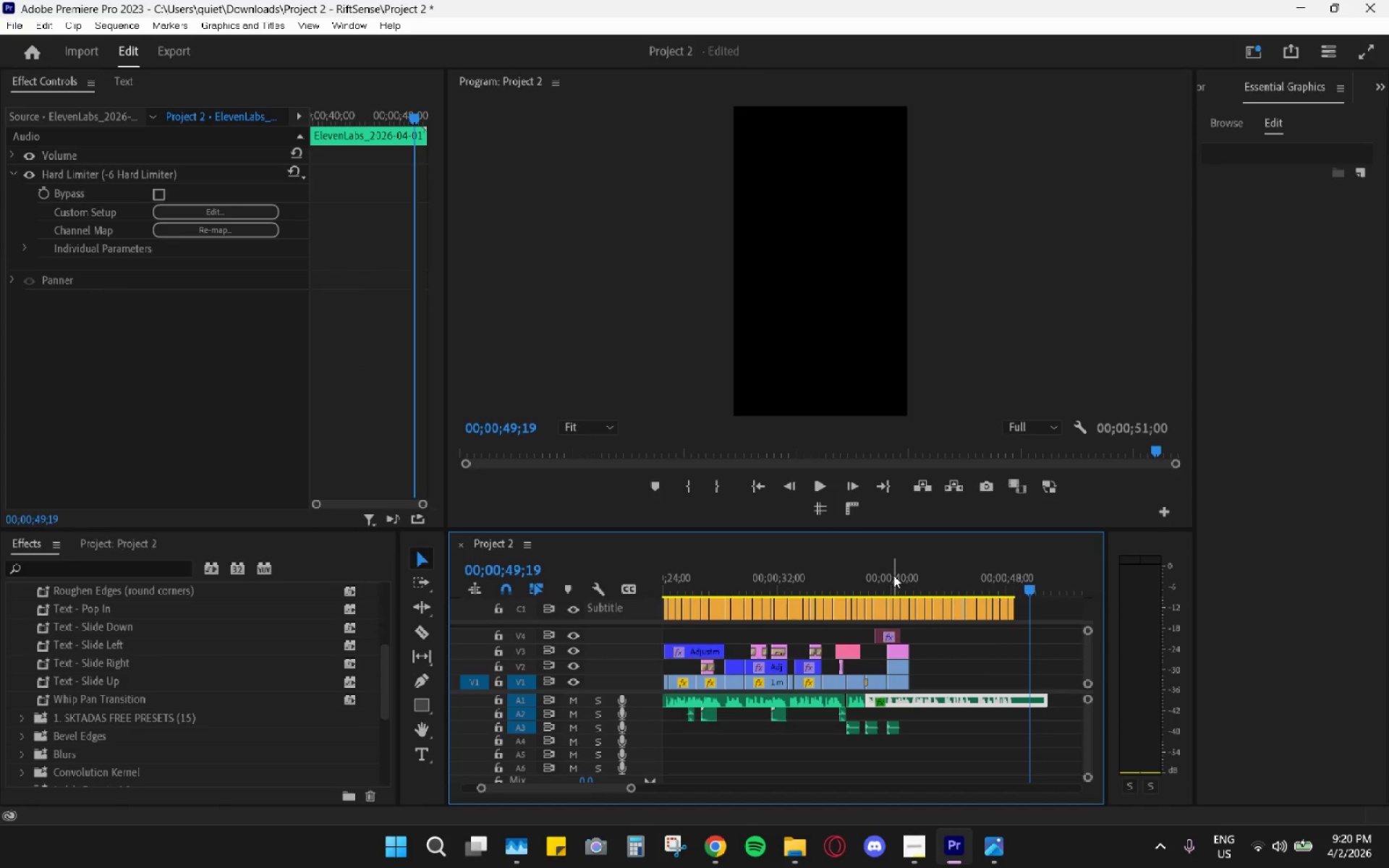 
left_click_drag(start_coordinate=[893, 575], to_coordinate=[885, 579])
 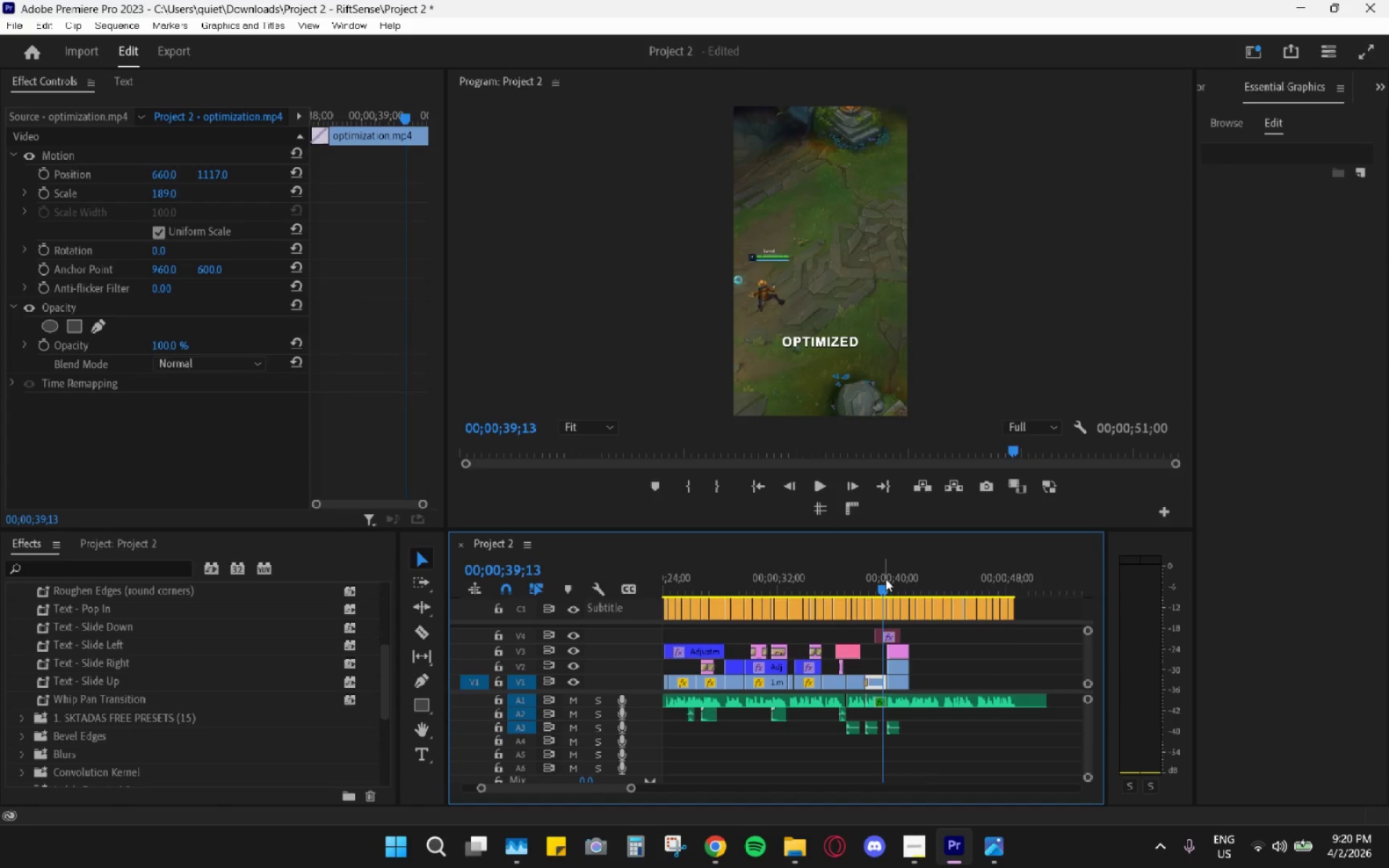 
key(Space)
 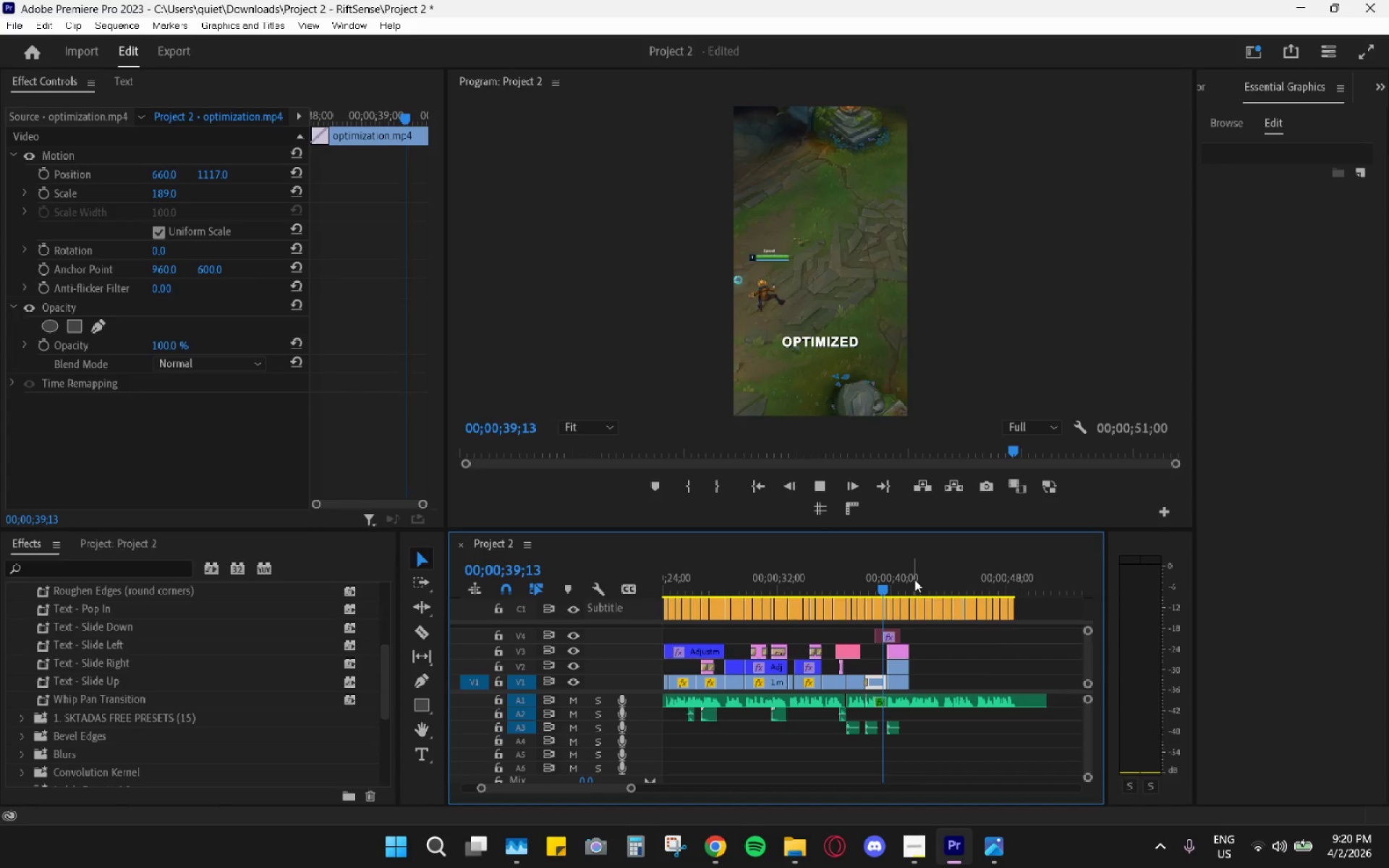 
key(Space)
 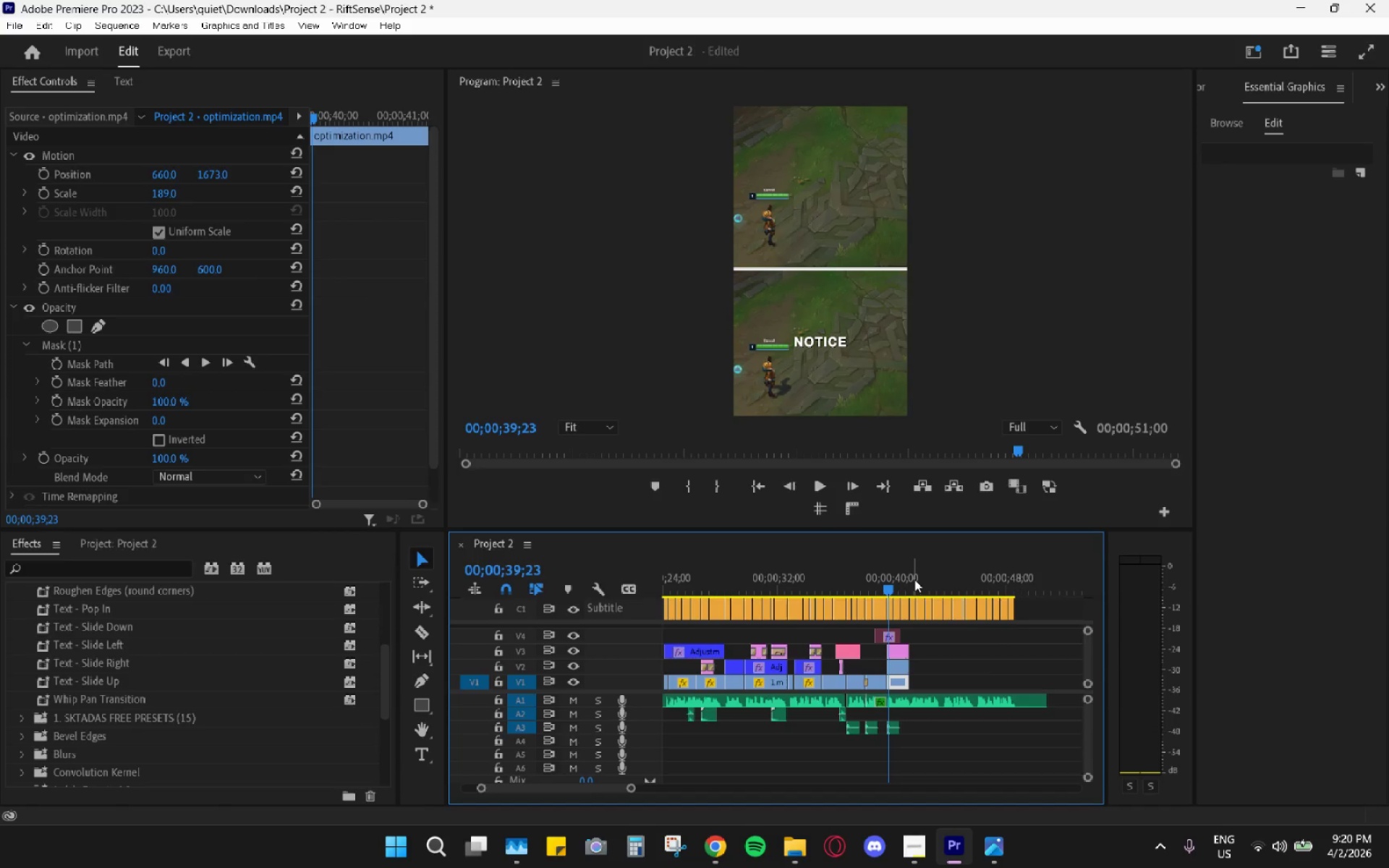 
hold_key(key=Space, duration=0.33)
 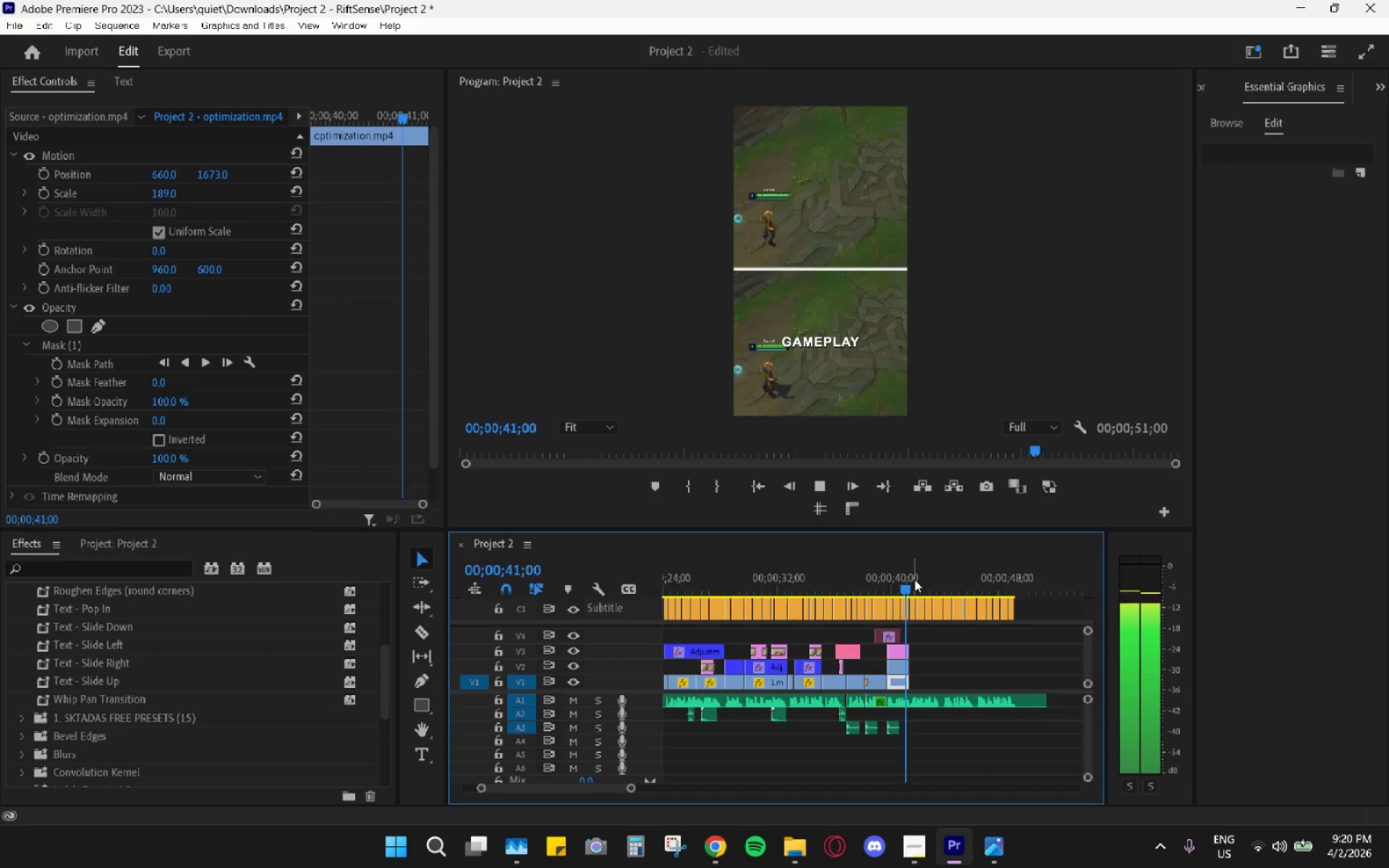 
key(Space)
 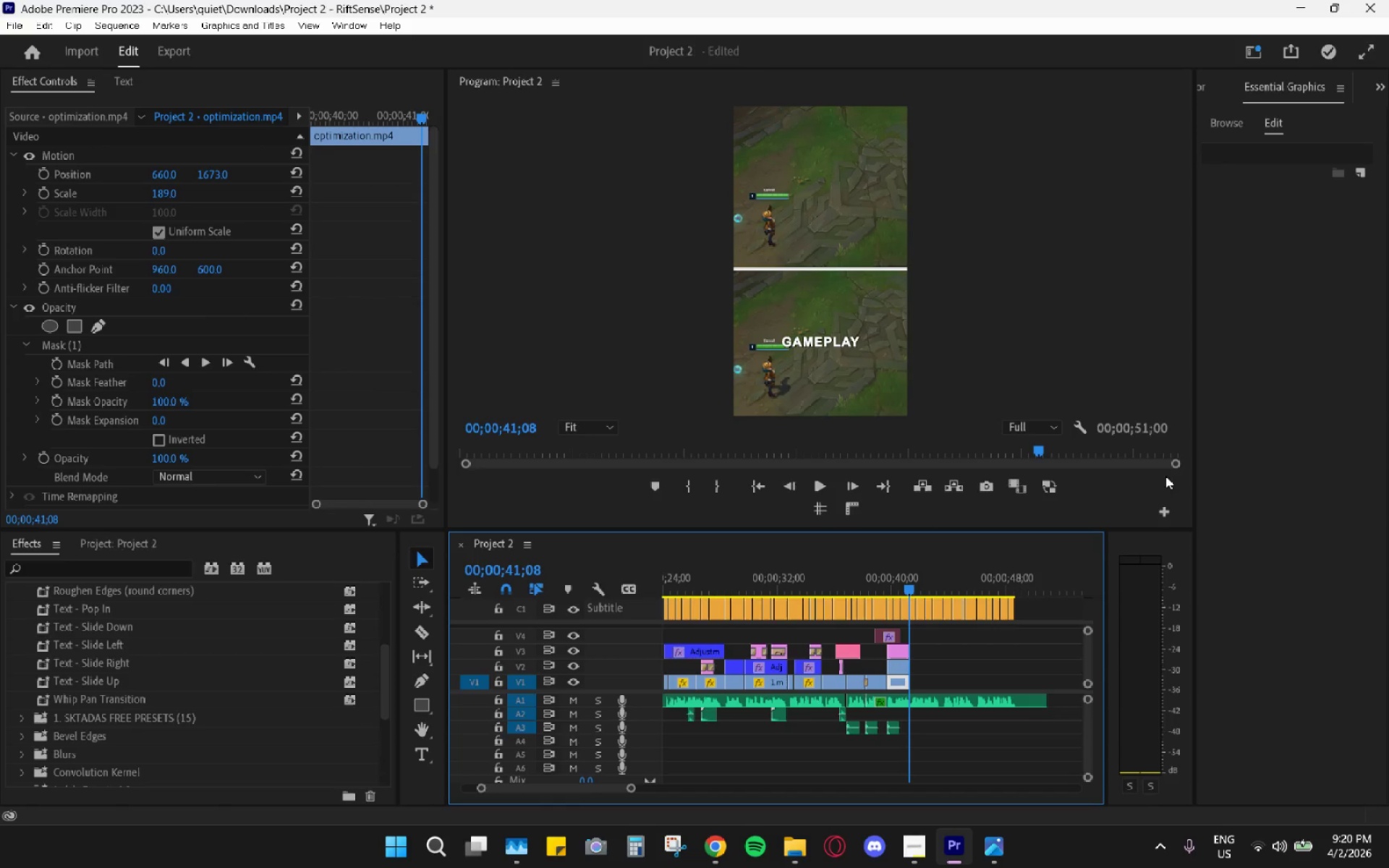 
hold_key(key=AltLeft, duration=1.19)
scroll: coordinate [921, 663], scroll_direction: up, amount: 15.0
 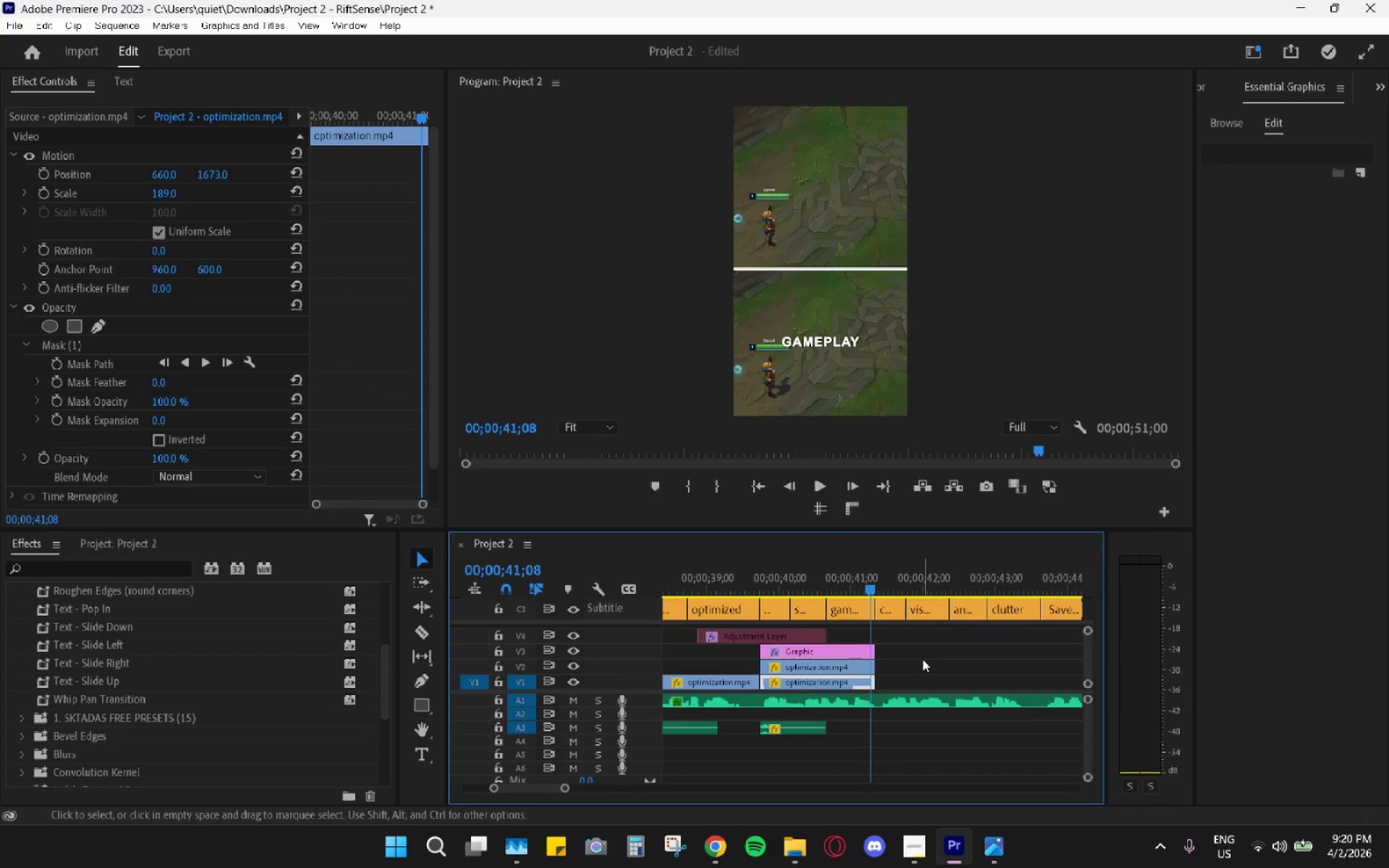 
key(Space)
 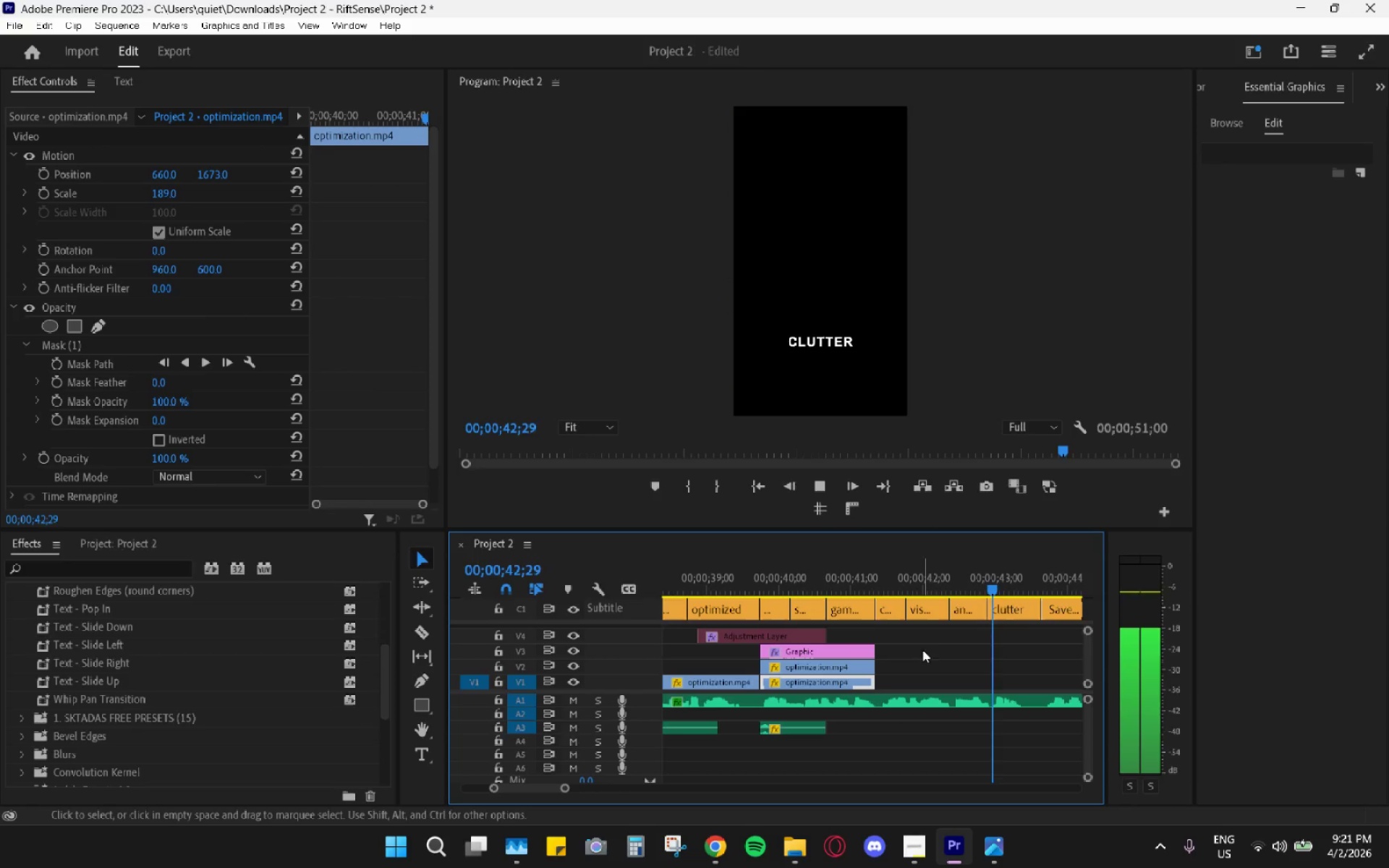 
key(Space)
 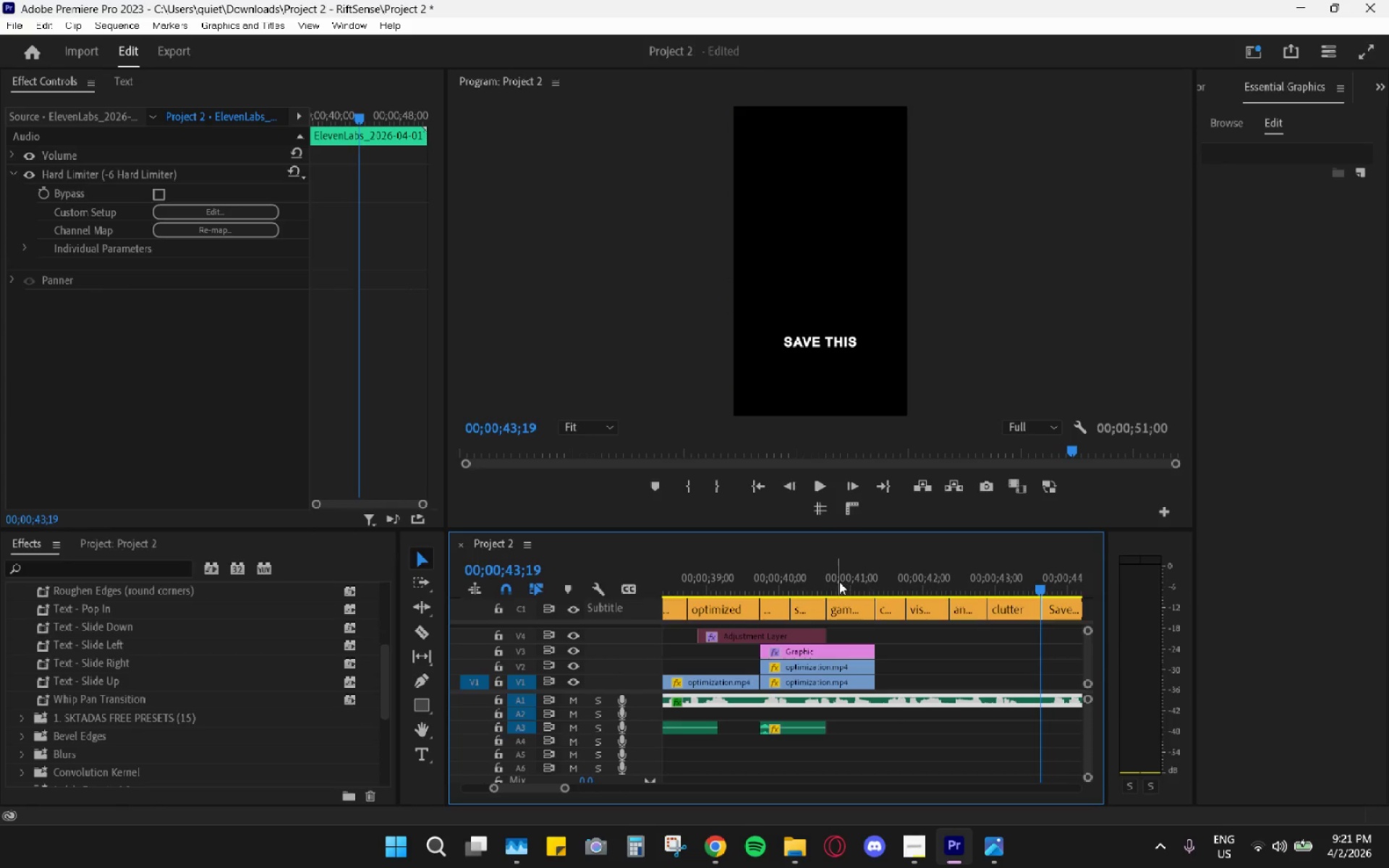 
left_click_drag(start_coordinate=[788, 592], to_coordinate=[775, 591])
 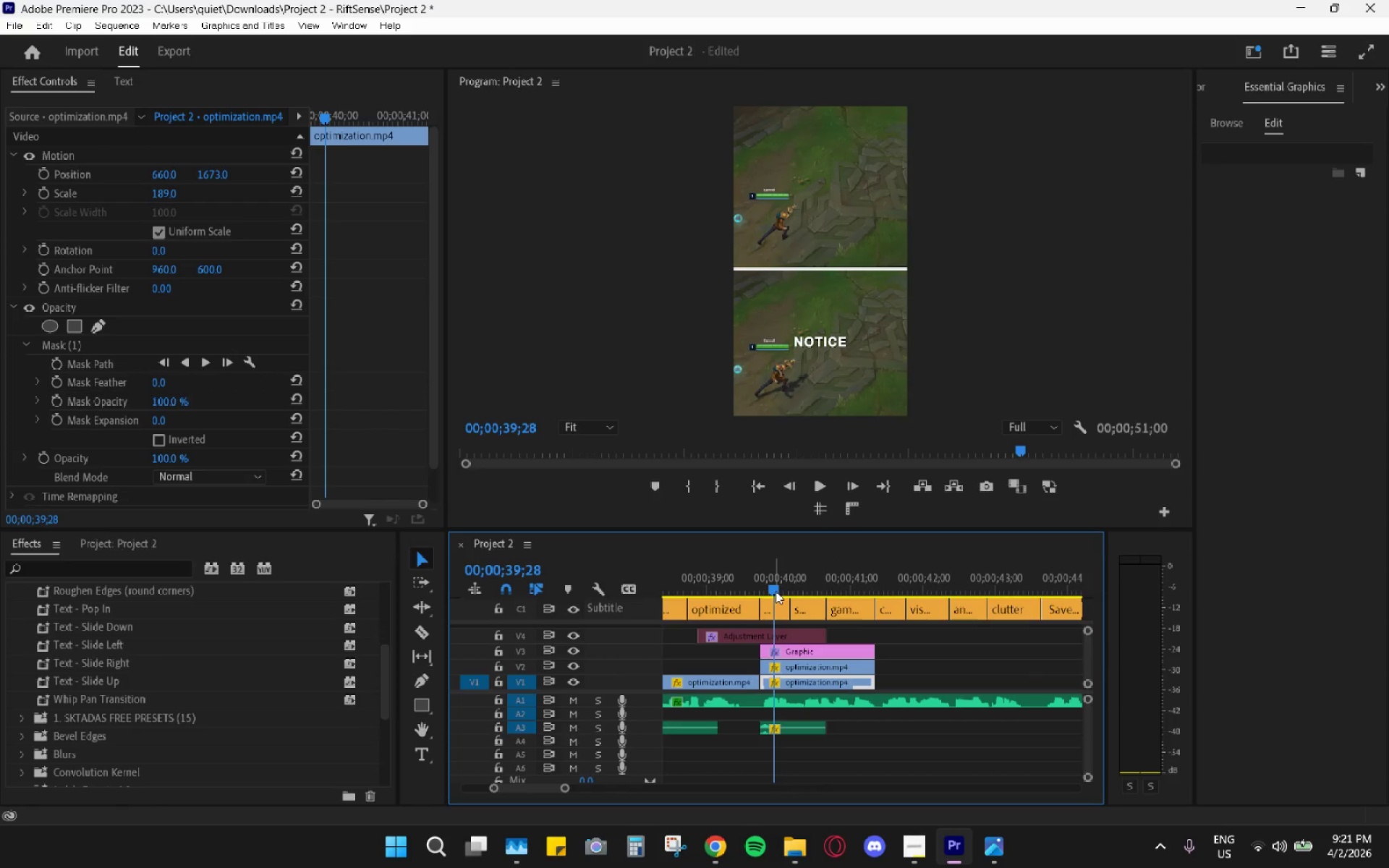 
key(Space)
 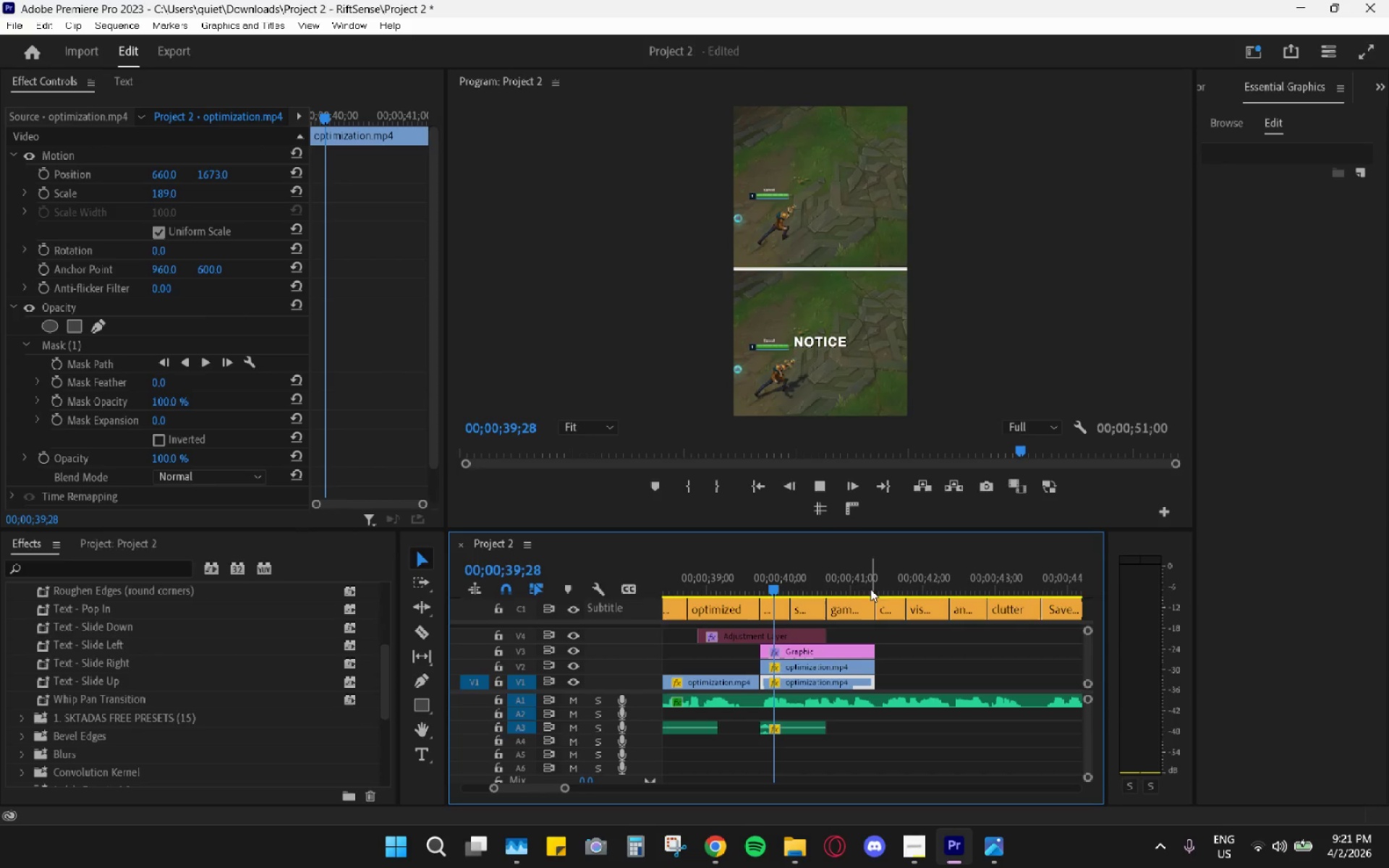 
key(Space)
 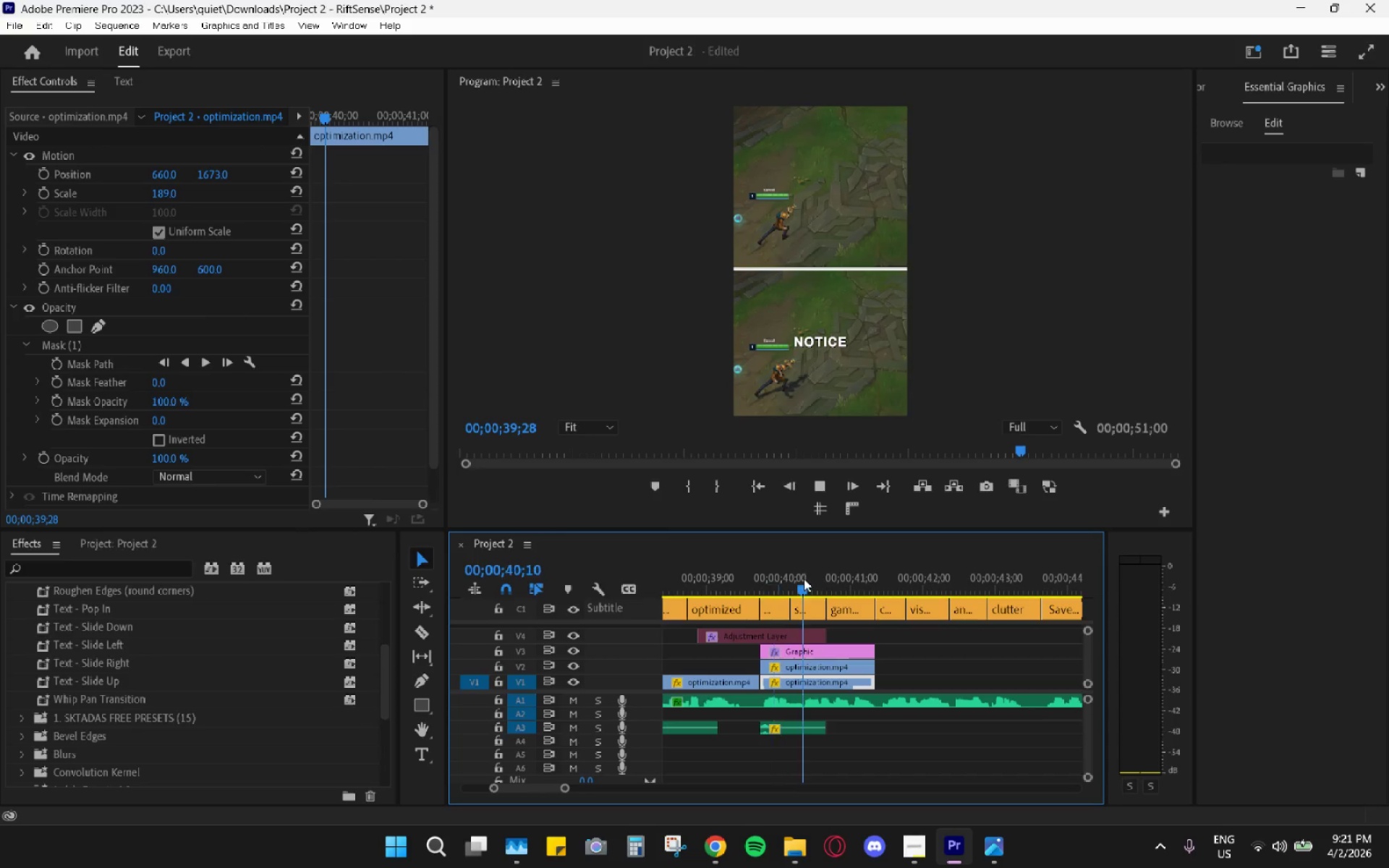 
key(Space)
 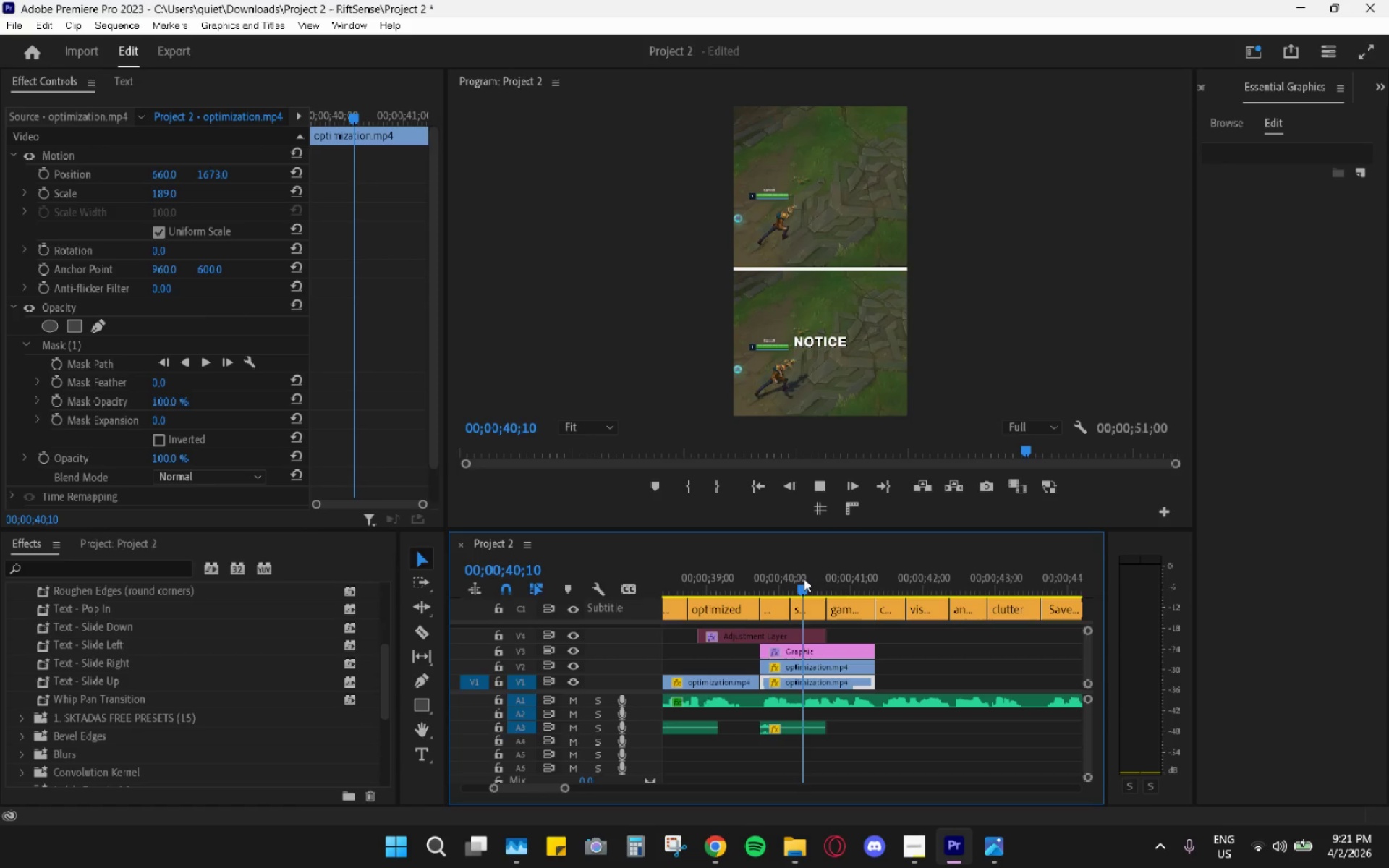 
left_click([804, 579])
 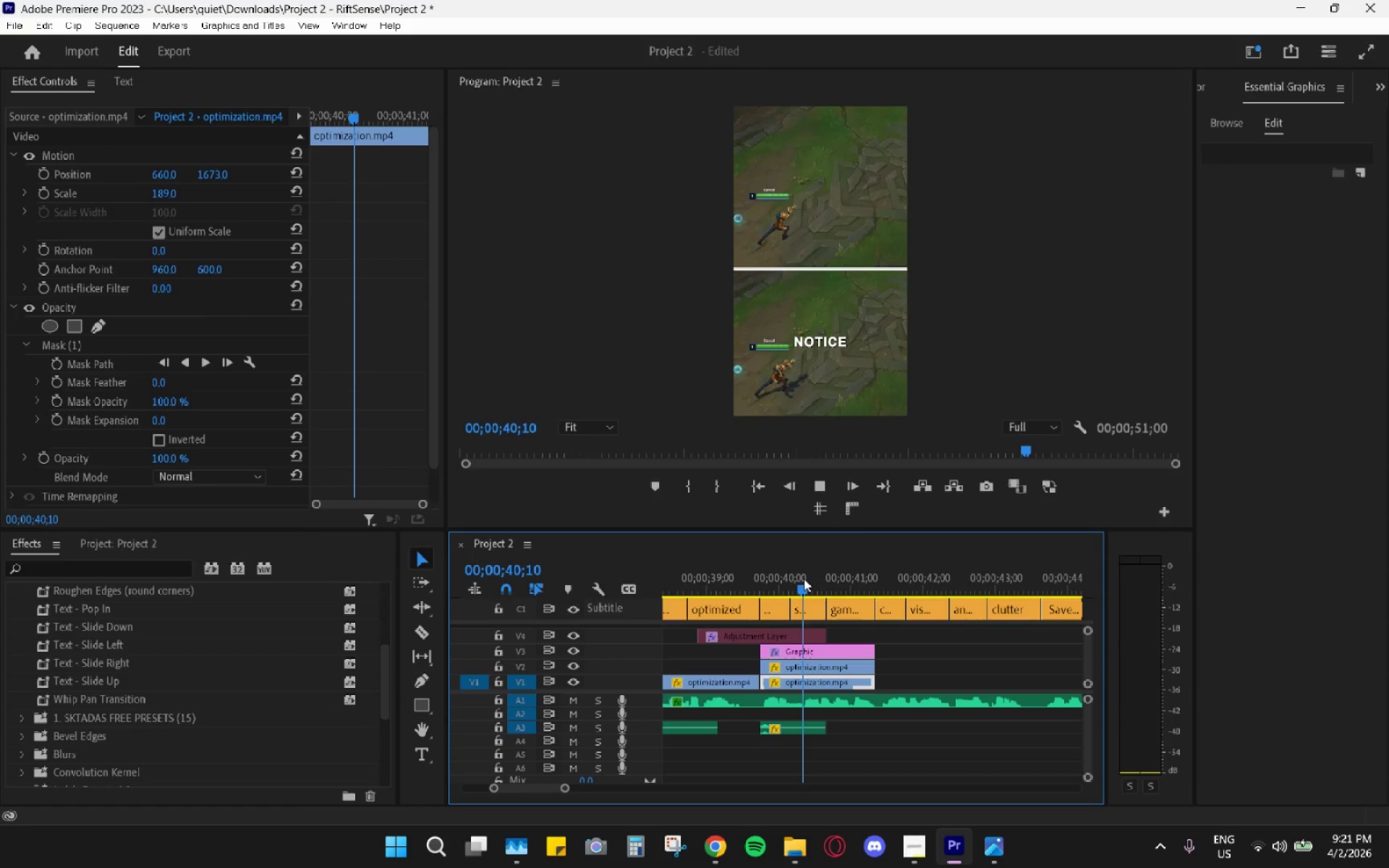 
key(Space)
 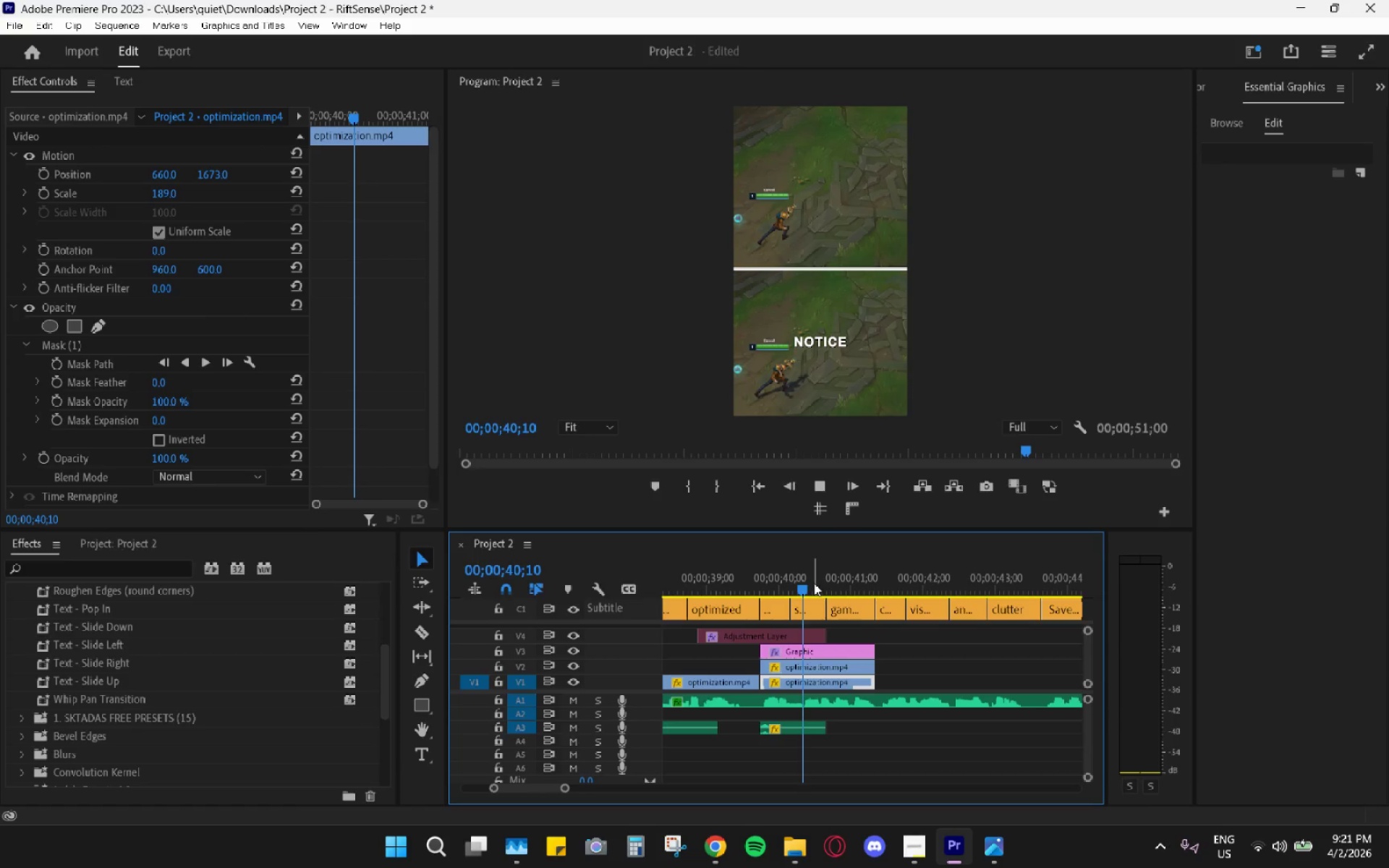 
left_click_drag(start_coordinate=[814, 583], to_coordinate=[806, 583])
 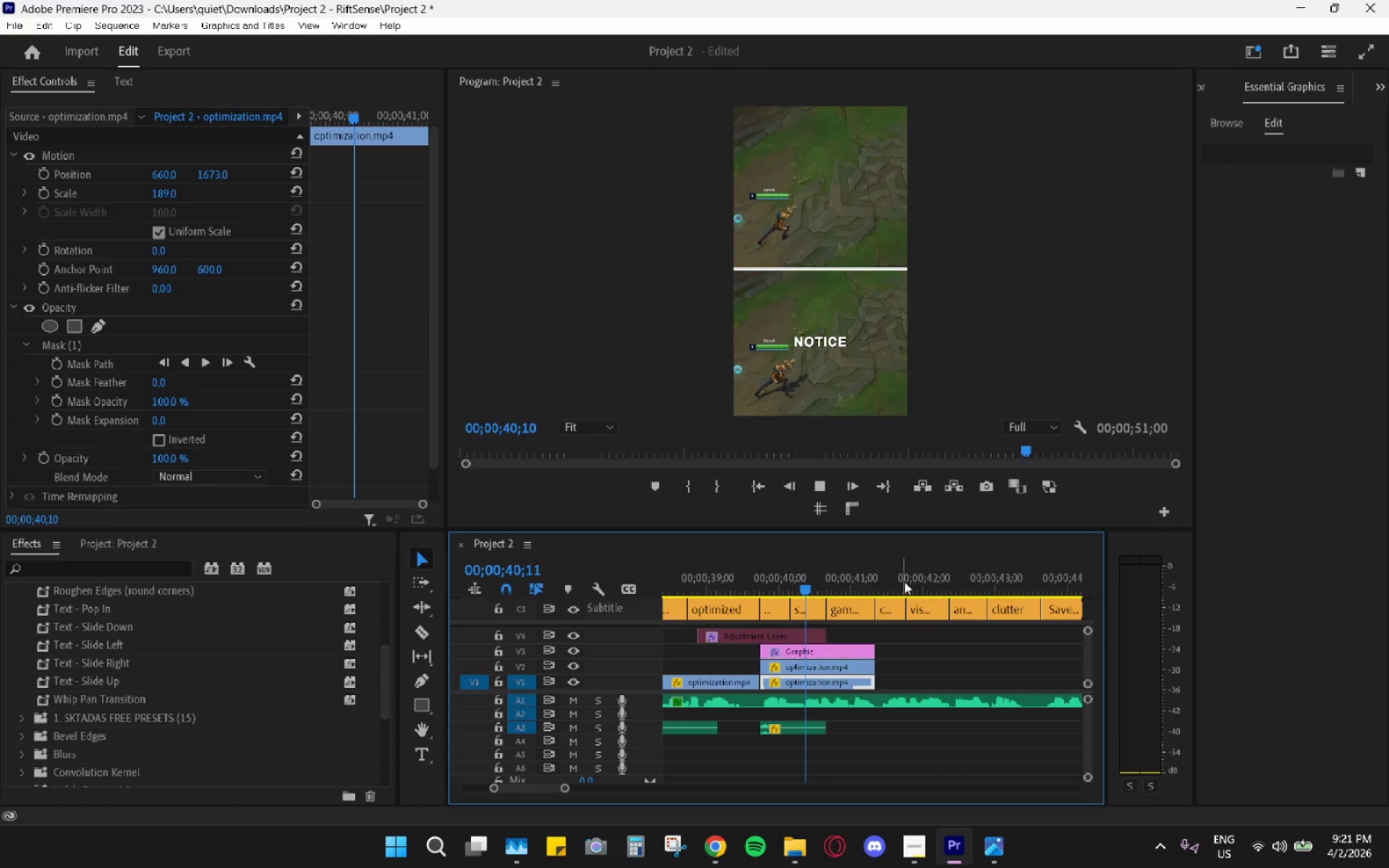 
key(Space)
 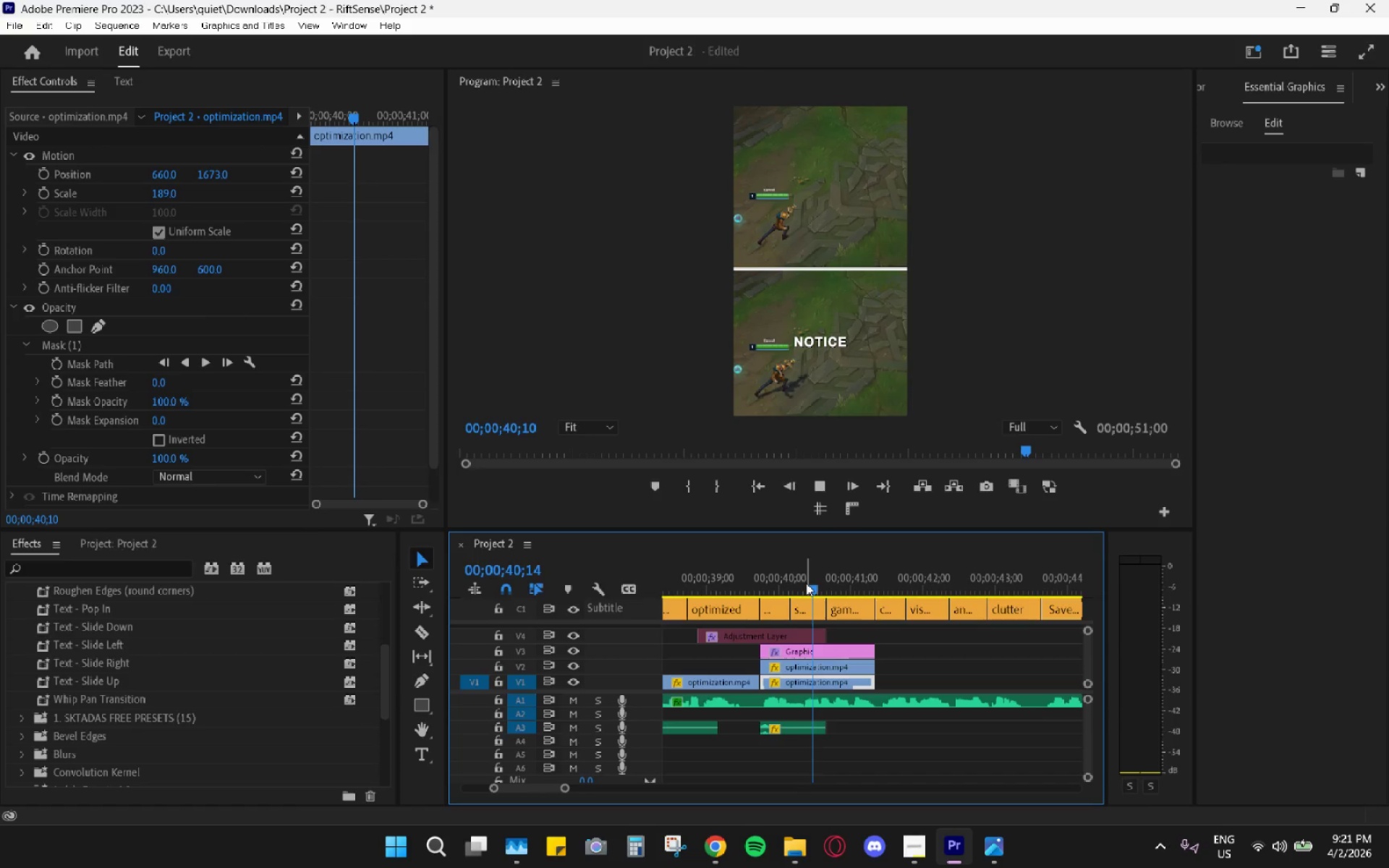 
left_click([806, 583])
 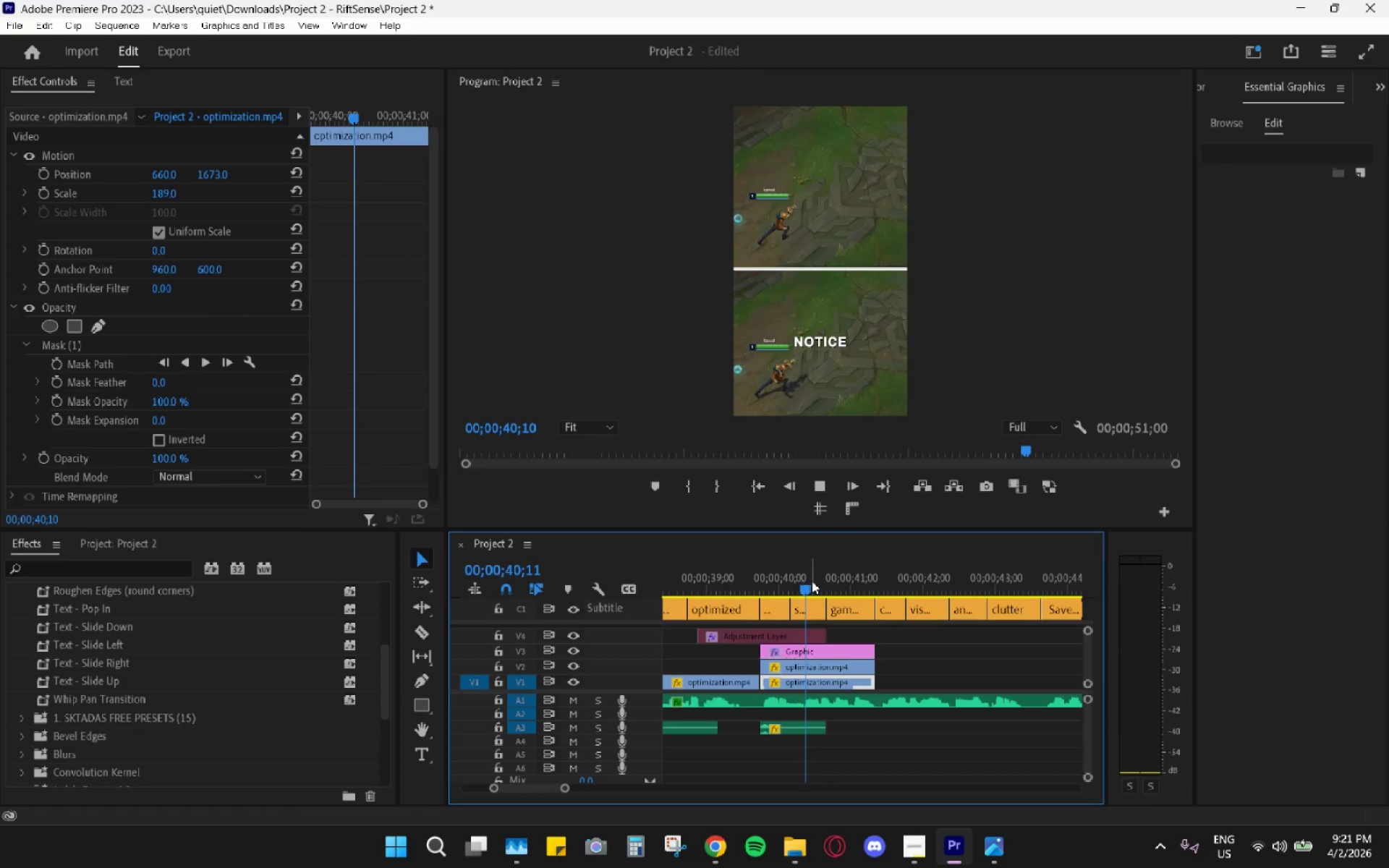 
key(Space)
 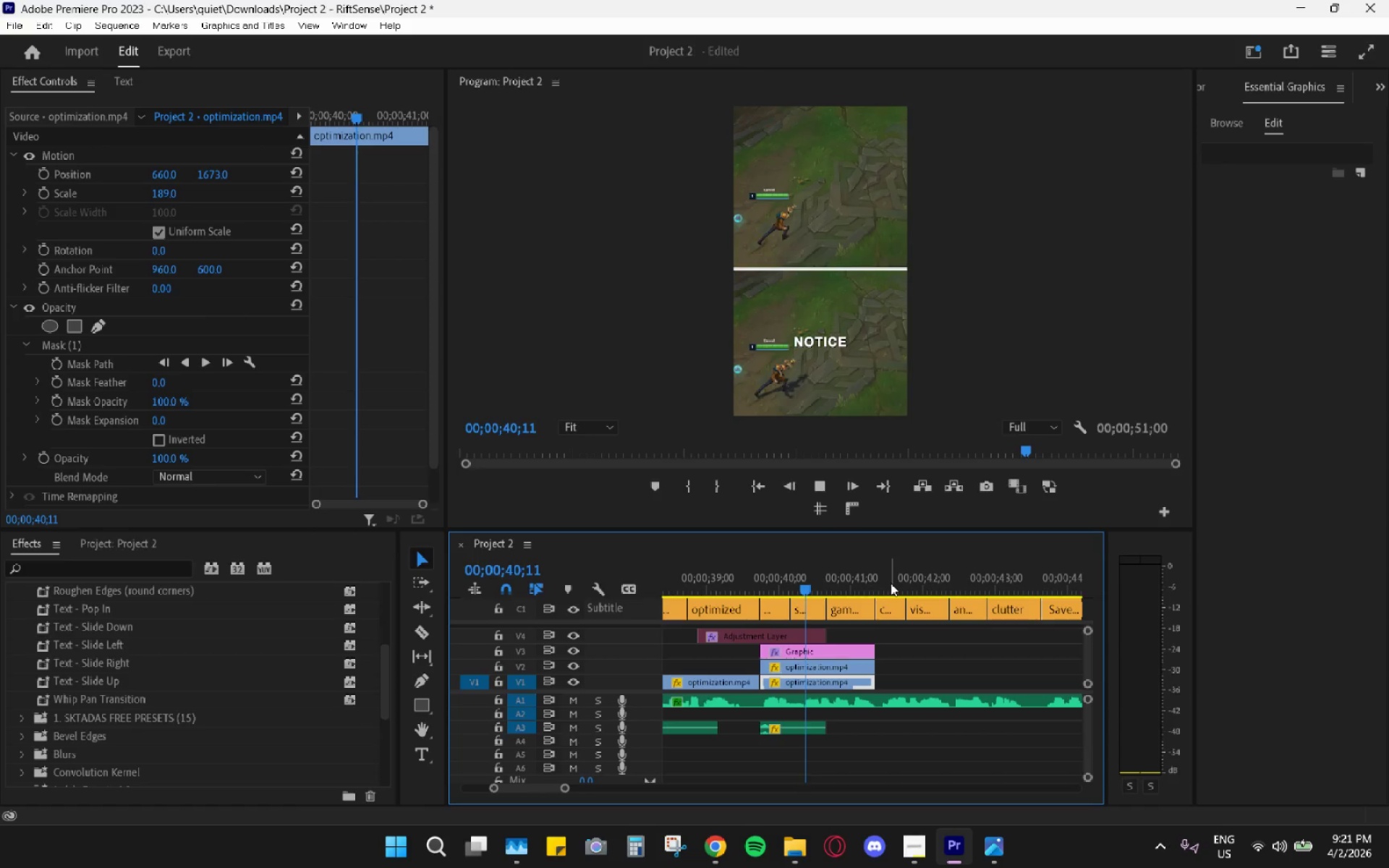 
left_click_drag(start_coordinate=[807, 574], to_coordinate=[761, 582])
 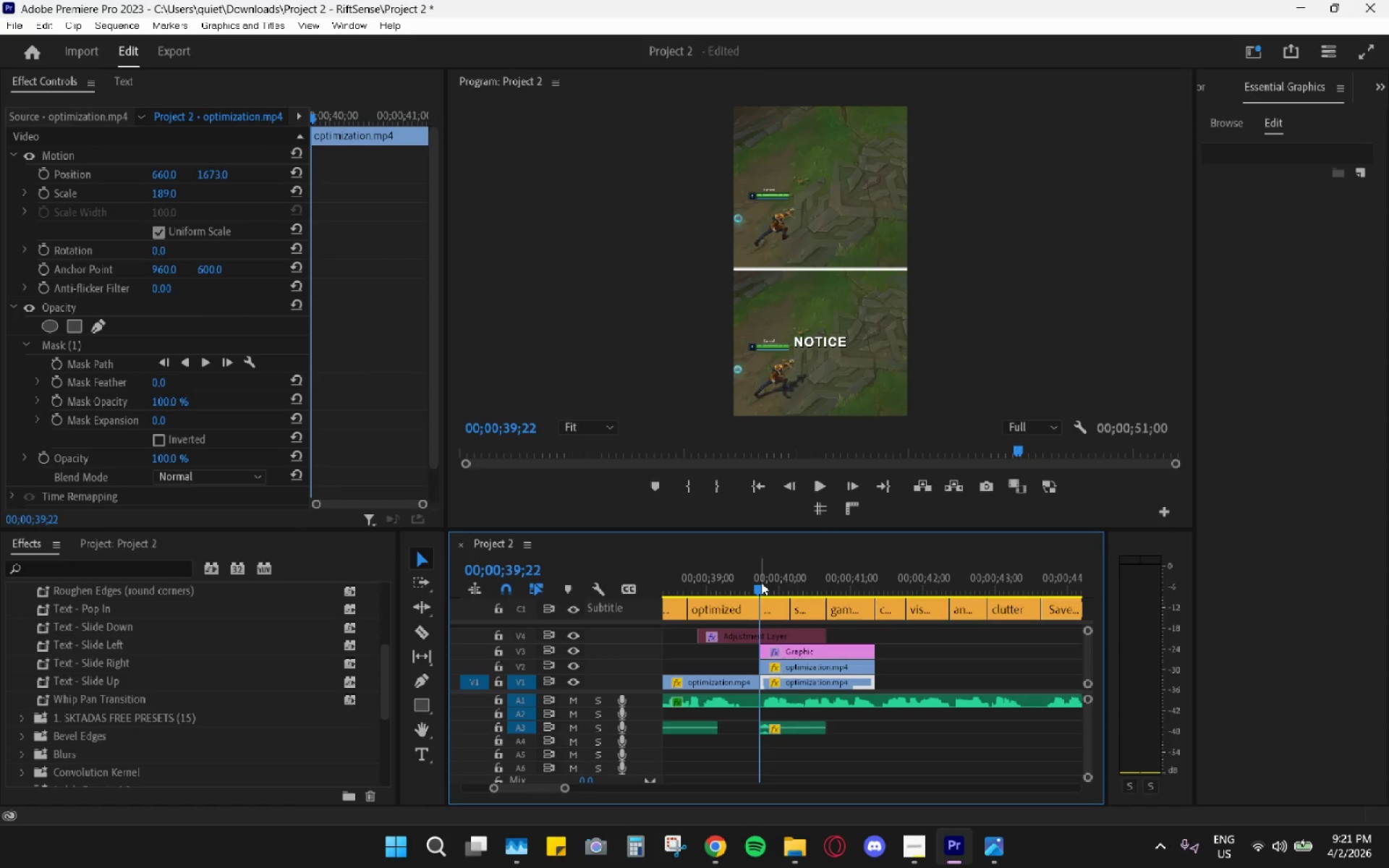 
key(Space)
 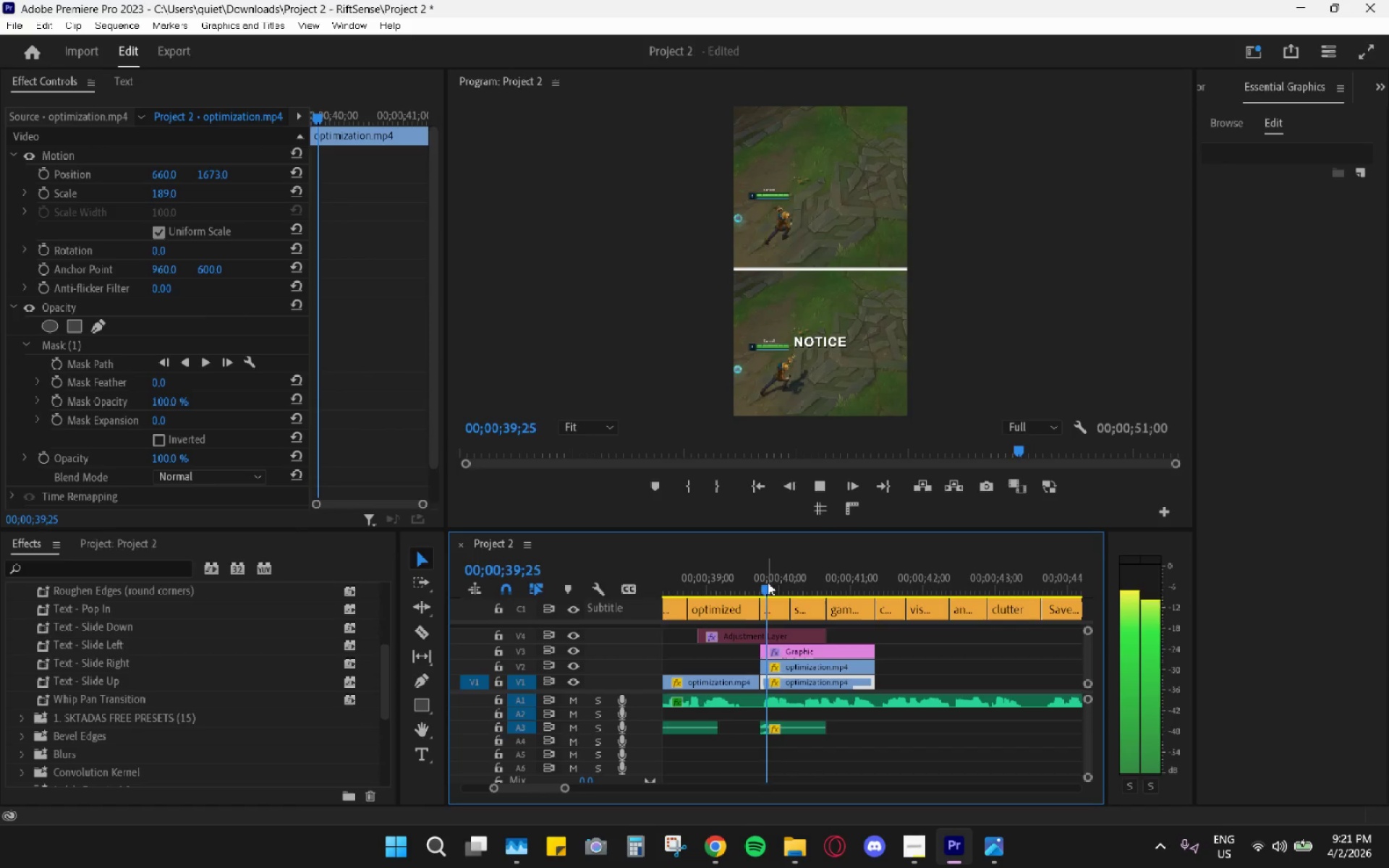 
key(Space)
 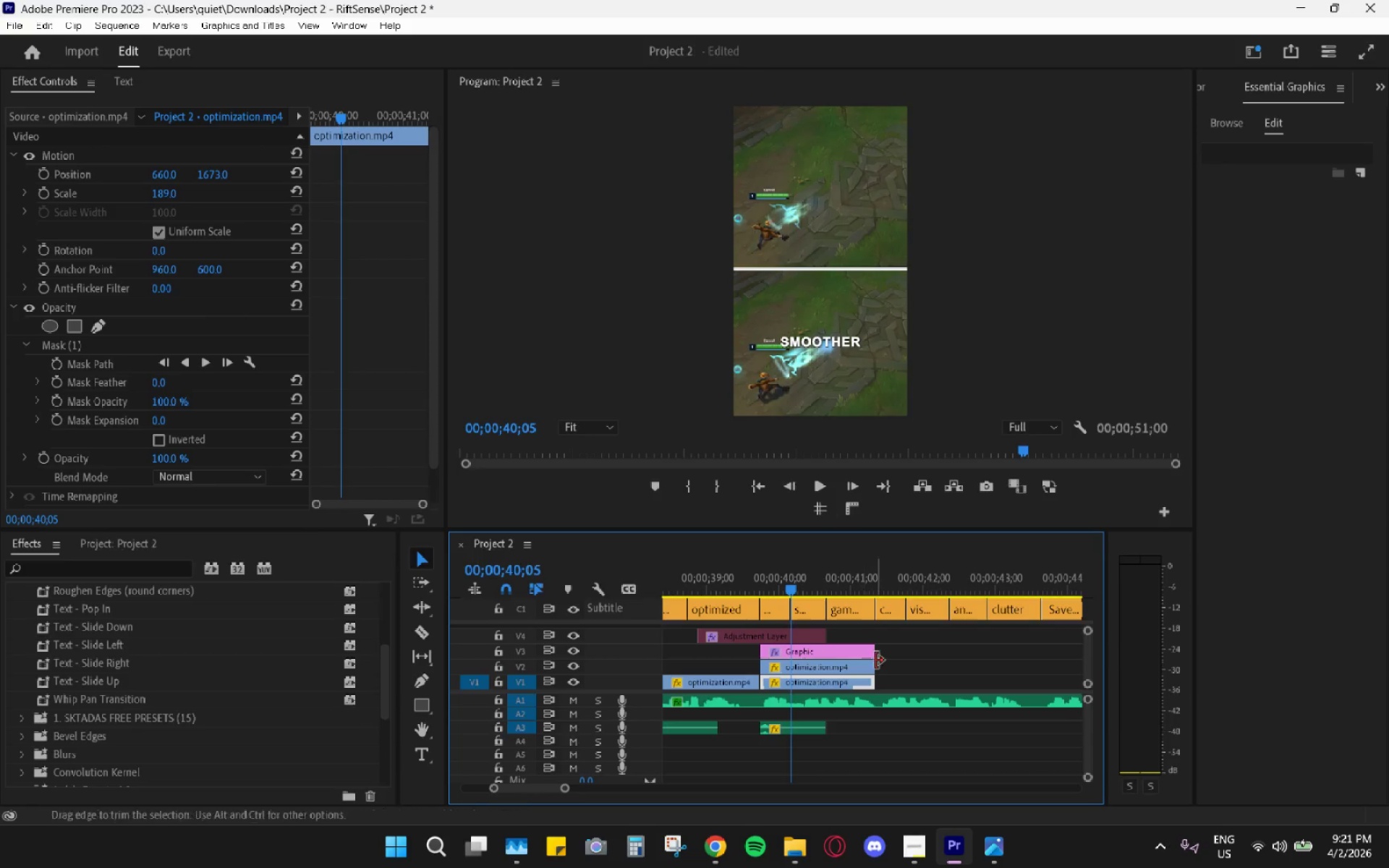 
hold_key(key=AltLeft, duration=0.62)
scroll: coordinate [828, 676], scroll_direction: up, amount: 8.0
 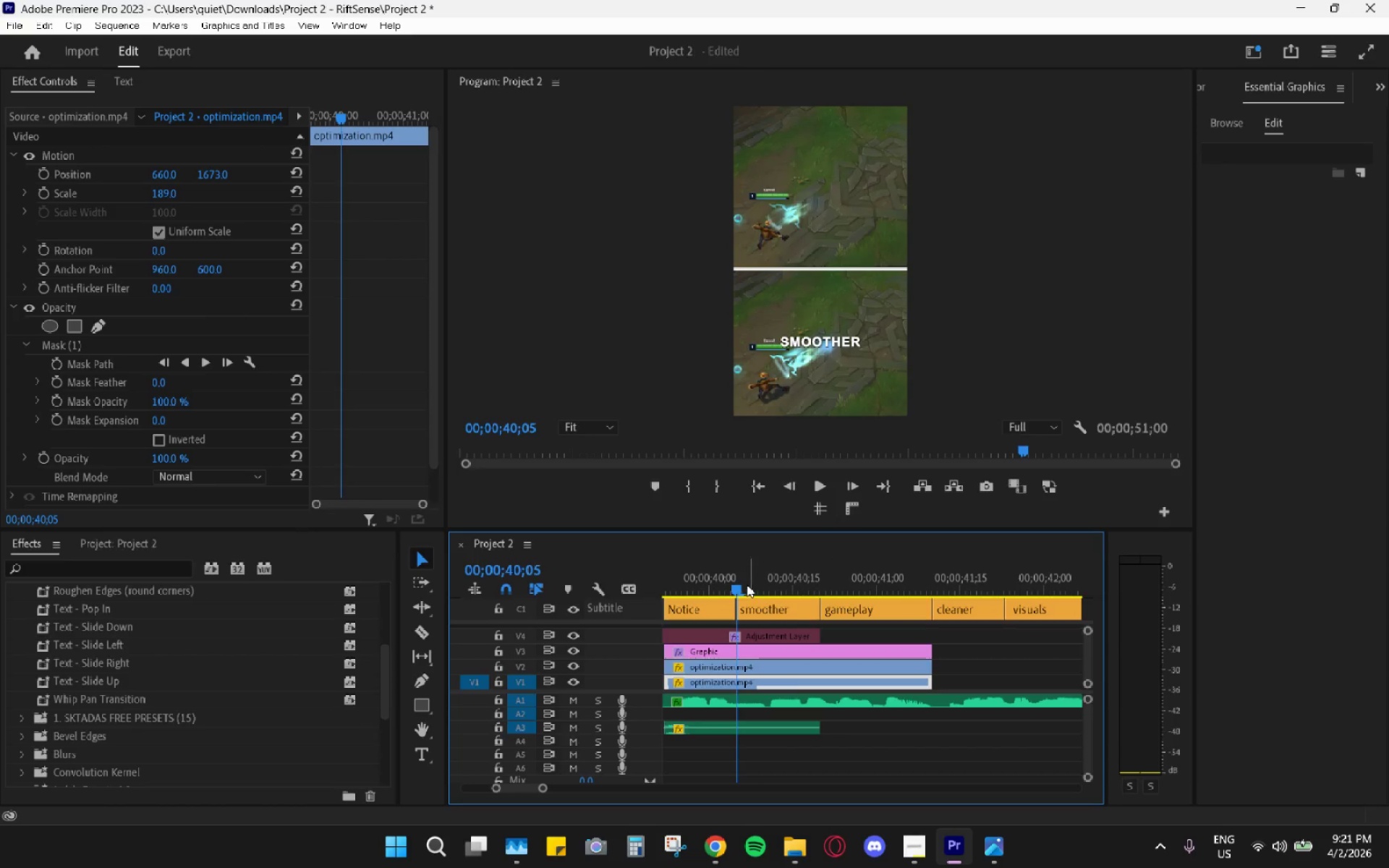 
left_click_drag(start_coordinate=[744, 582], to_coordinate=[770, 590])
 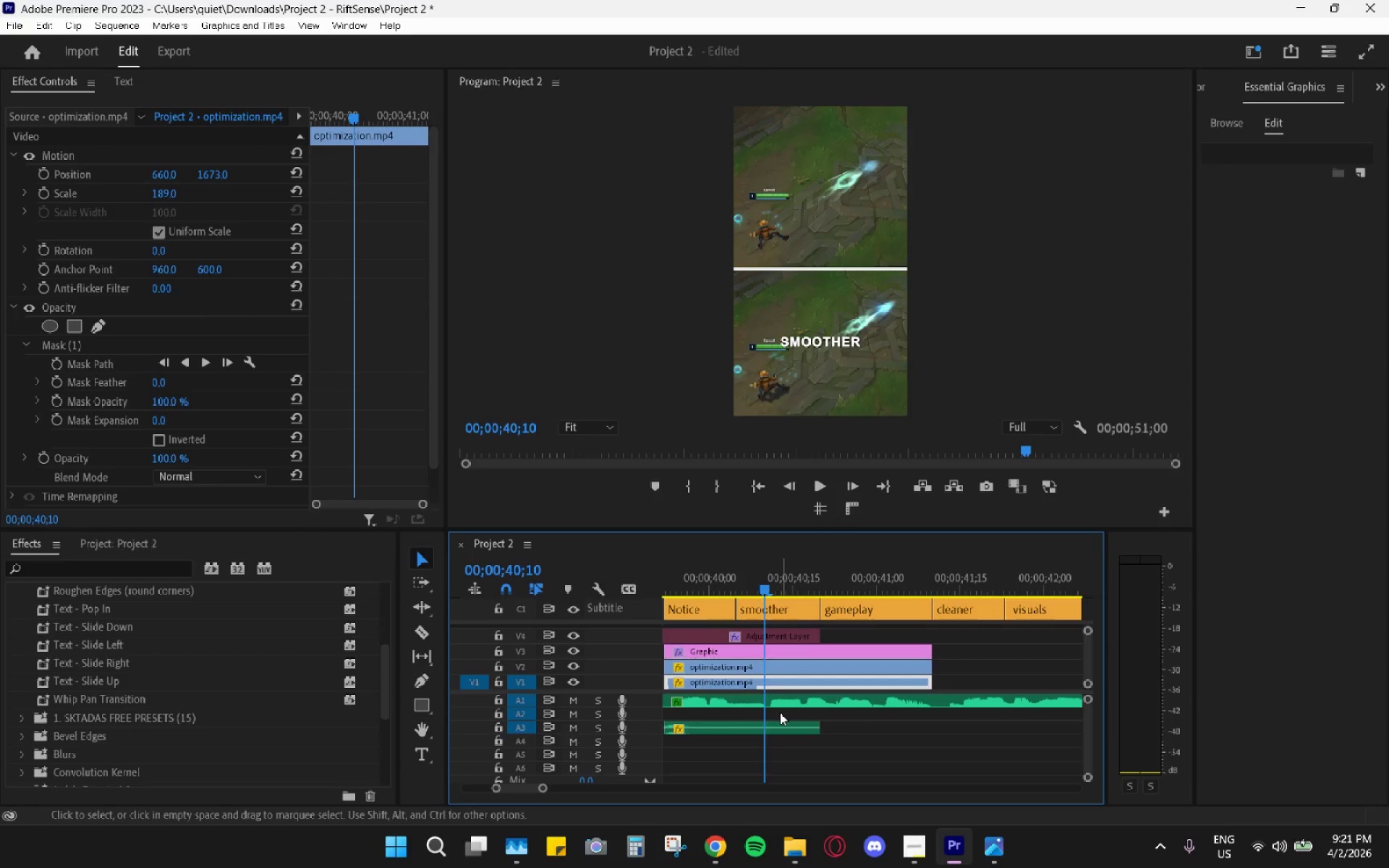 
key(C)
 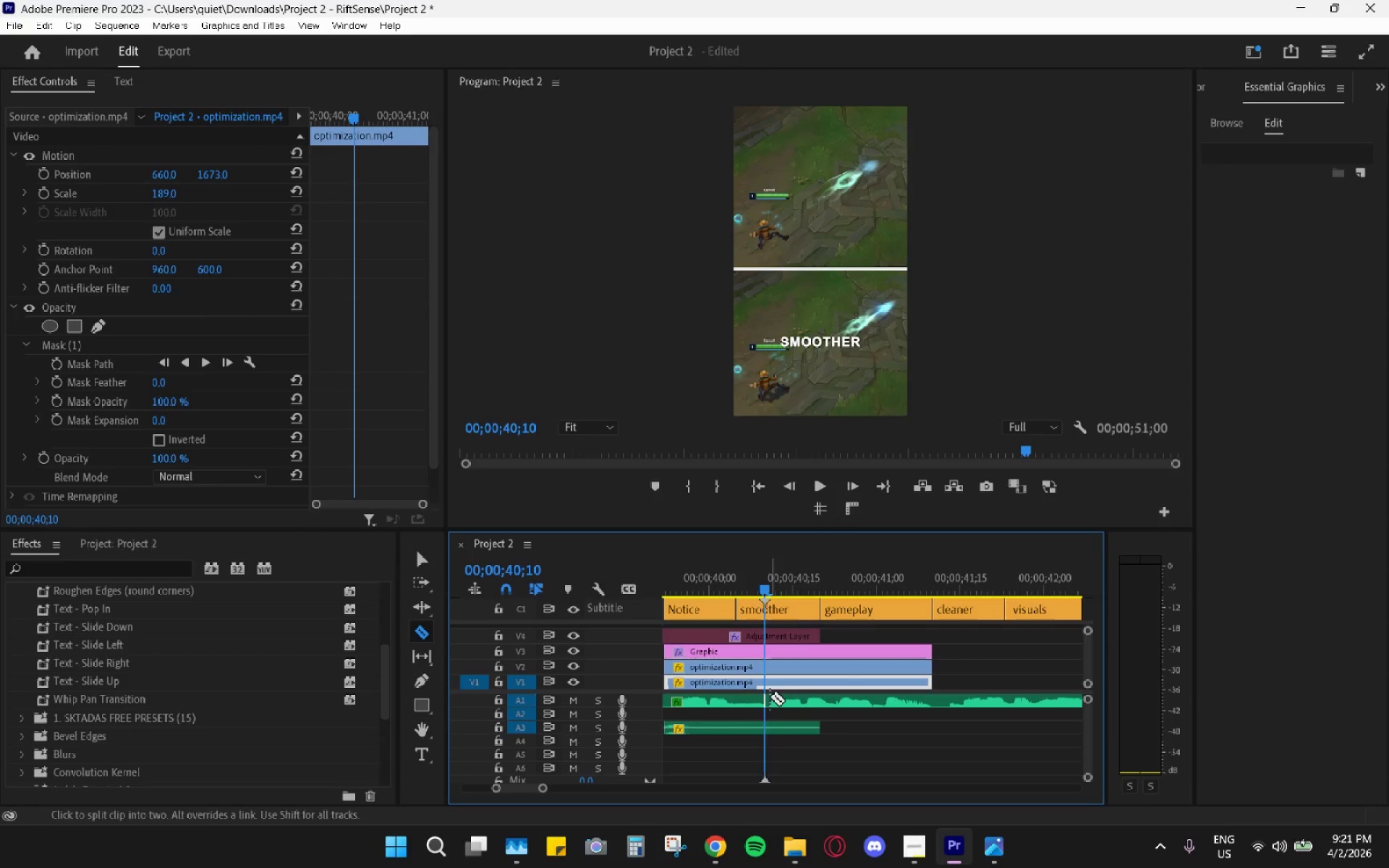 
hold_key(key=AltLeft, duration=0.86)
scroll: coordinate [768, 718], scroll_direction: up, amount: 15.0
 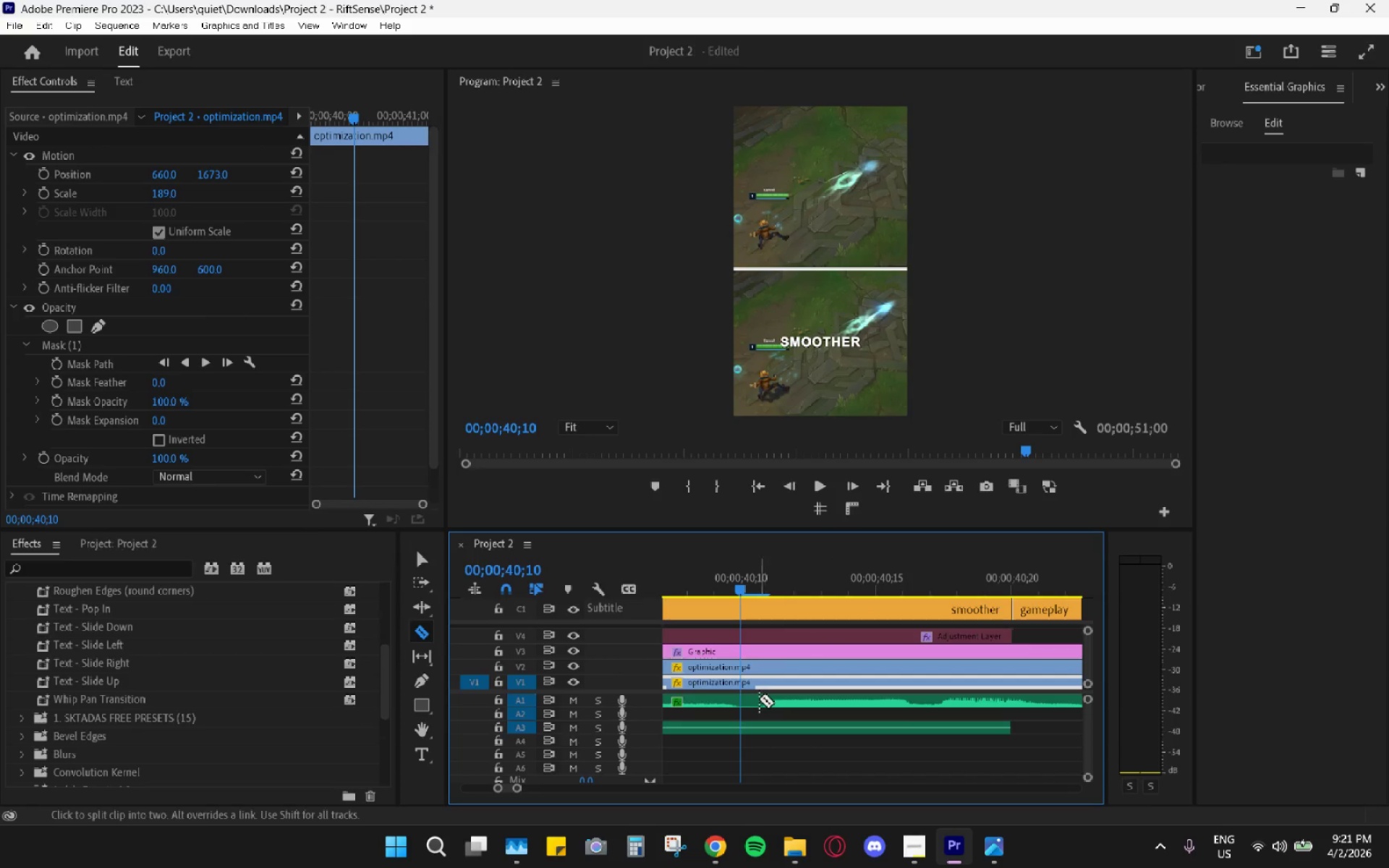 
left_click([752, 700])
 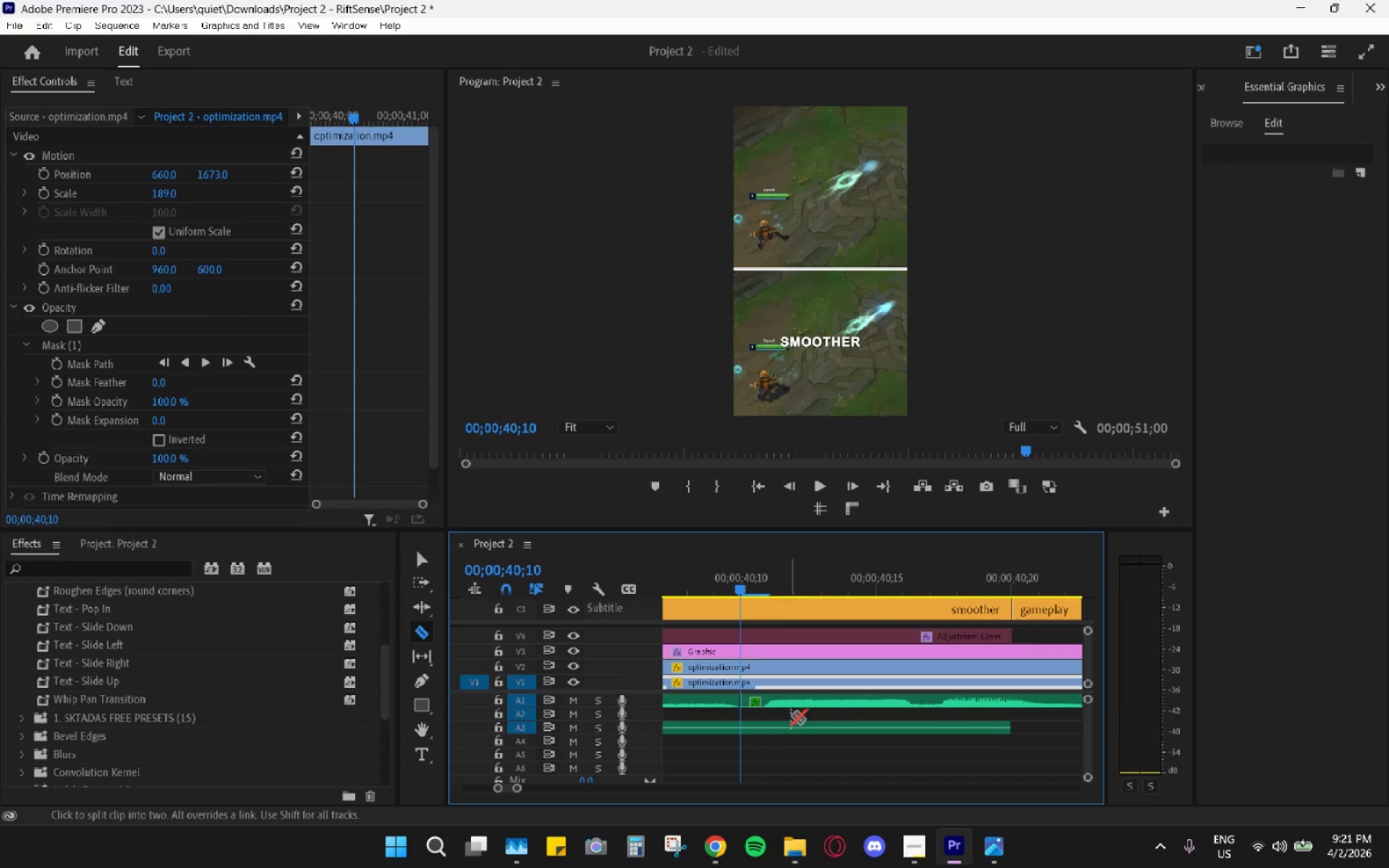 
hold_key(key=AltLeft, duration=1.33)
scroll: coordinate [872, 700], scroll_direction: down, amount: 13.0
 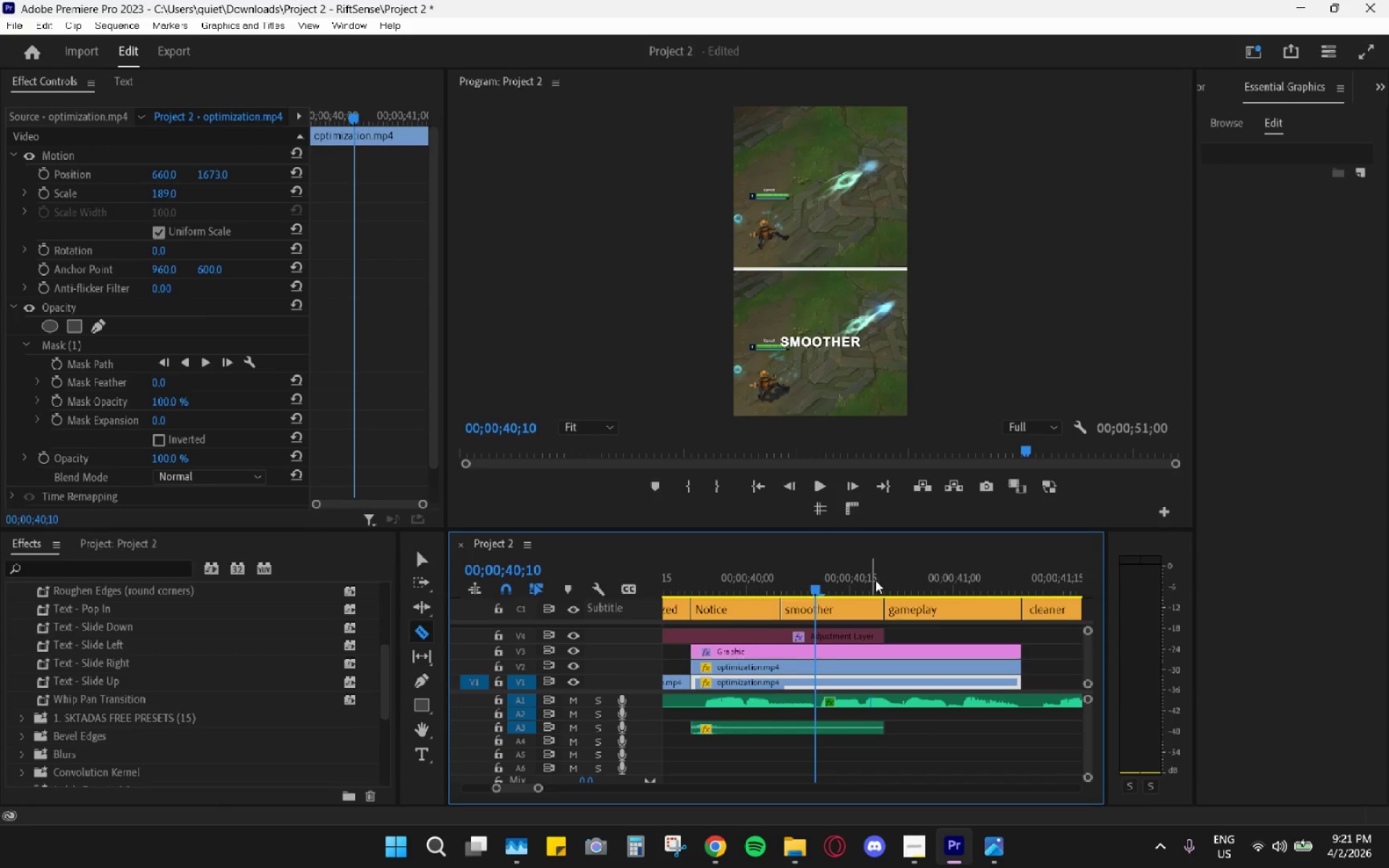 
left_click_drag(start_coordinate=[872, 581], to_coordinate=[1038, 590])
 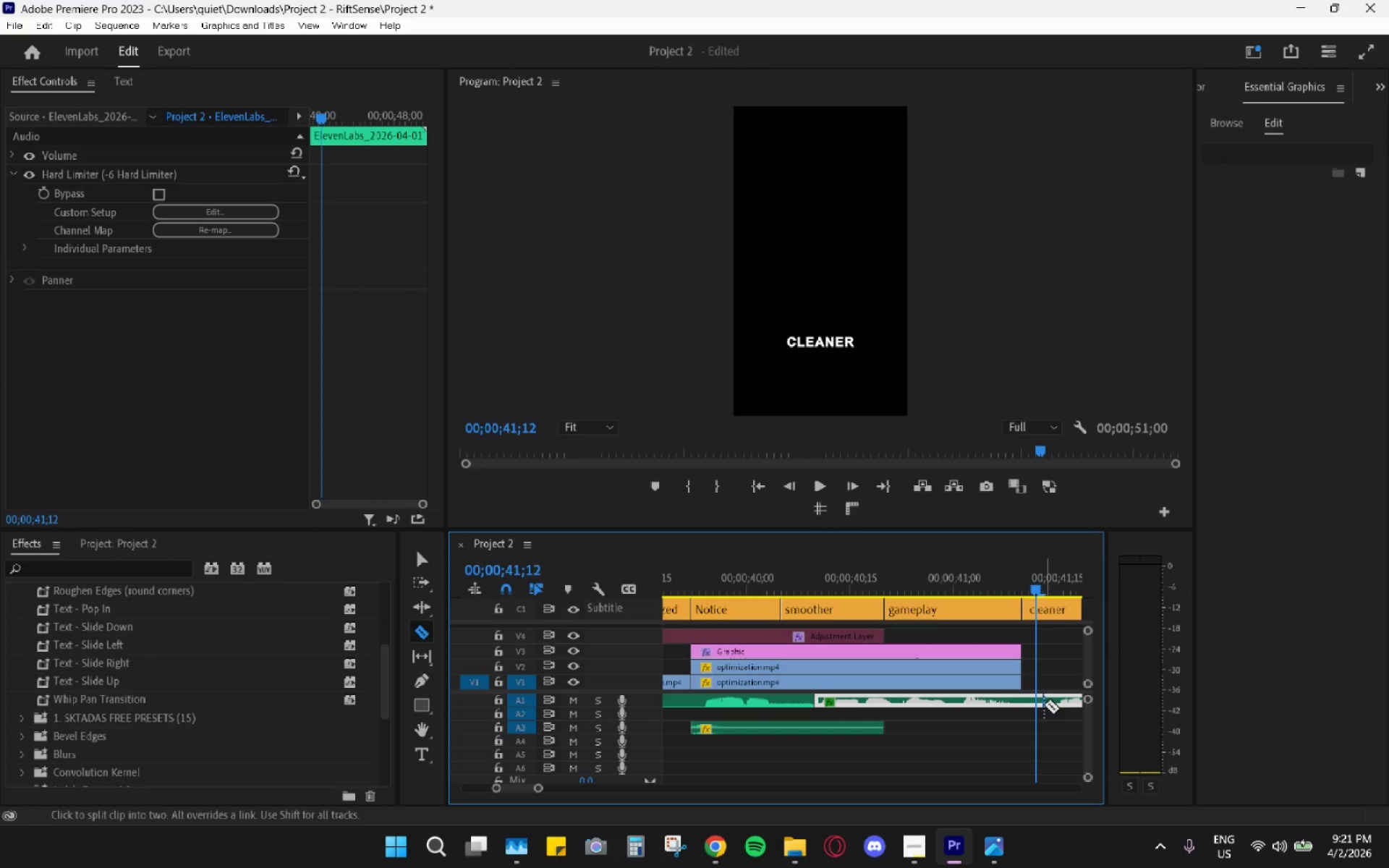 
left_click([1040, 704])
 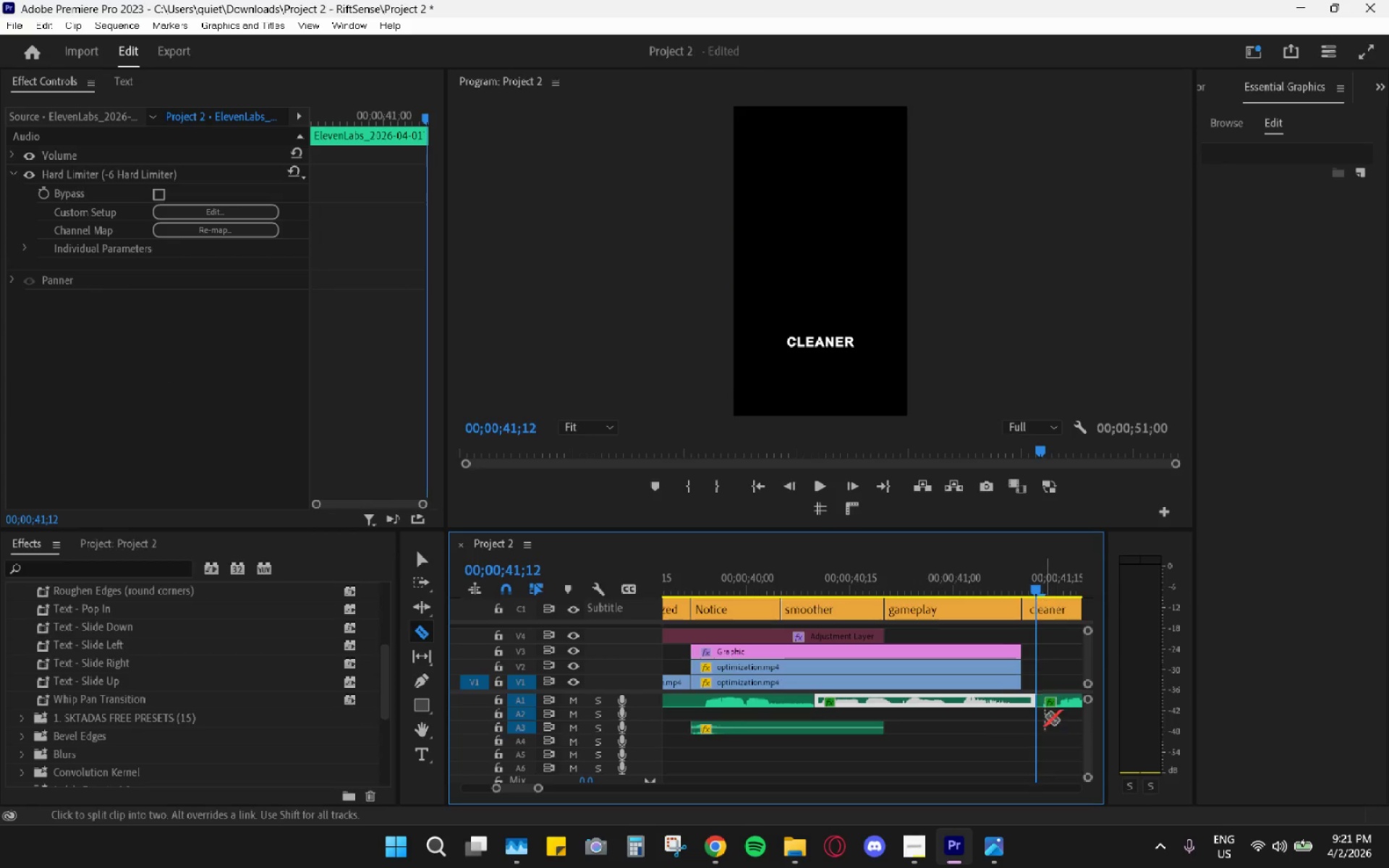 
hold_key(key=AltLeft, duration=0.41)
scroll: coordinate [1012, 731], scroll_direction: down, amount: 16.0
 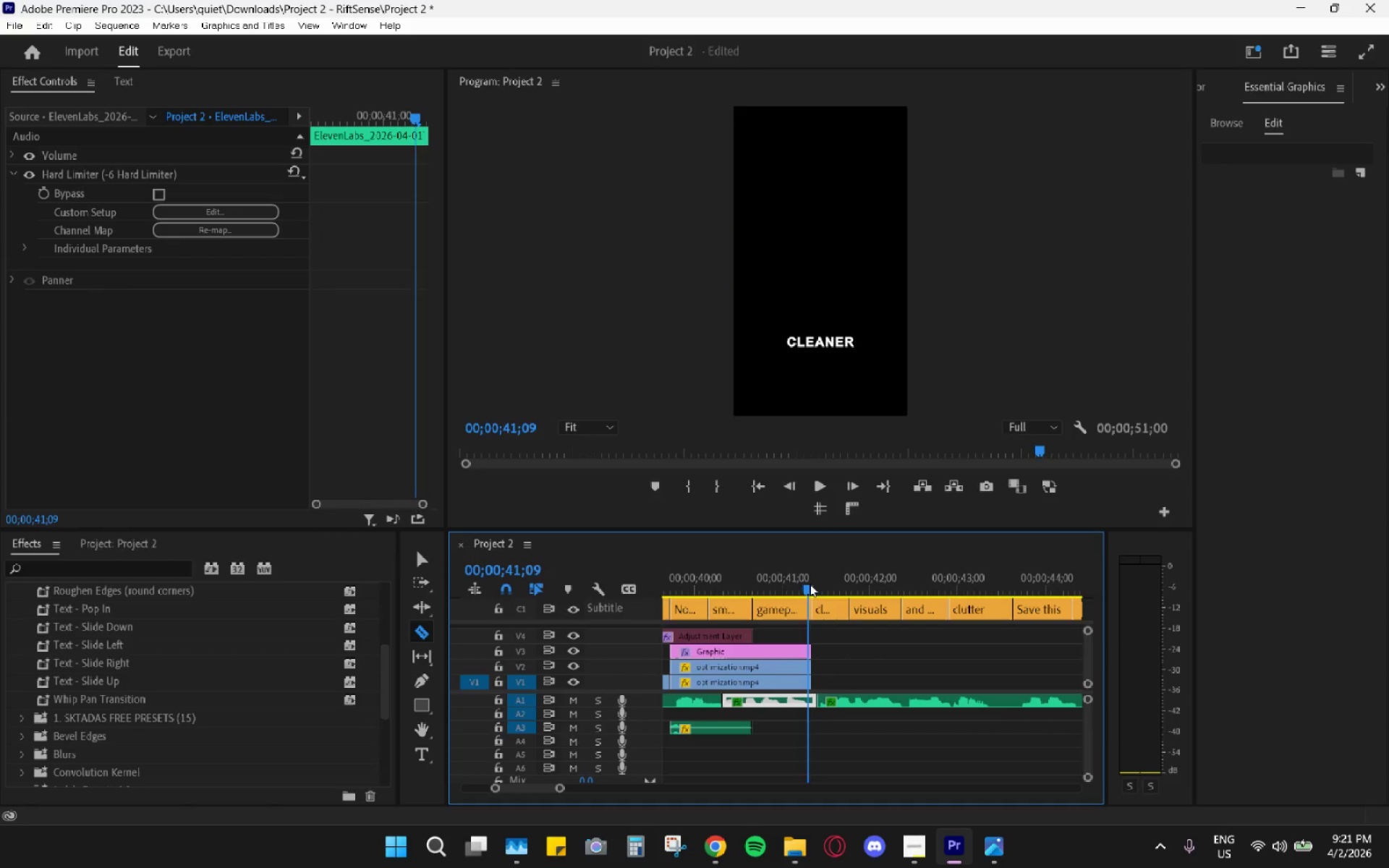 
key(Control+Z)
 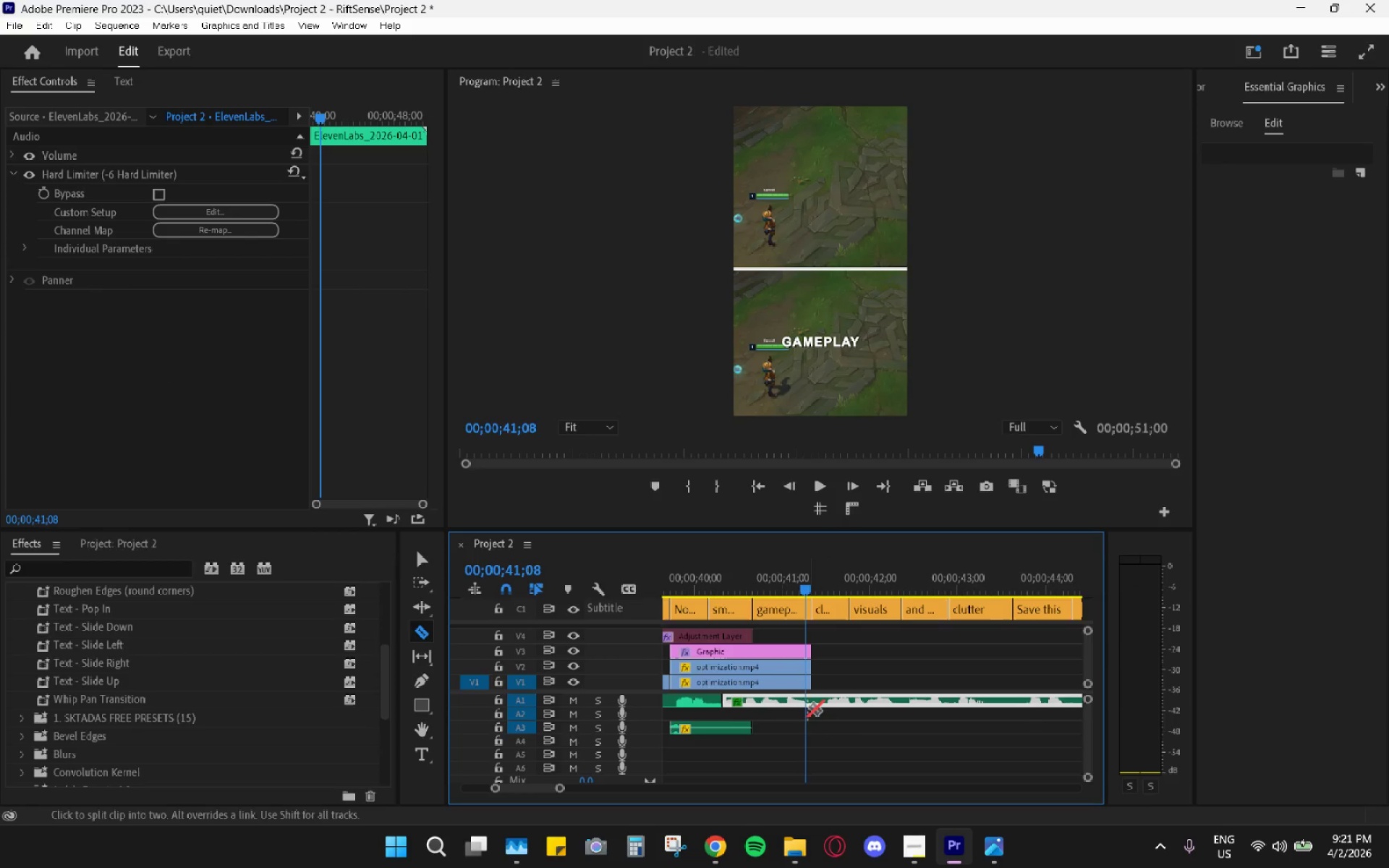 
left_click([810, 699])
 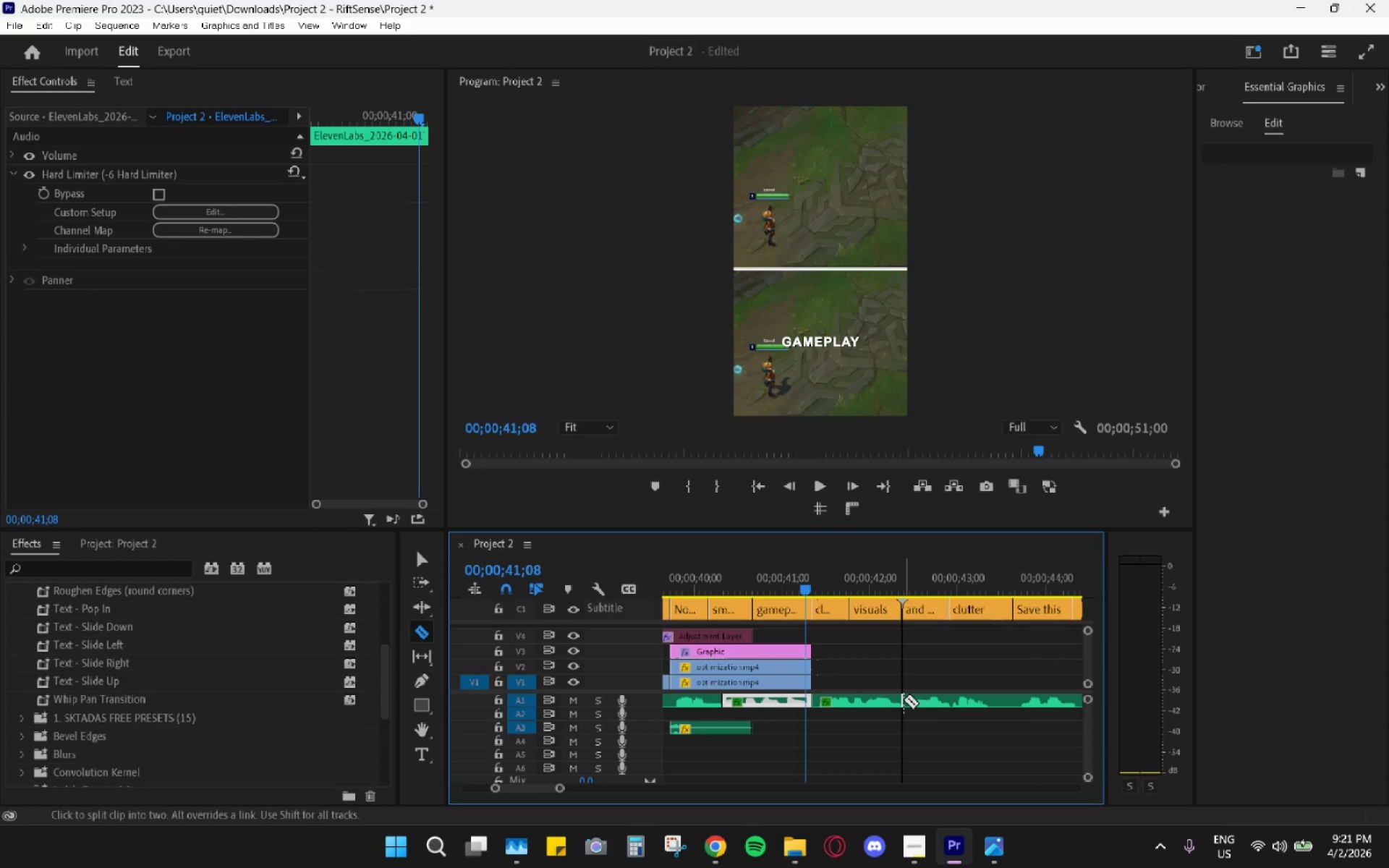 
left_click([904, 699])
 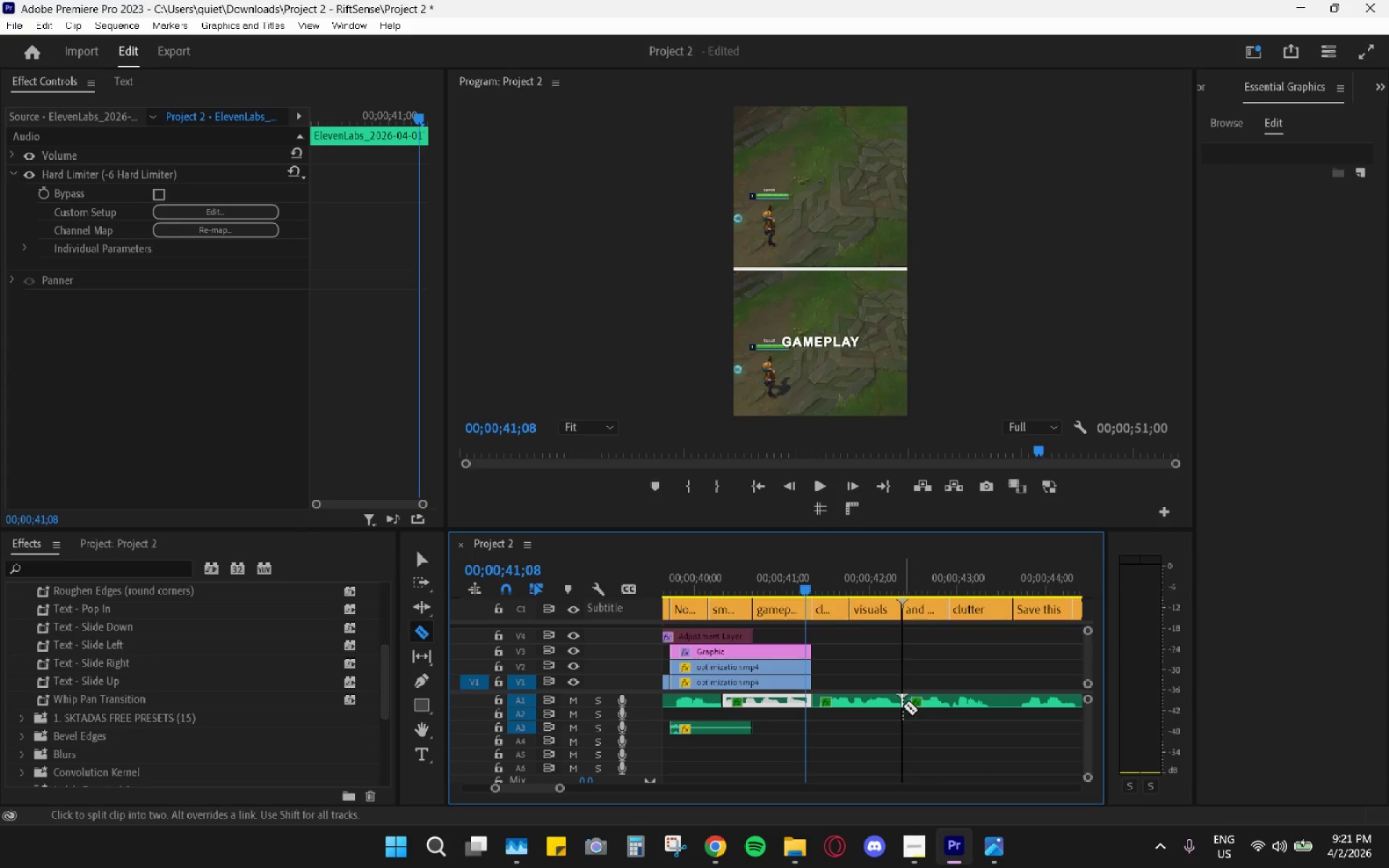 
key(Control+ControlLeft)
 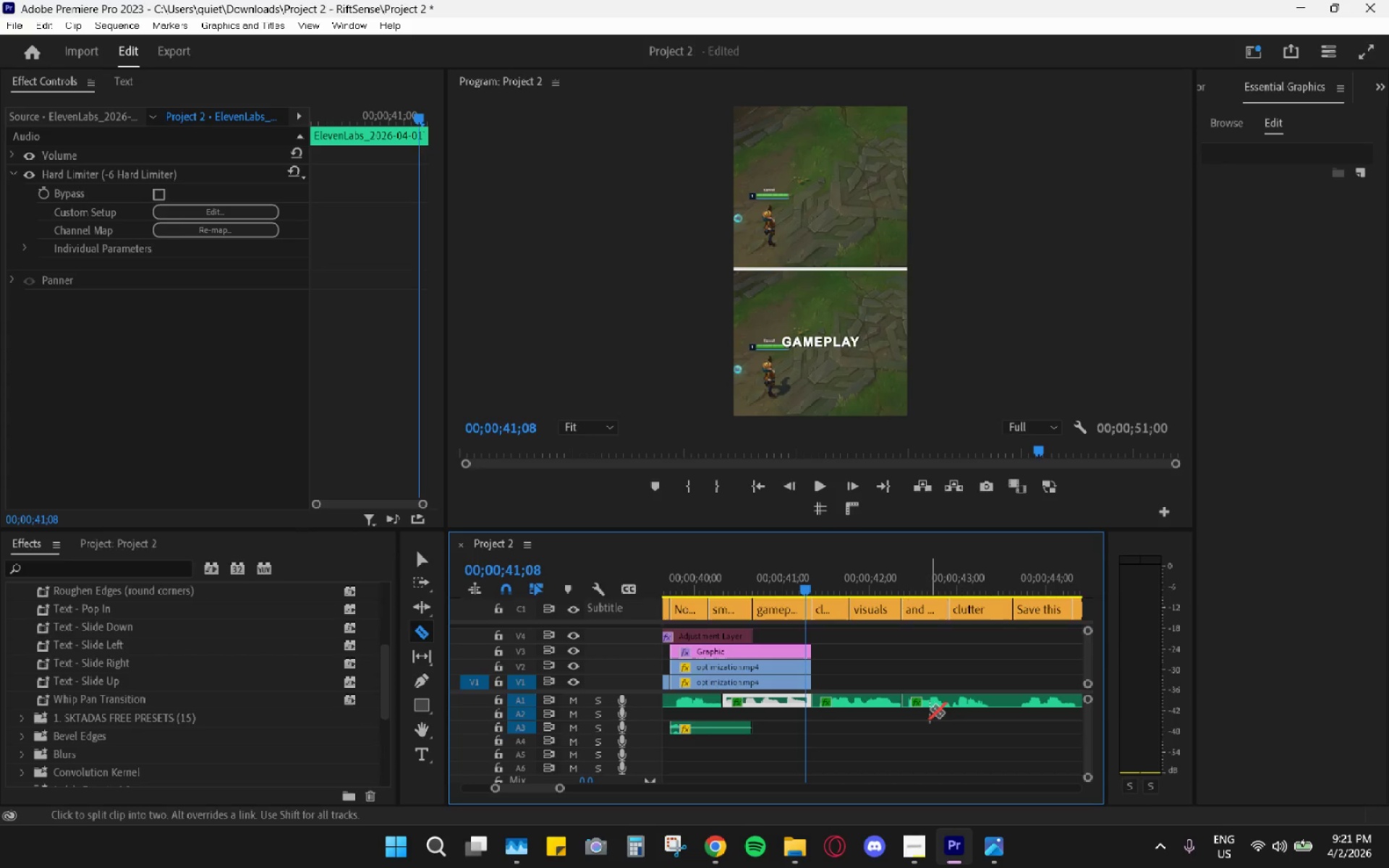 
key(Control+Z)
 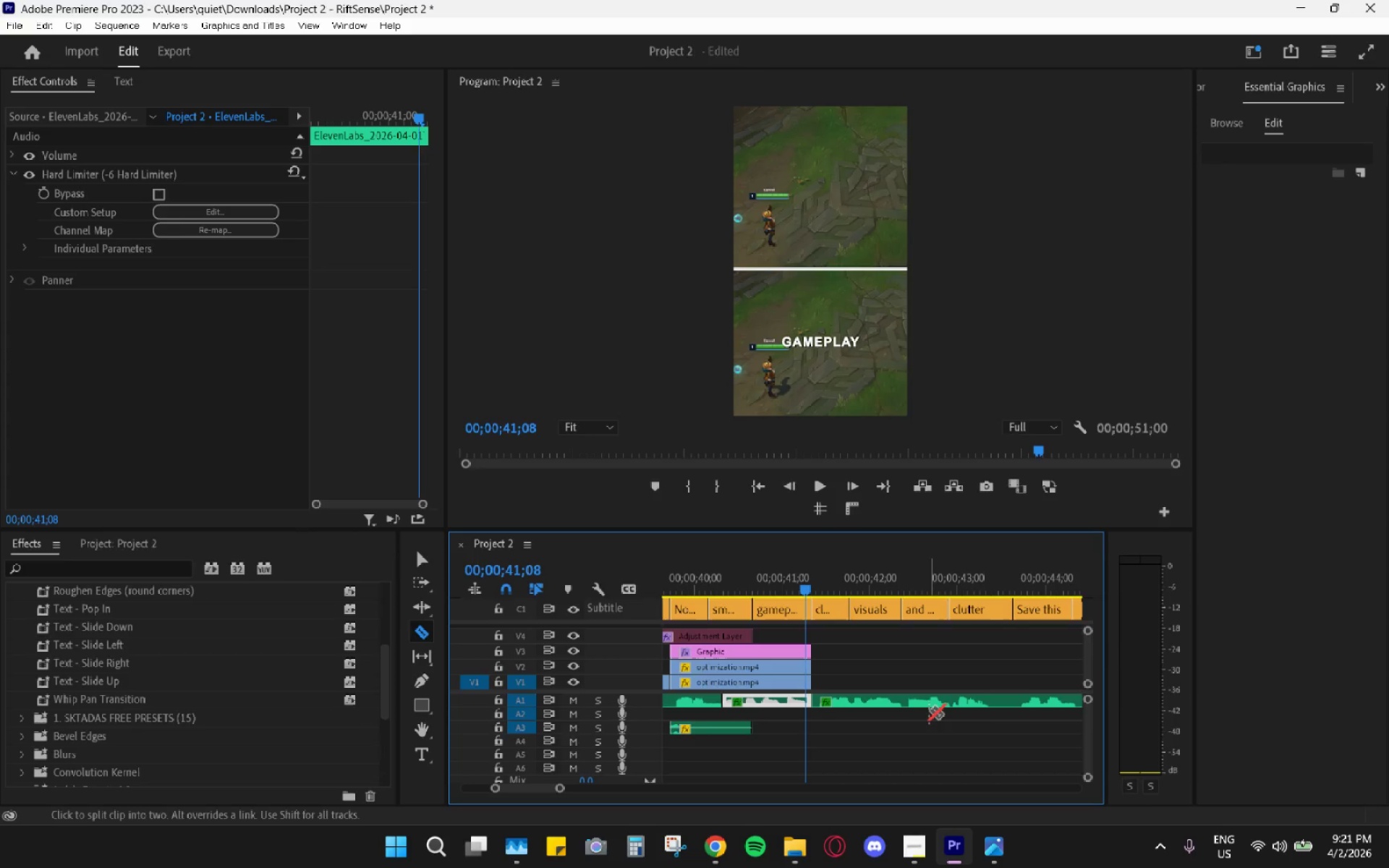 
hold_key(key=AltLeft, duration=0.69)
 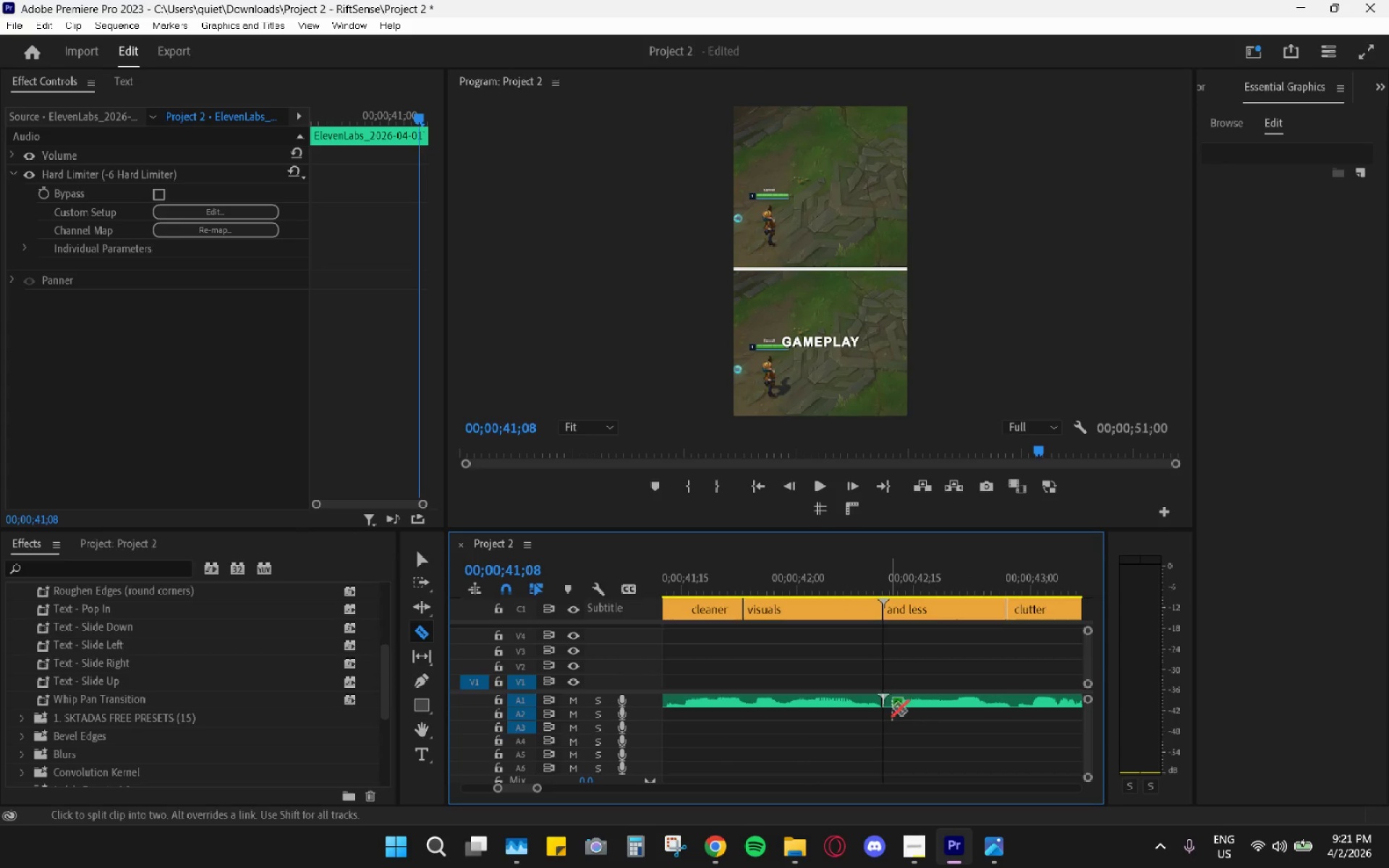 
hold_key(key=AltLeft, duration=2.11)
 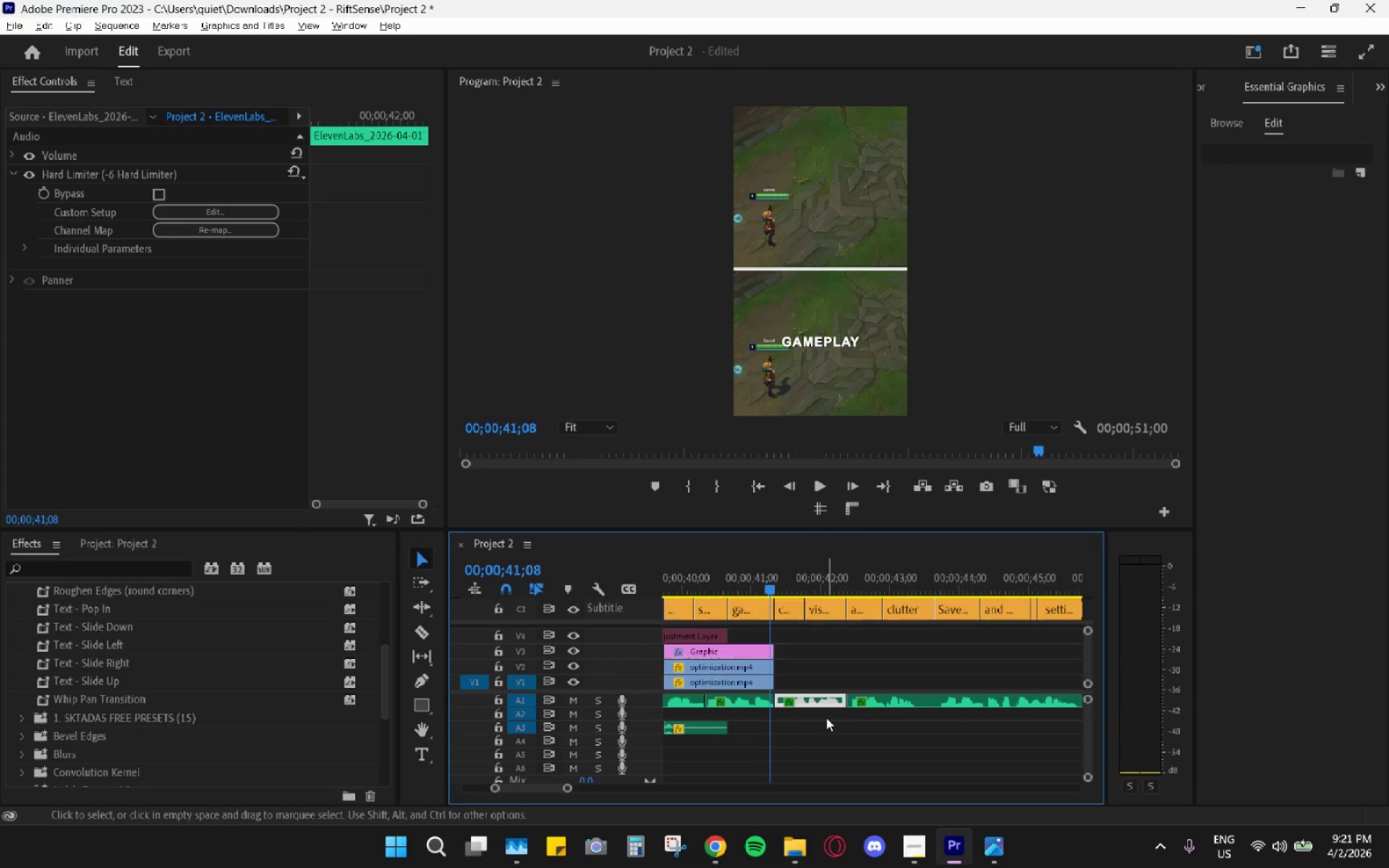 
scroll: coordinate [908, 713], scroll_direction: up, amount: 9.0
 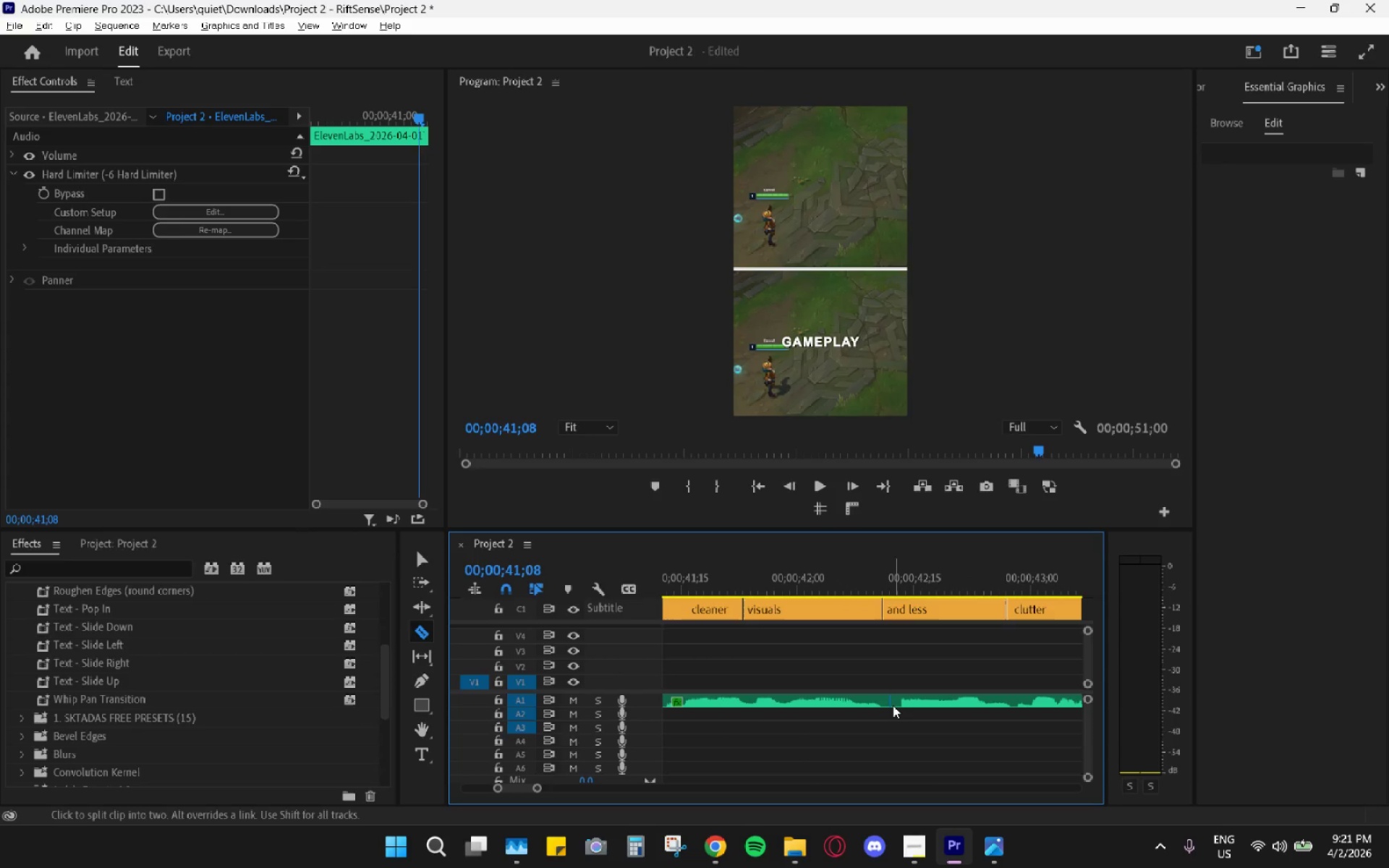 
left_click([890, 699])
 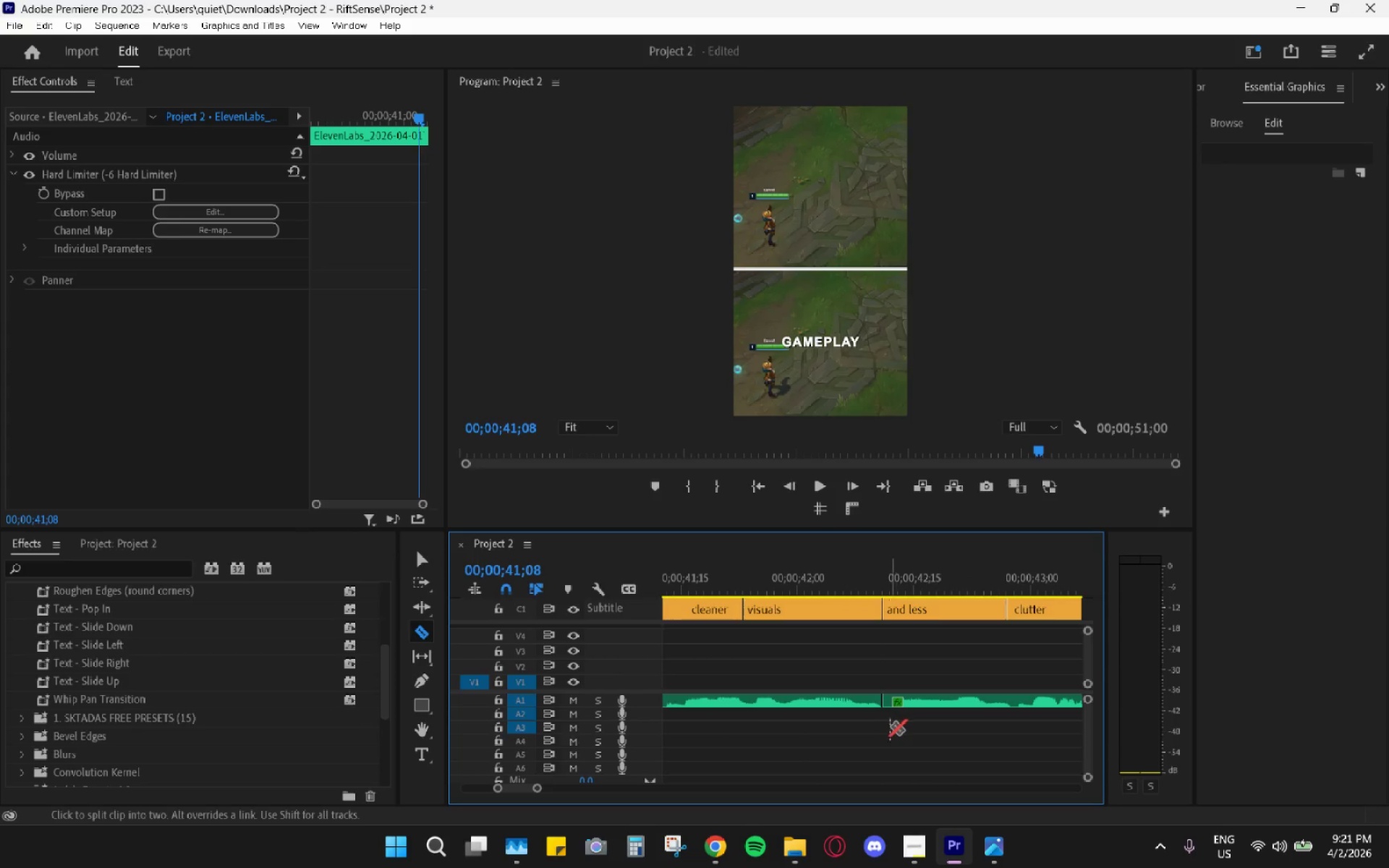 
key(V)
 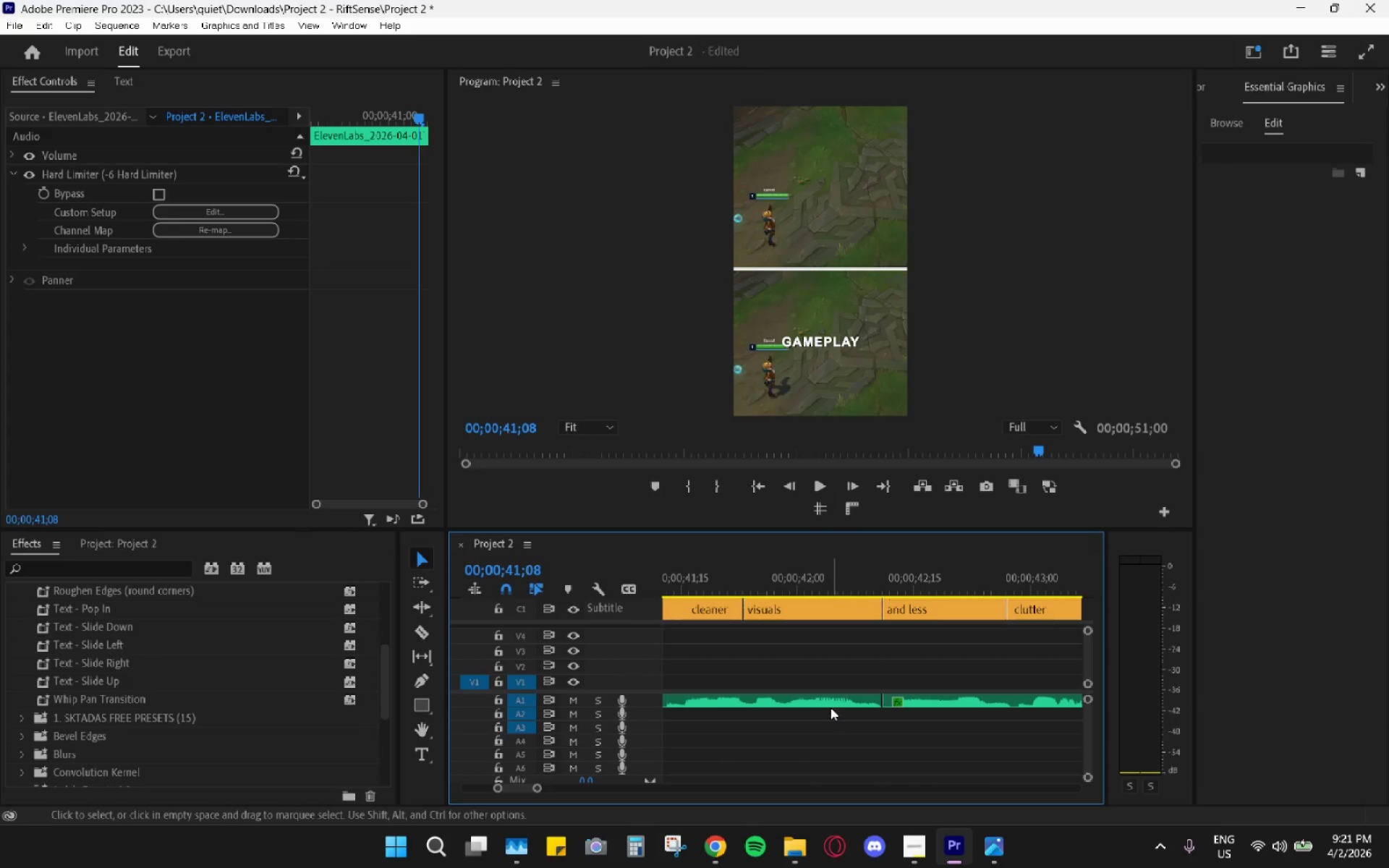 
left_click_drag(start_coordinate=[830, 706], to_coordinate=[735, 712])
 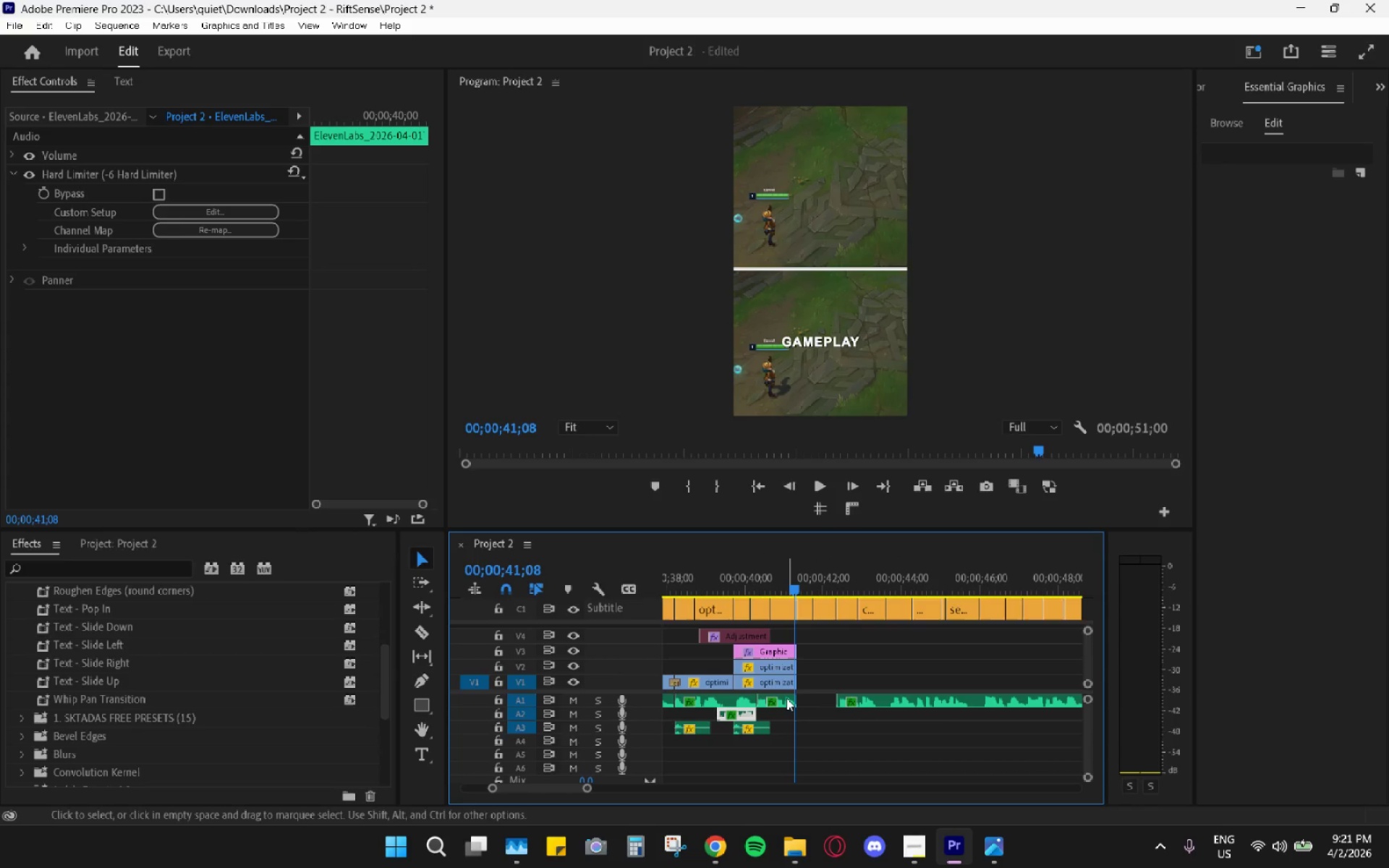 
hold_key(key=AltLeft, duration=0.78)
scroll: coordinate [825, 718], scroll_direction: down, amount: 16.0
 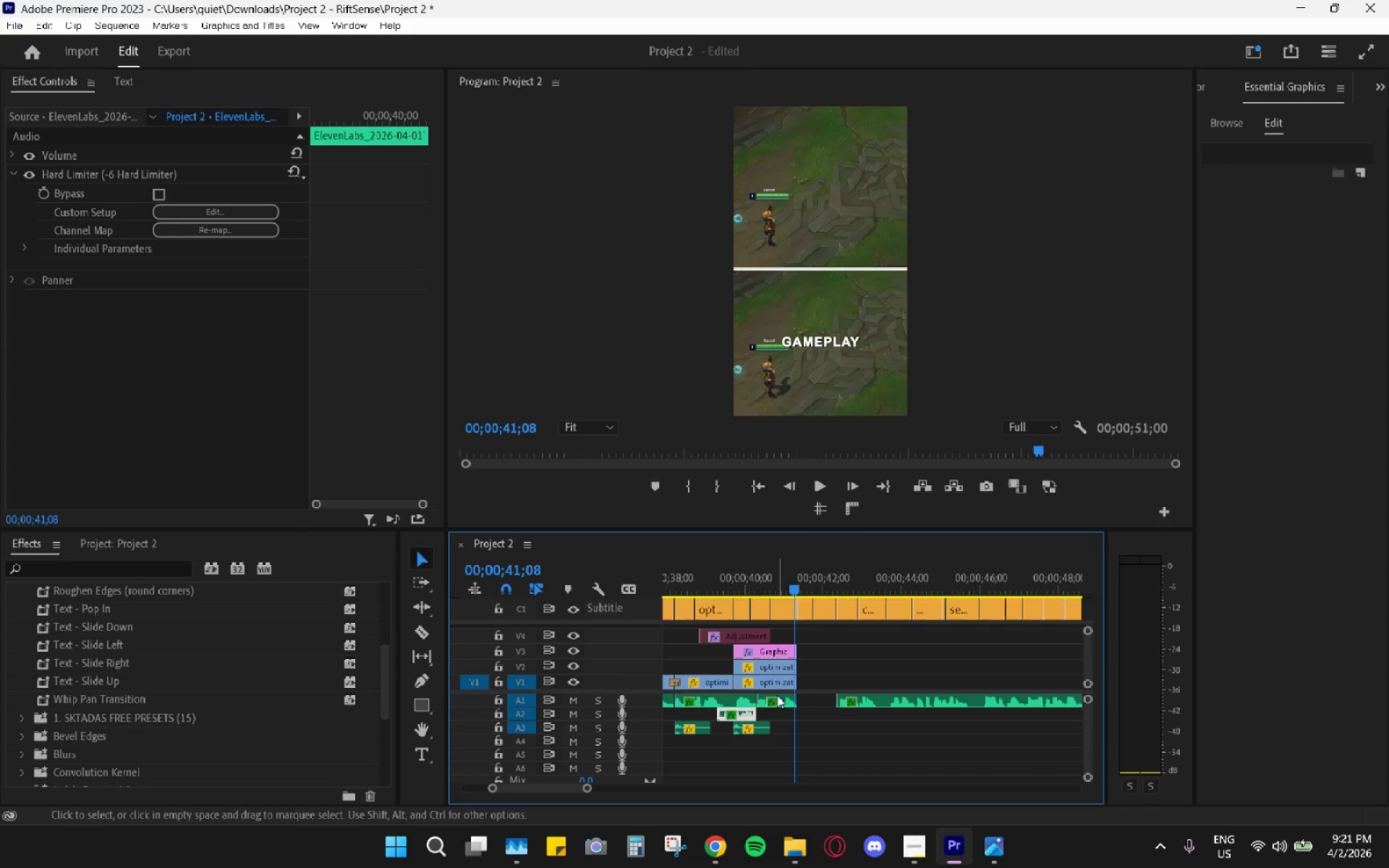 
left_click_drag(start_coordinate=[784, 699], to_coordinate=[827, 717])
 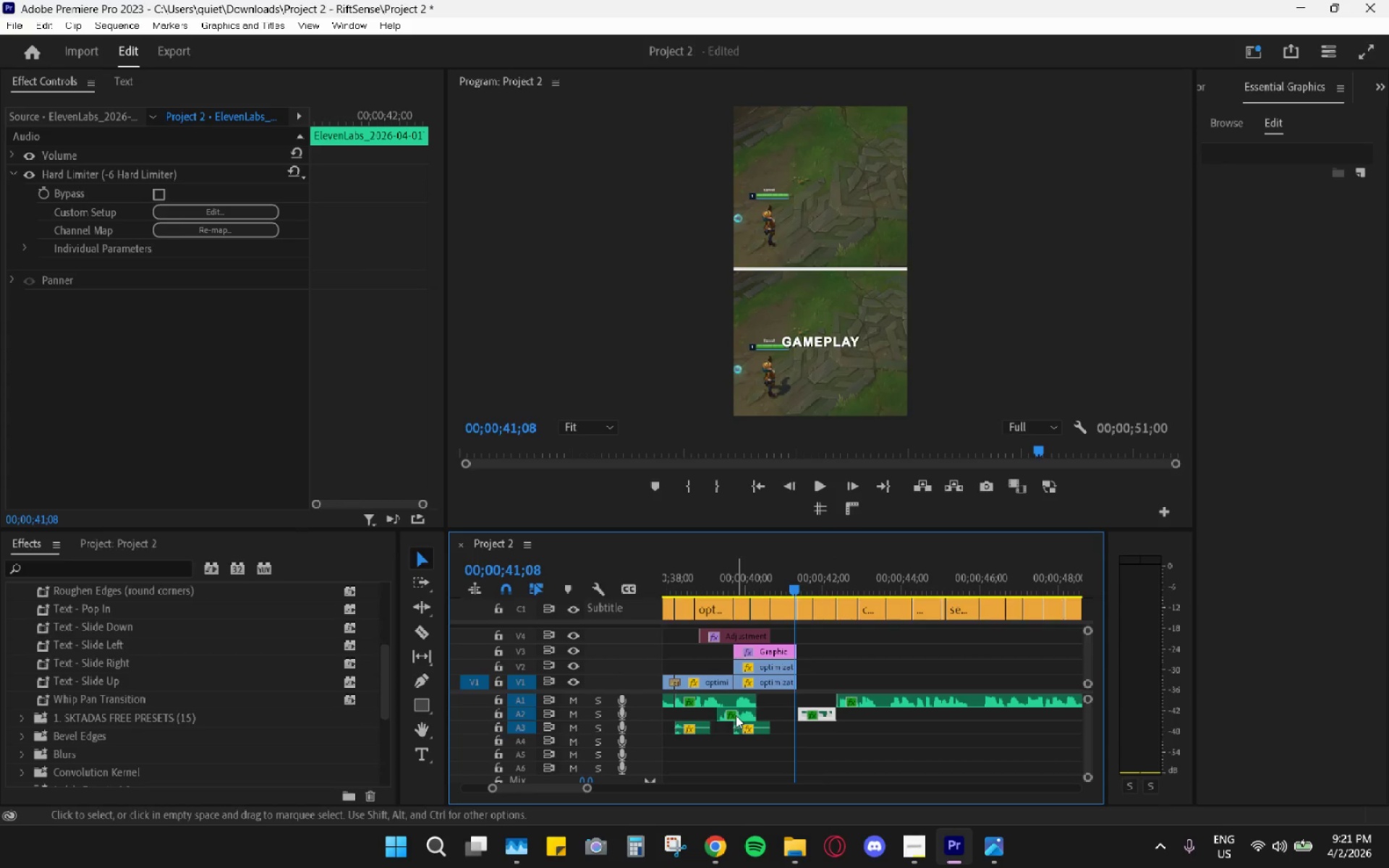 
left_click_drag(start_coordinate=[736, 715], to_coordinate=[775, 718])
 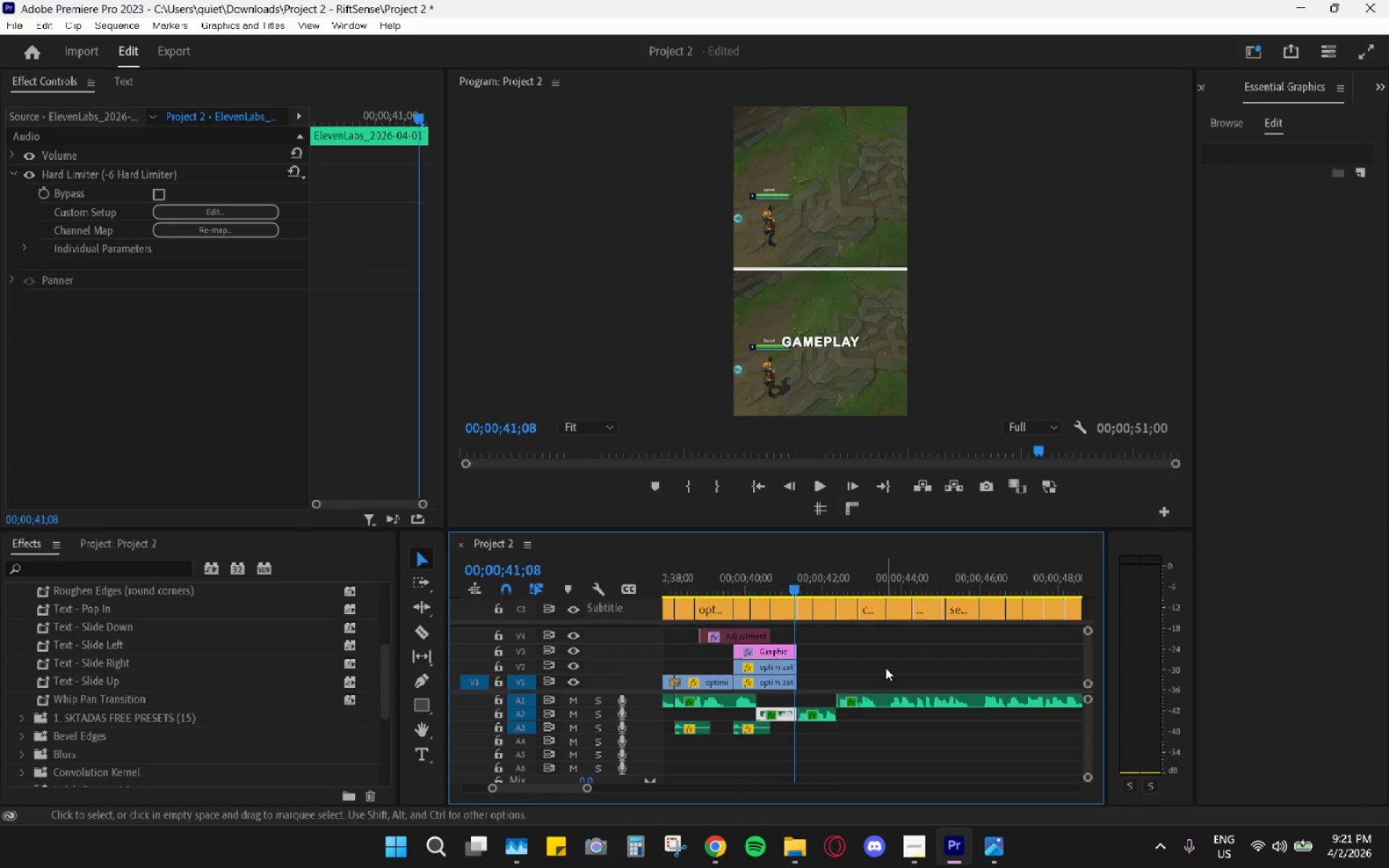 
hold_key(key=AltLeft, duration=0.59)
scroll: coordinate [871, 710], scroll_direction: down, amount: 5.0
 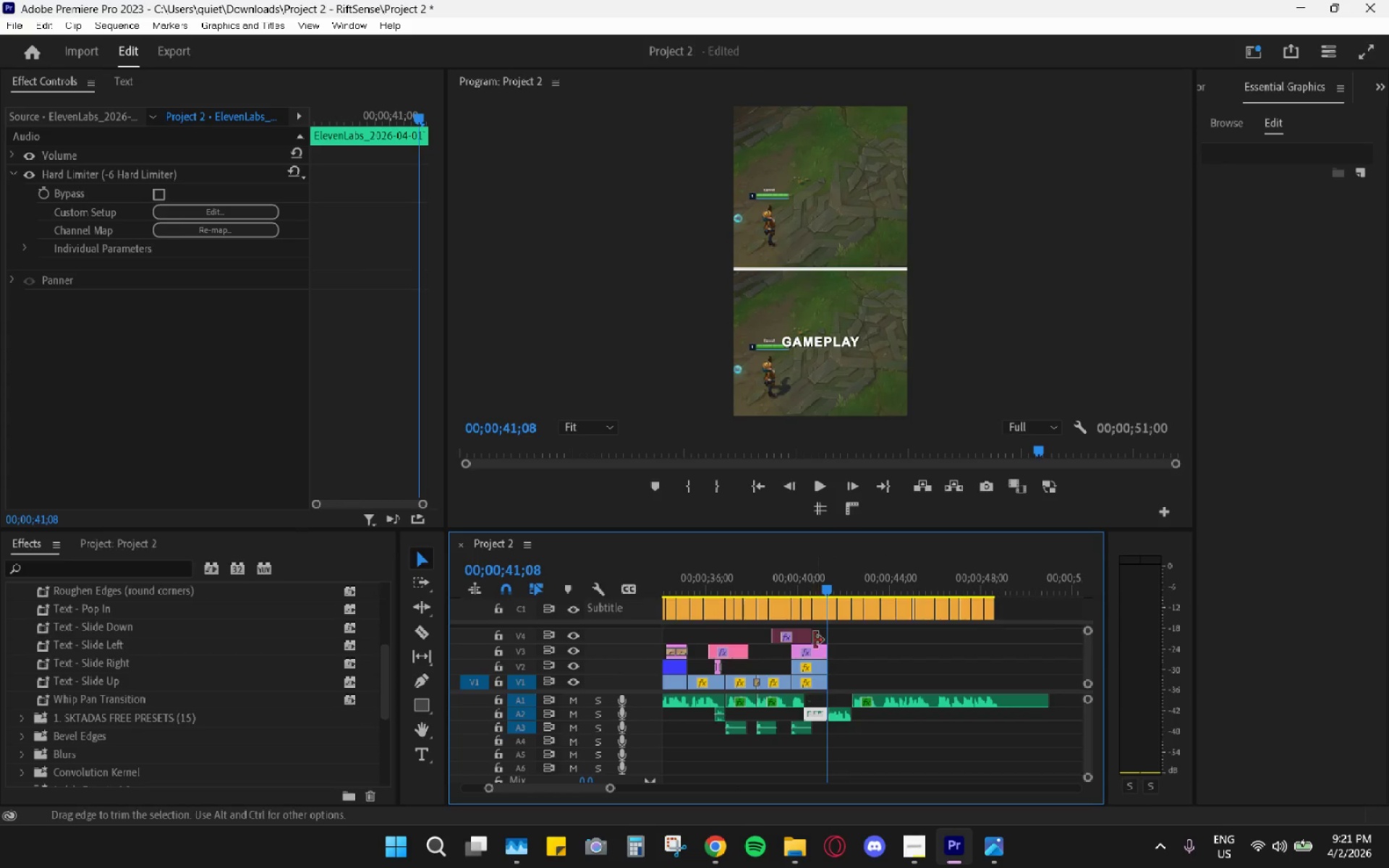 
left_click_drag(start_coordinate=[815, 580], to_coordinate=[878, 633])
 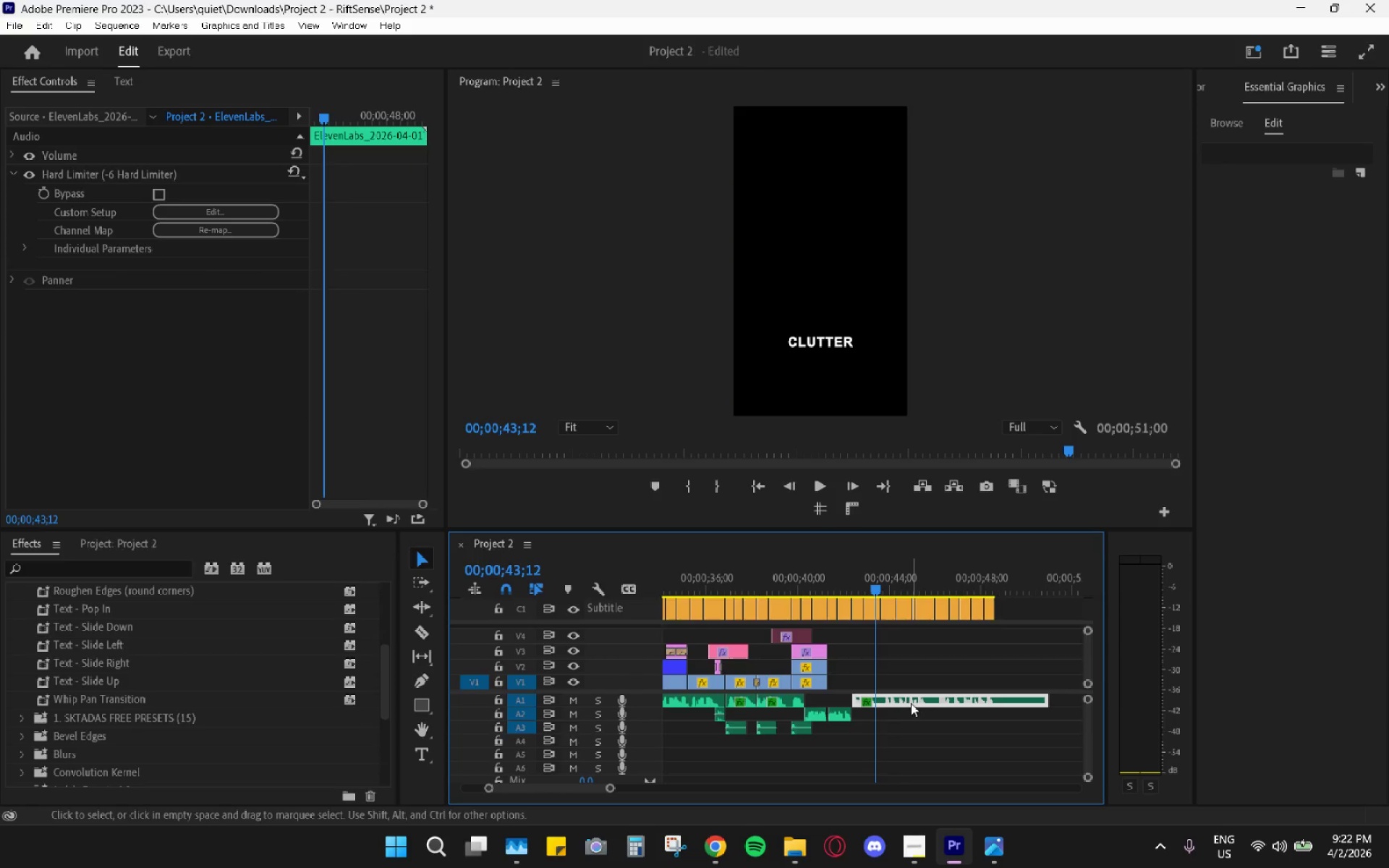 
left_click_drag(start_coordinate=[911, 702], to_coordinate=[944, 705])
 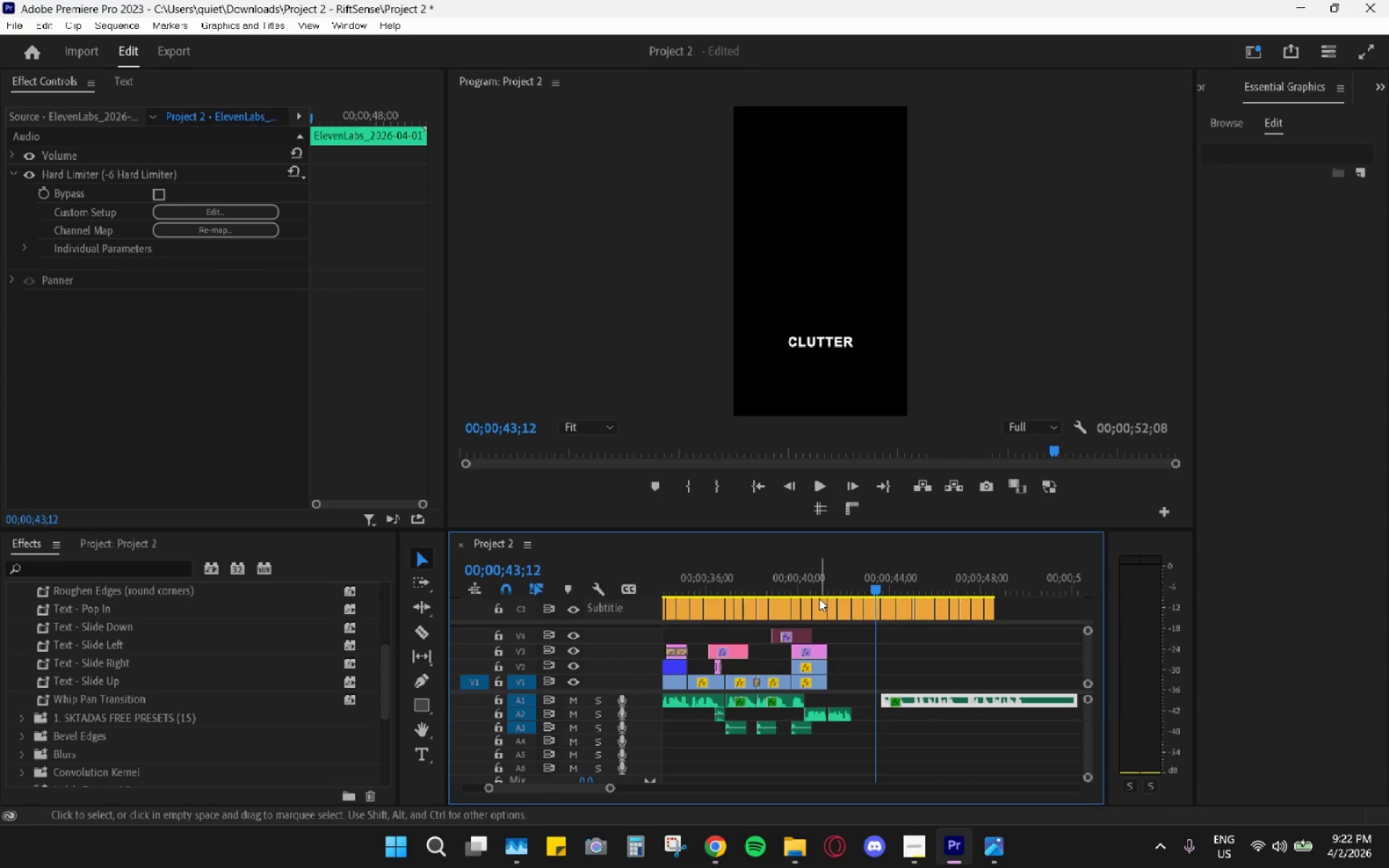 
left_click([828, 576])
 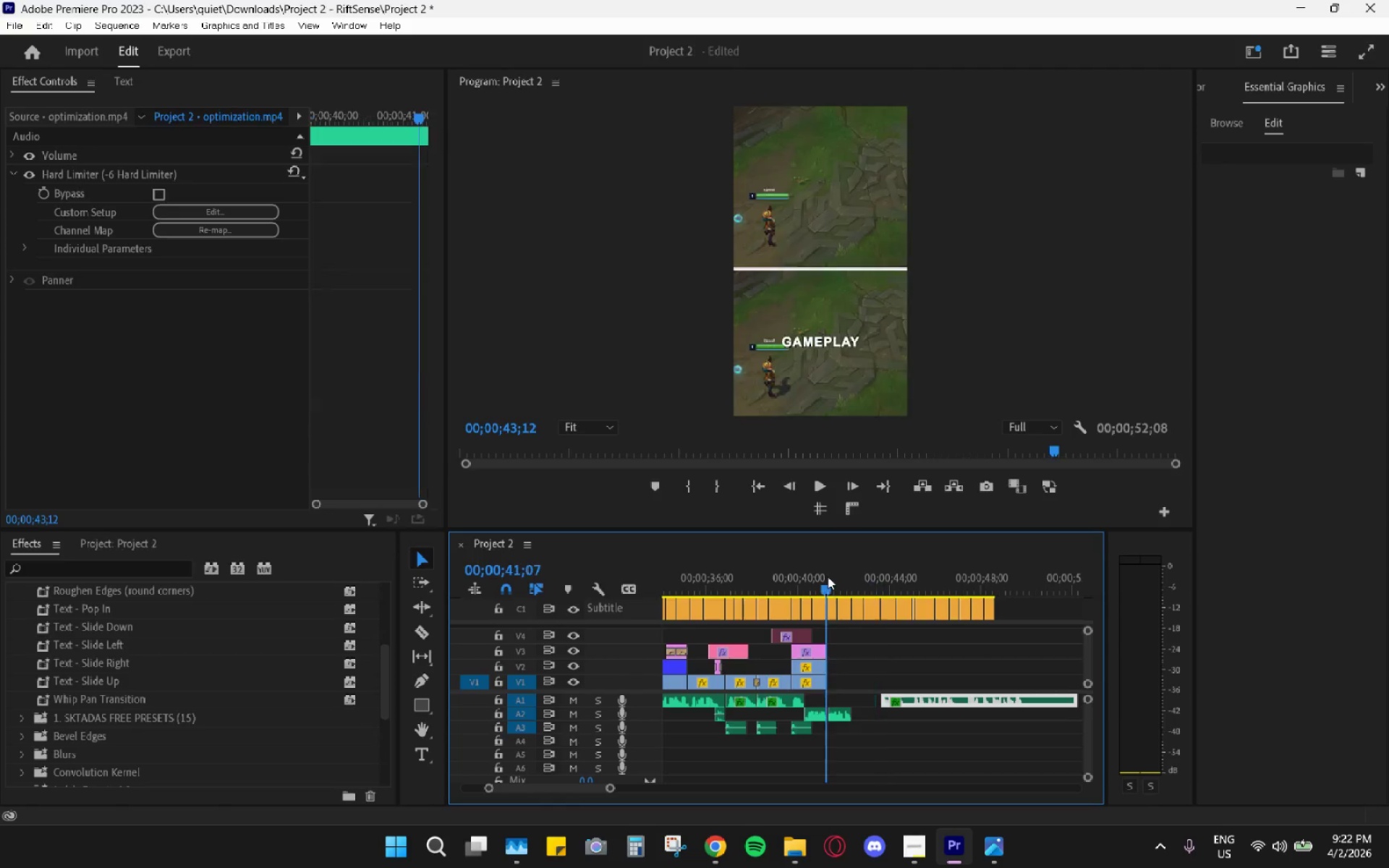 
key(Space)
 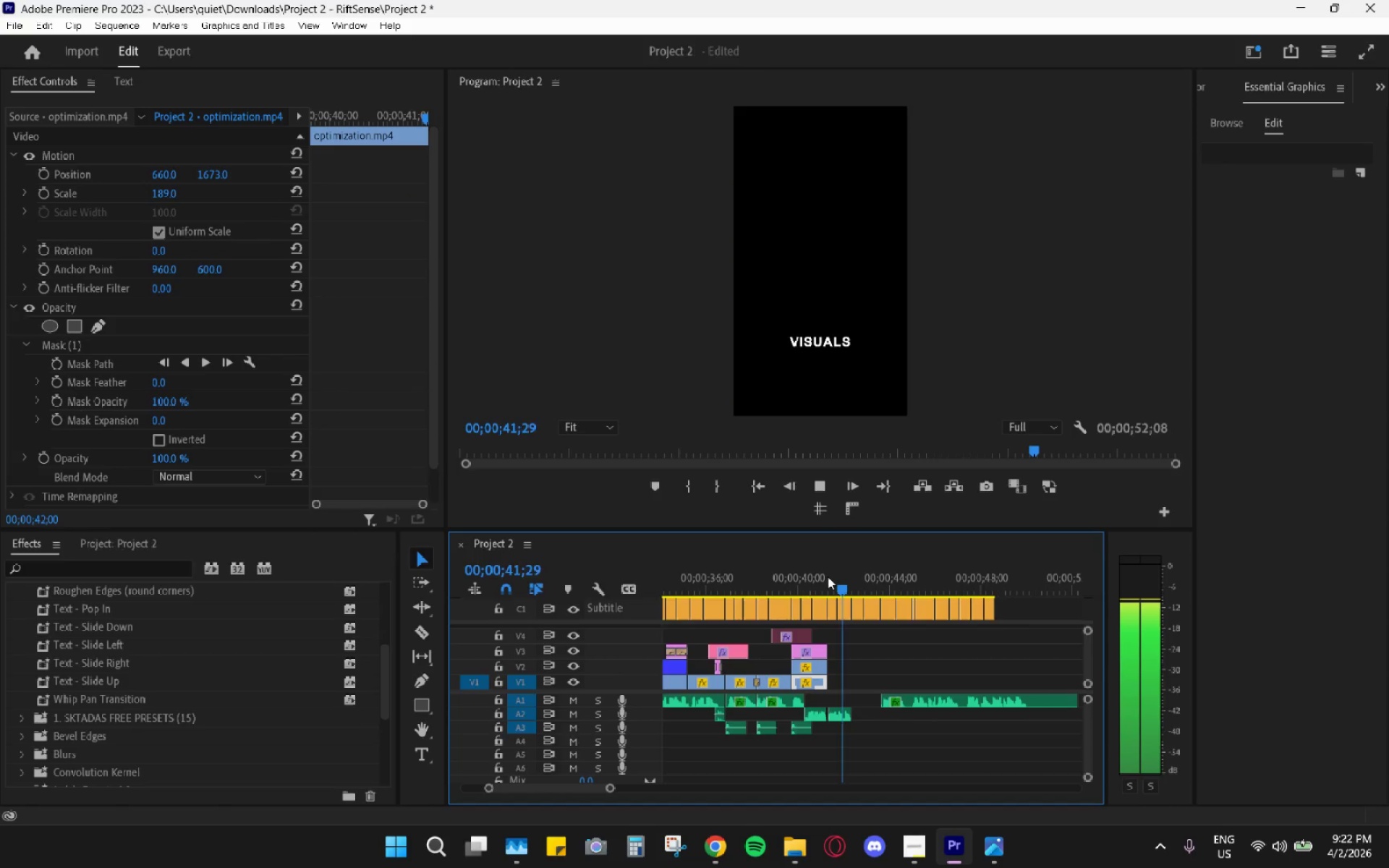 
key(Space)
 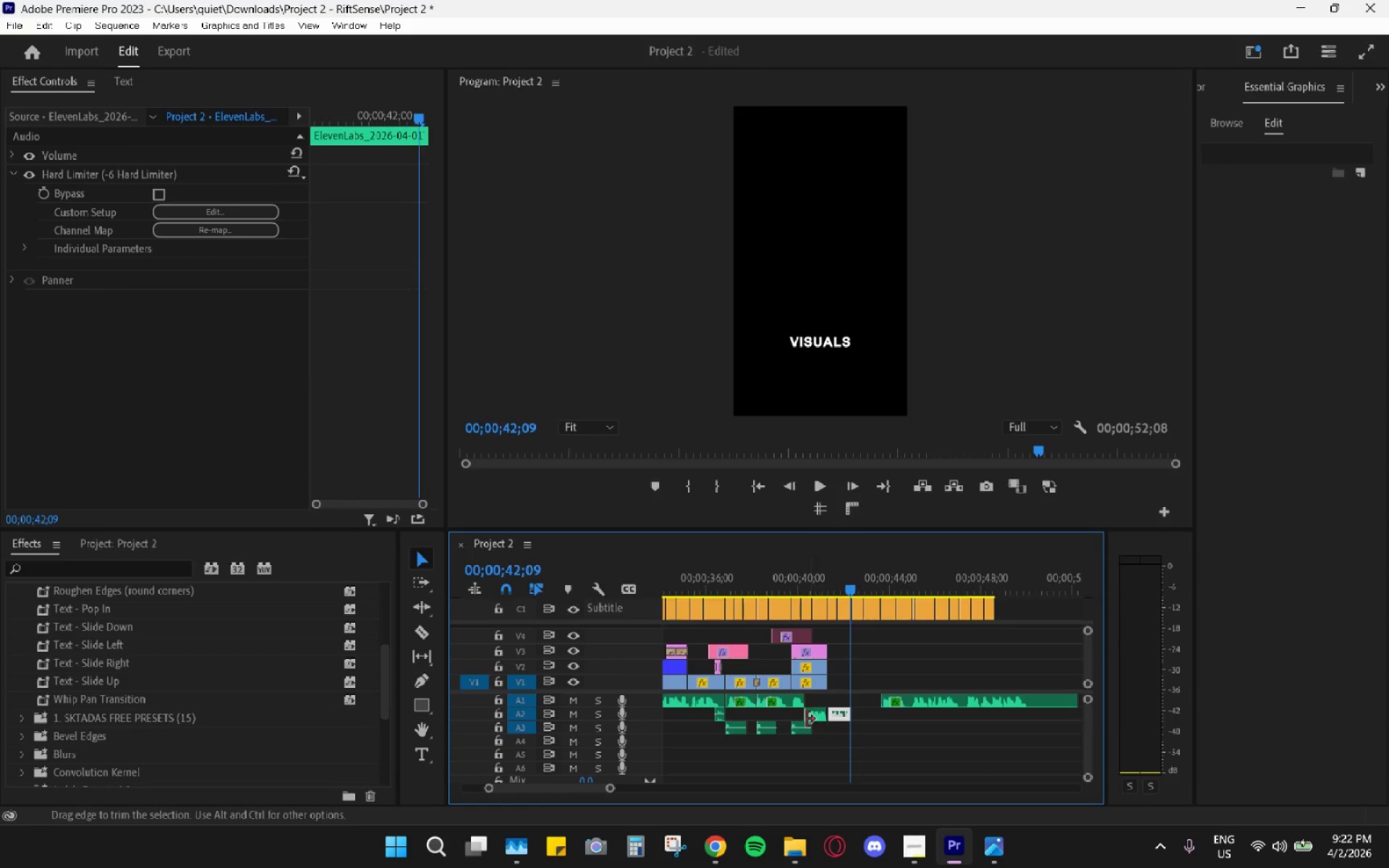 
left_click_drag(start_coordinate=[815, 714], to_coordinate=[825, 703])
 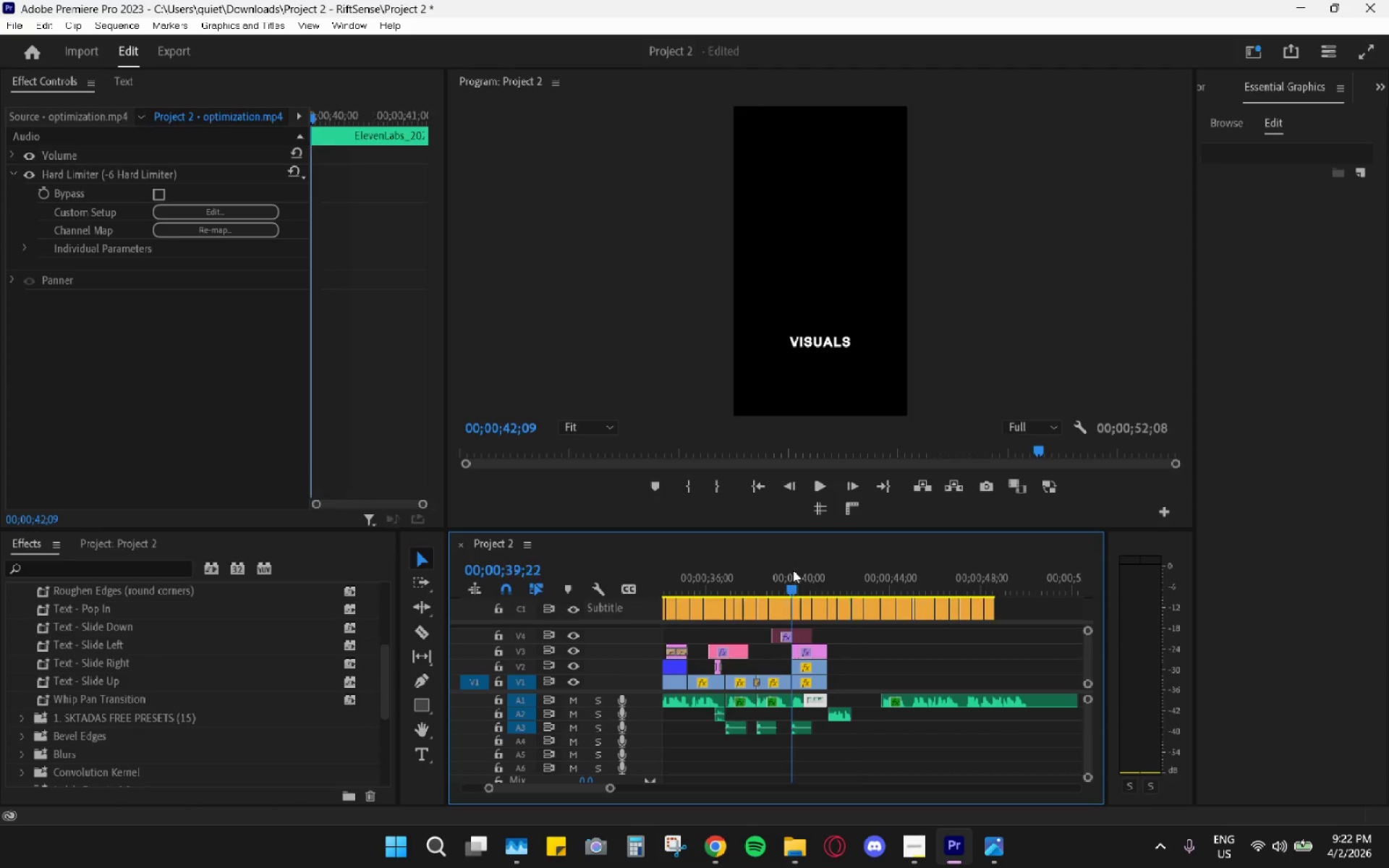 
key(Space)
 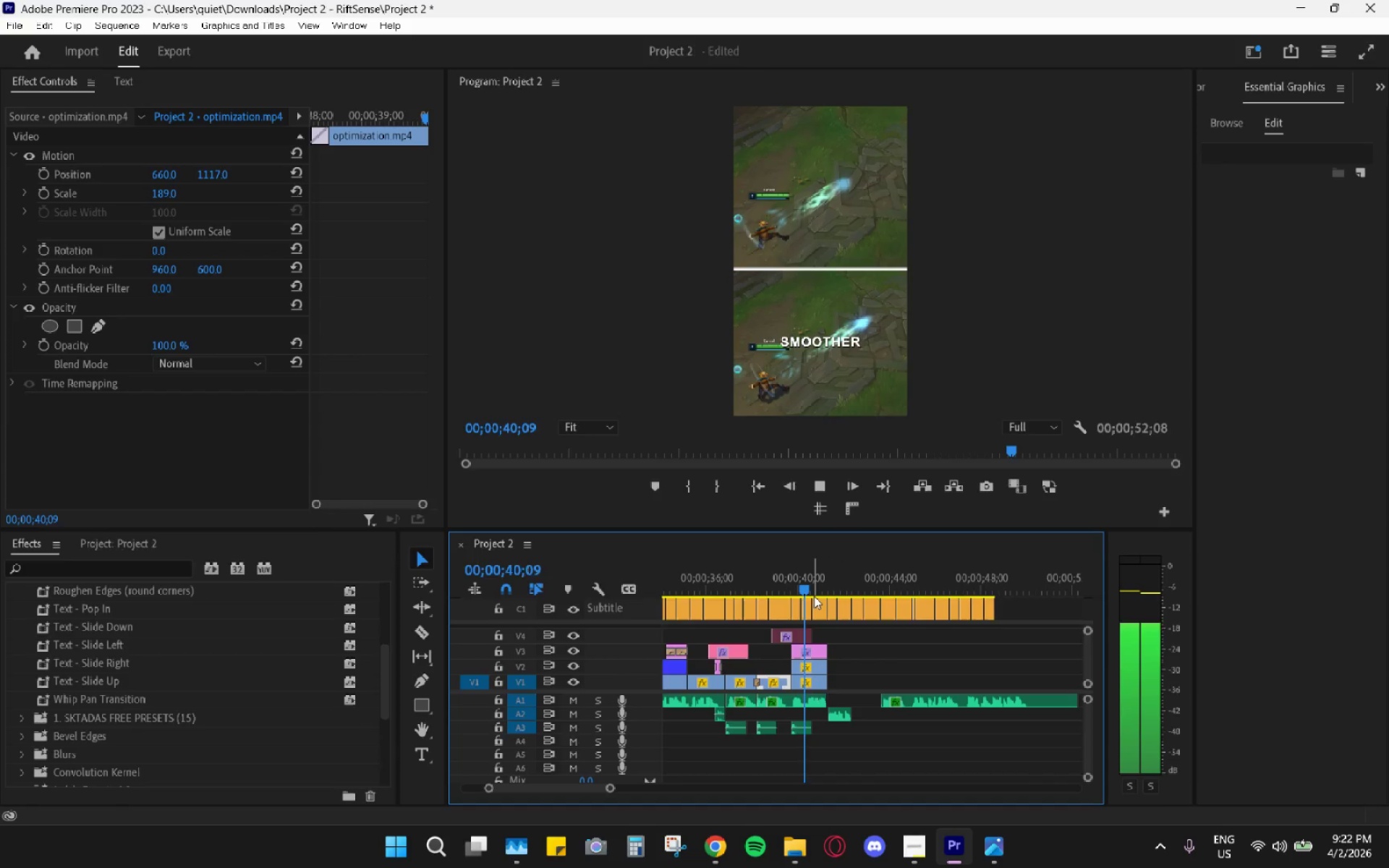 
key(Space)
 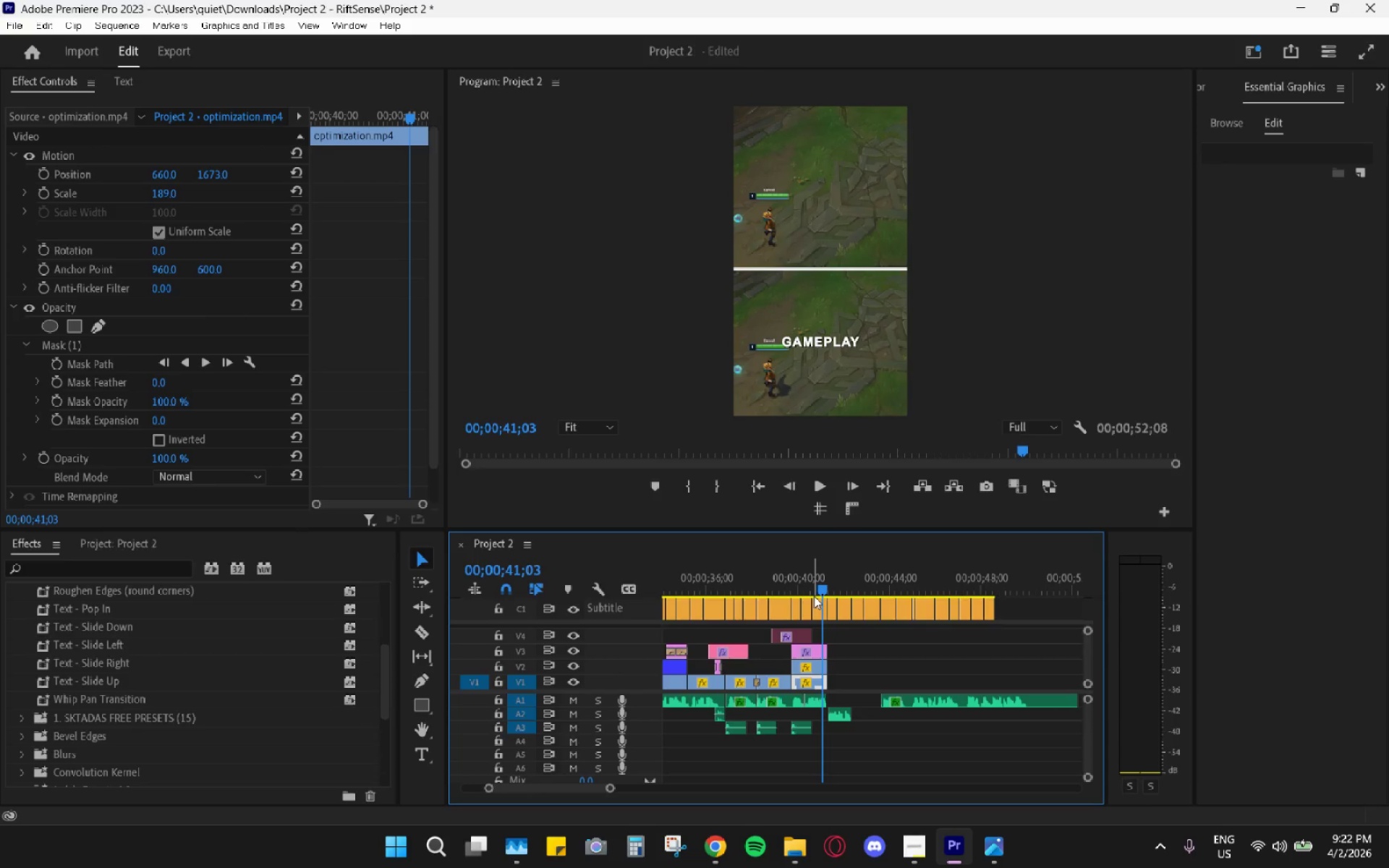 
wait(5.78)
 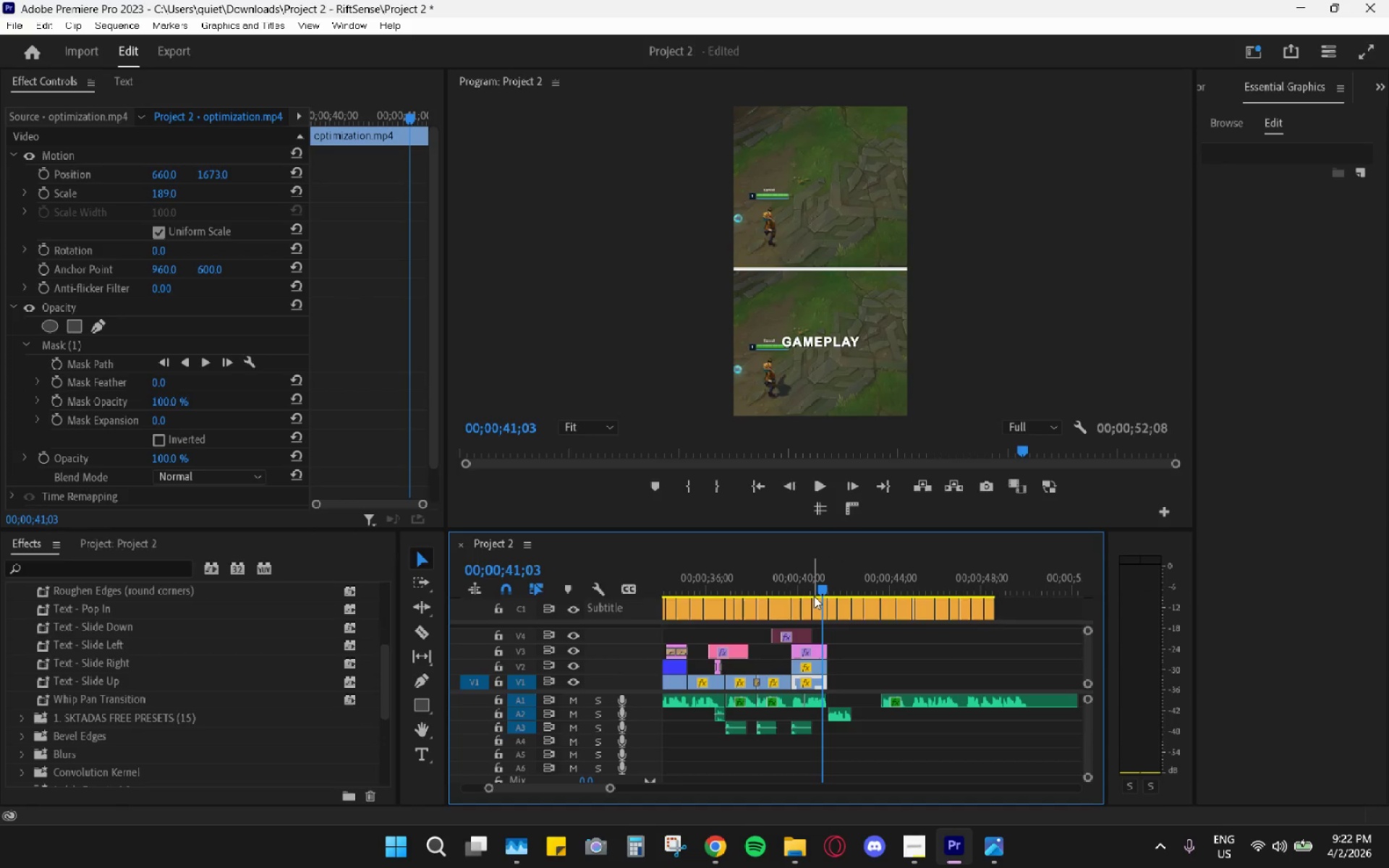 
hold_key(key=AltLeft, duration=1.44)
scroll: coordinate [843, 752], scroll_direction: up, amount: 24.0
 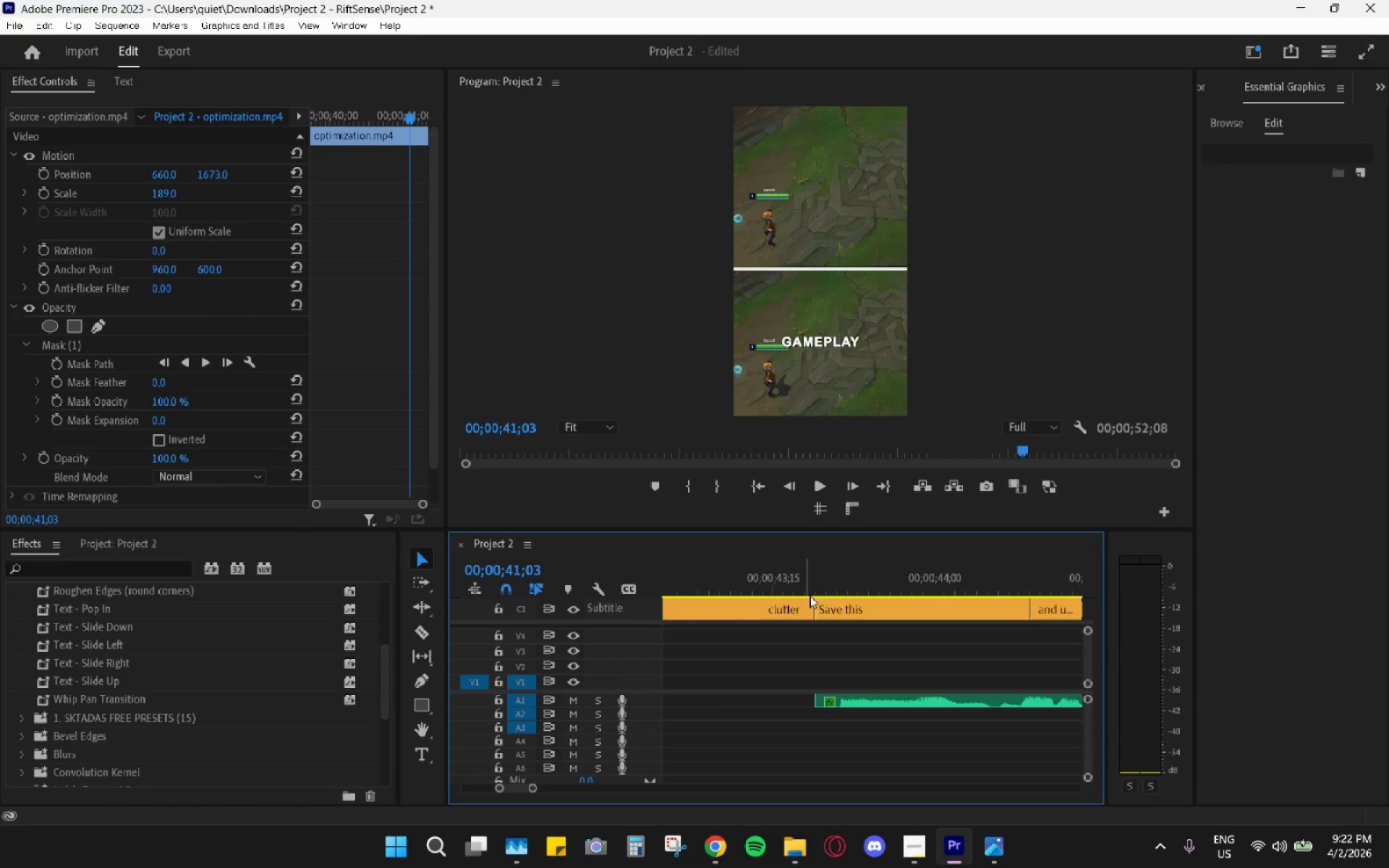 
left_click_drag(start_coordinate=[824, 577], to_coordinate=[820, 583])
 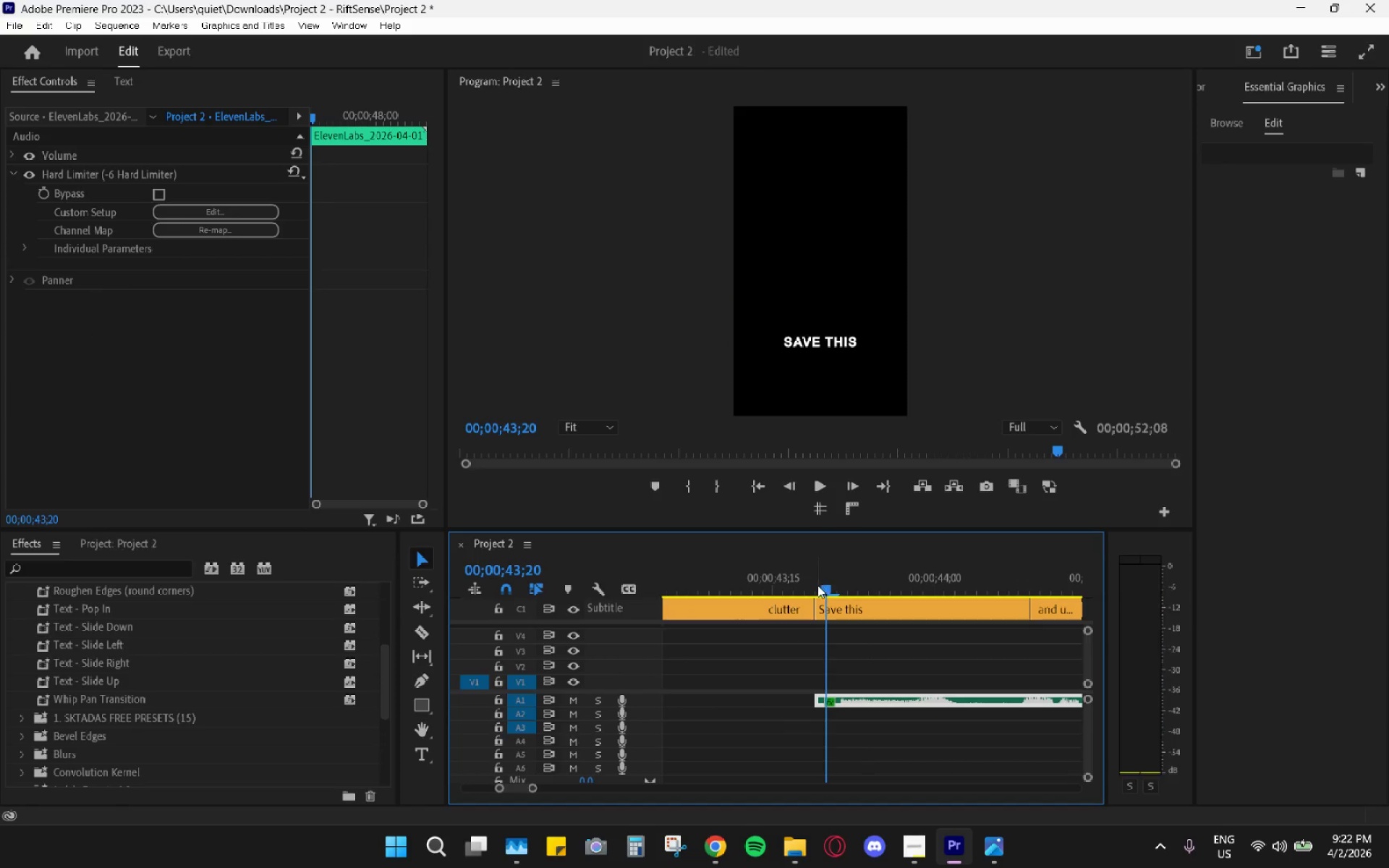 
key(Space)
 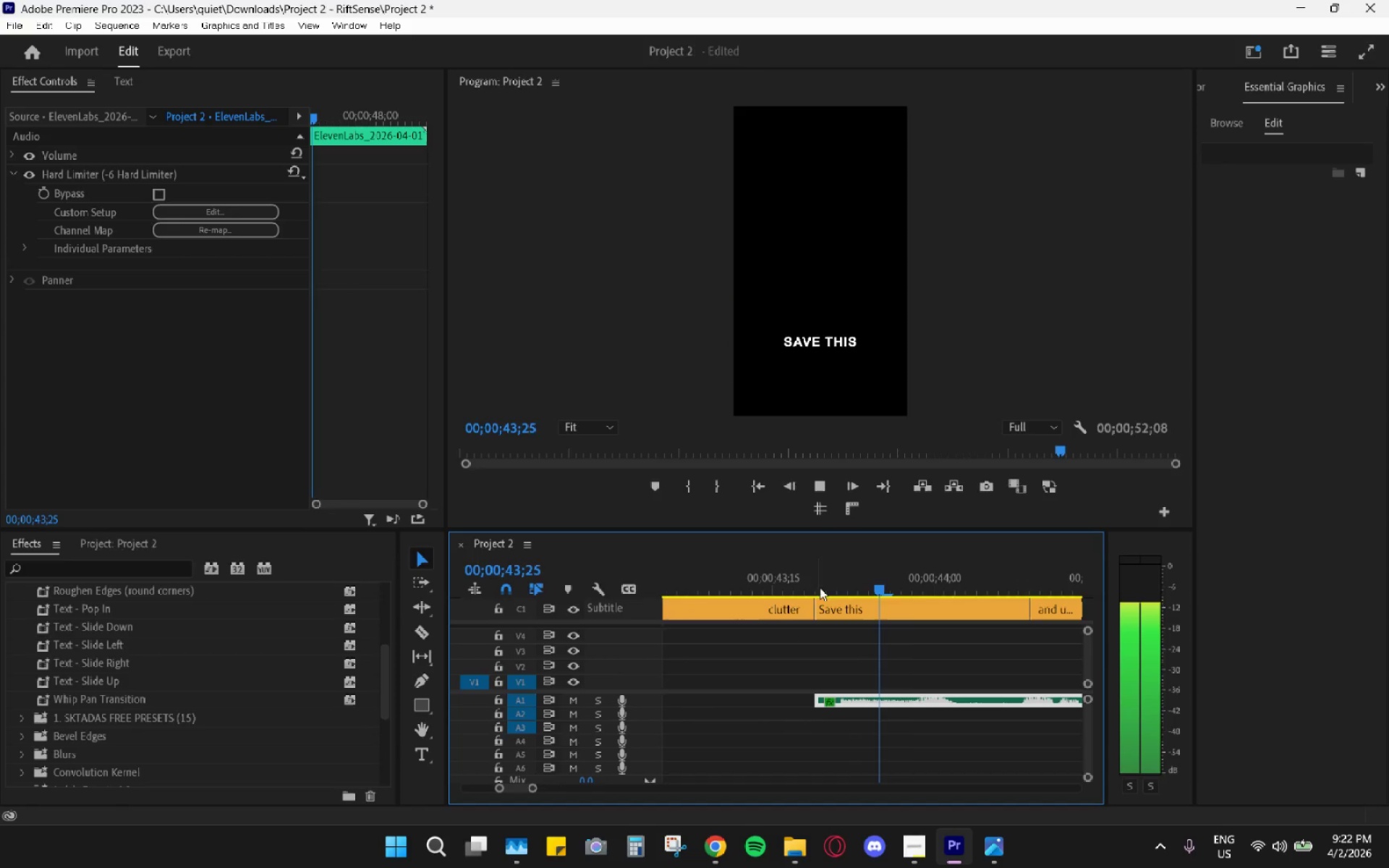 
key(Space)
 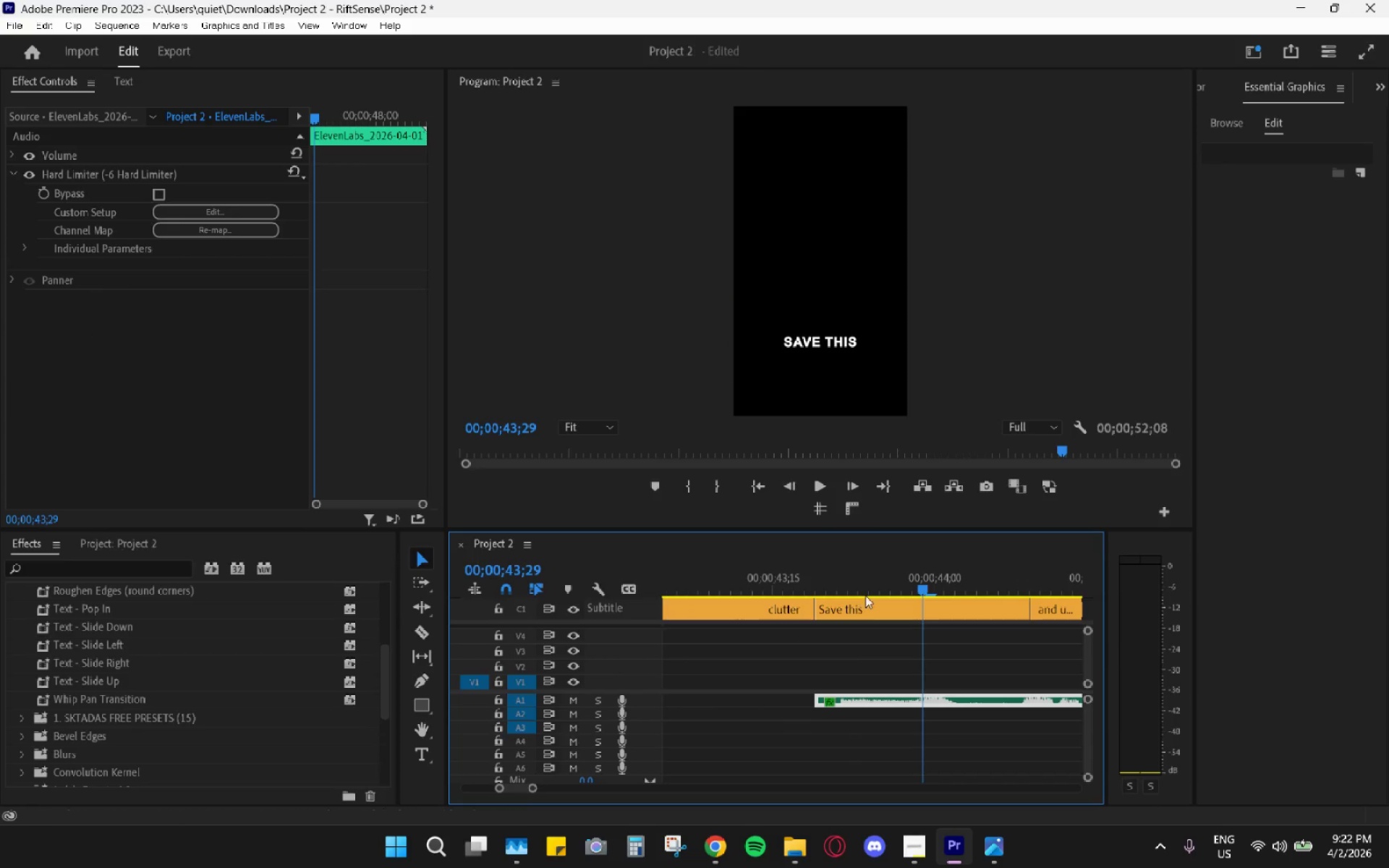 
left_click_drag(start_coordinate=[815, 587], to_coordinate=[900, 605])
 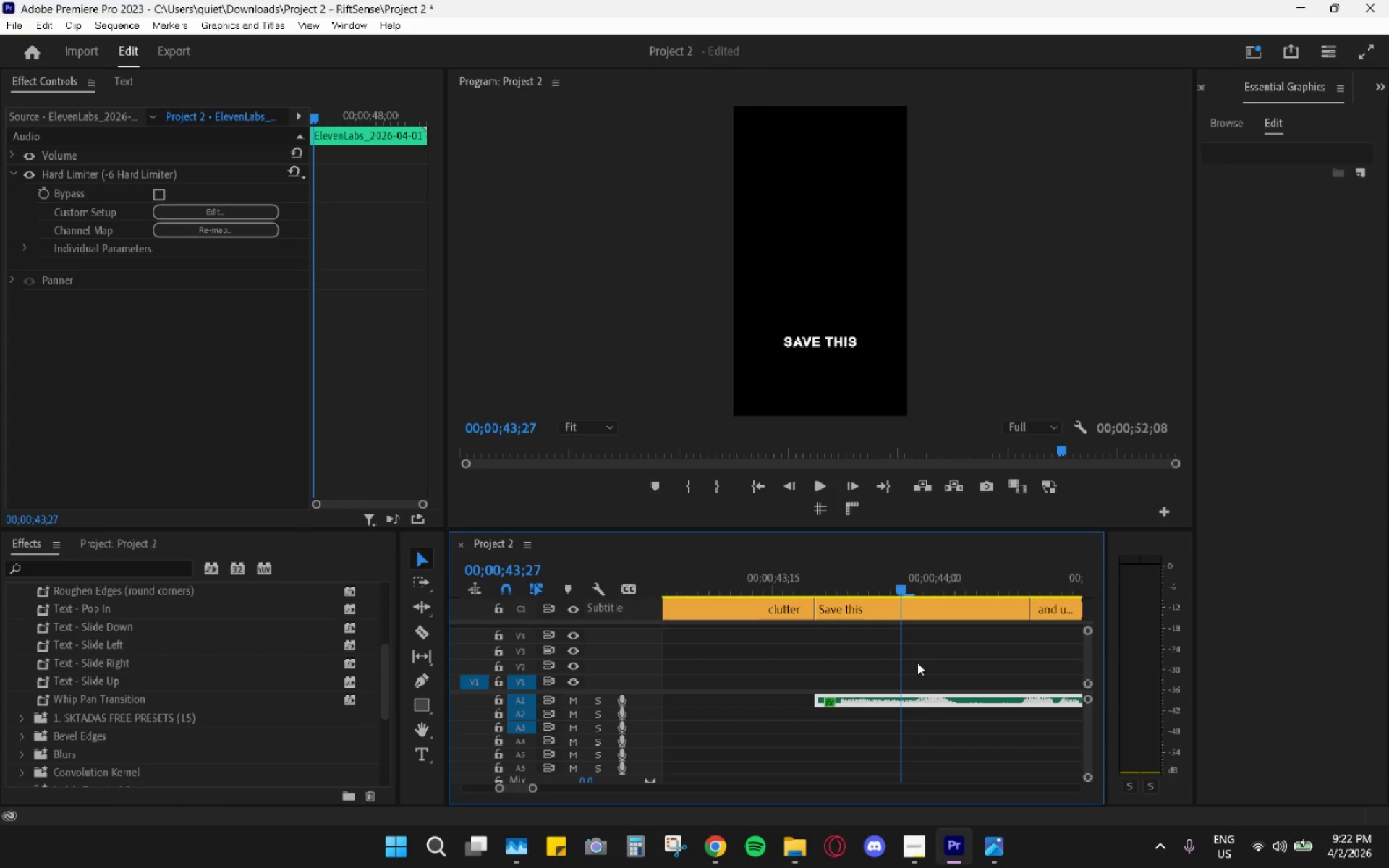 
key(C)
 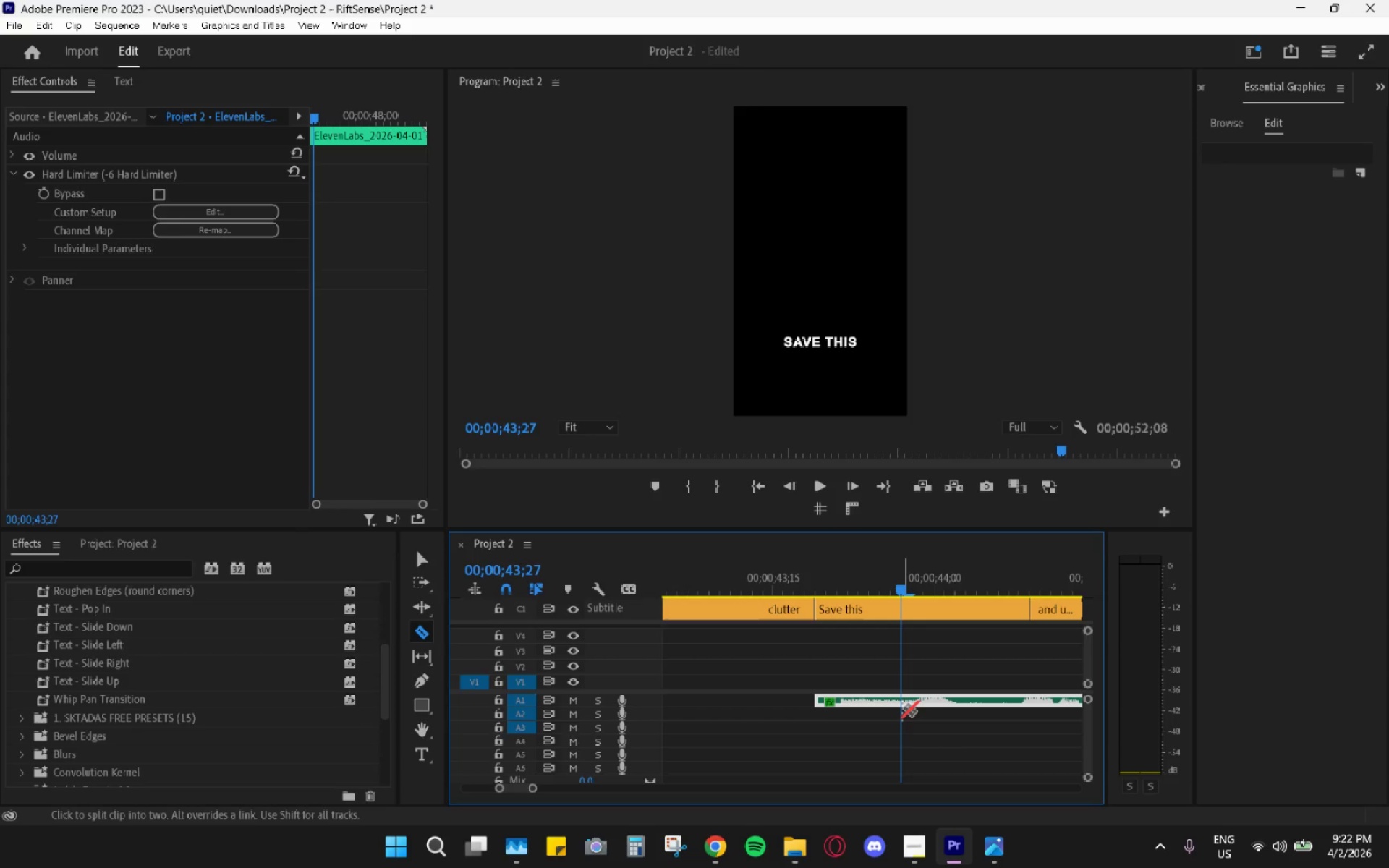 
double_click([899, 704])
 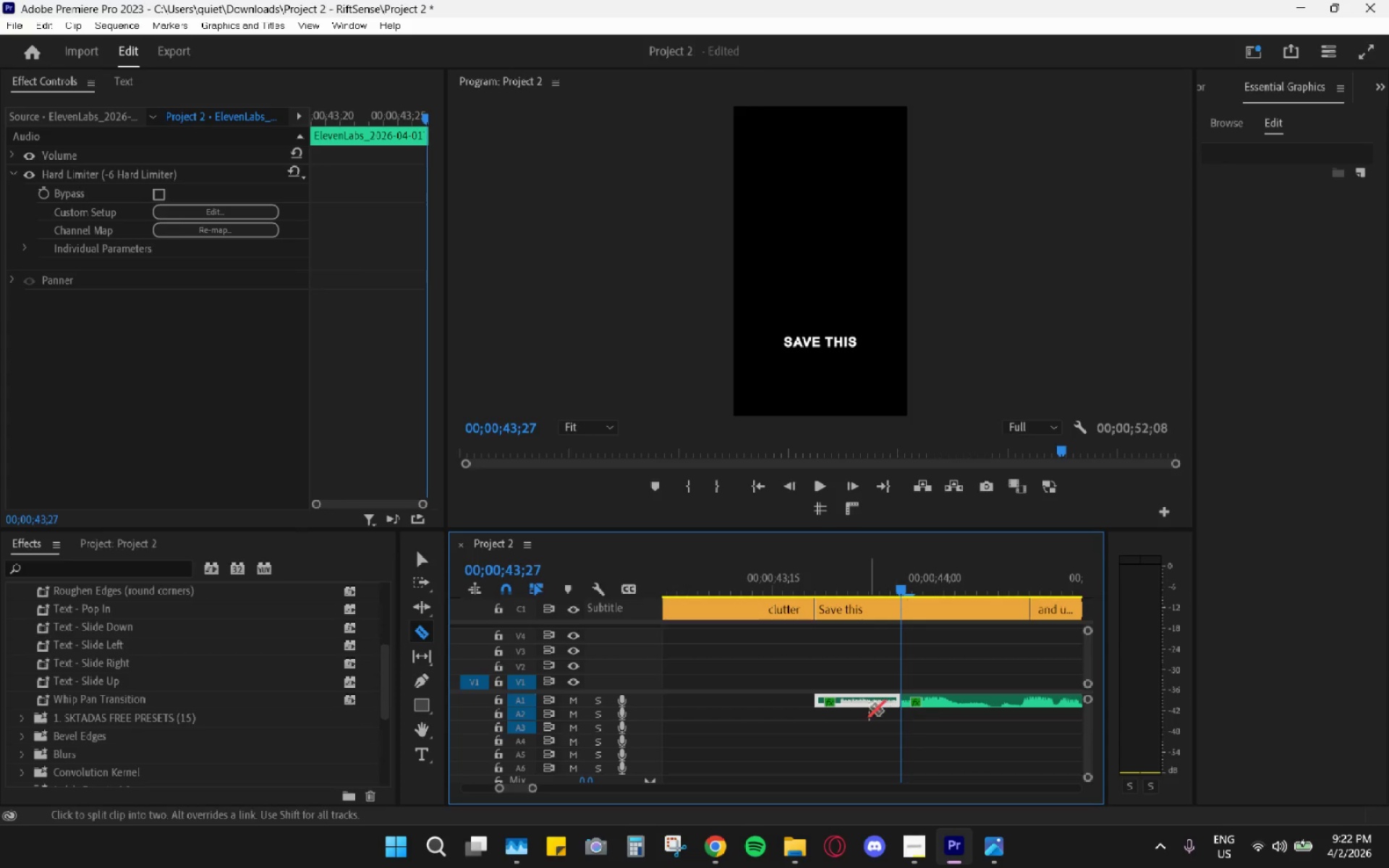 
key(V)
 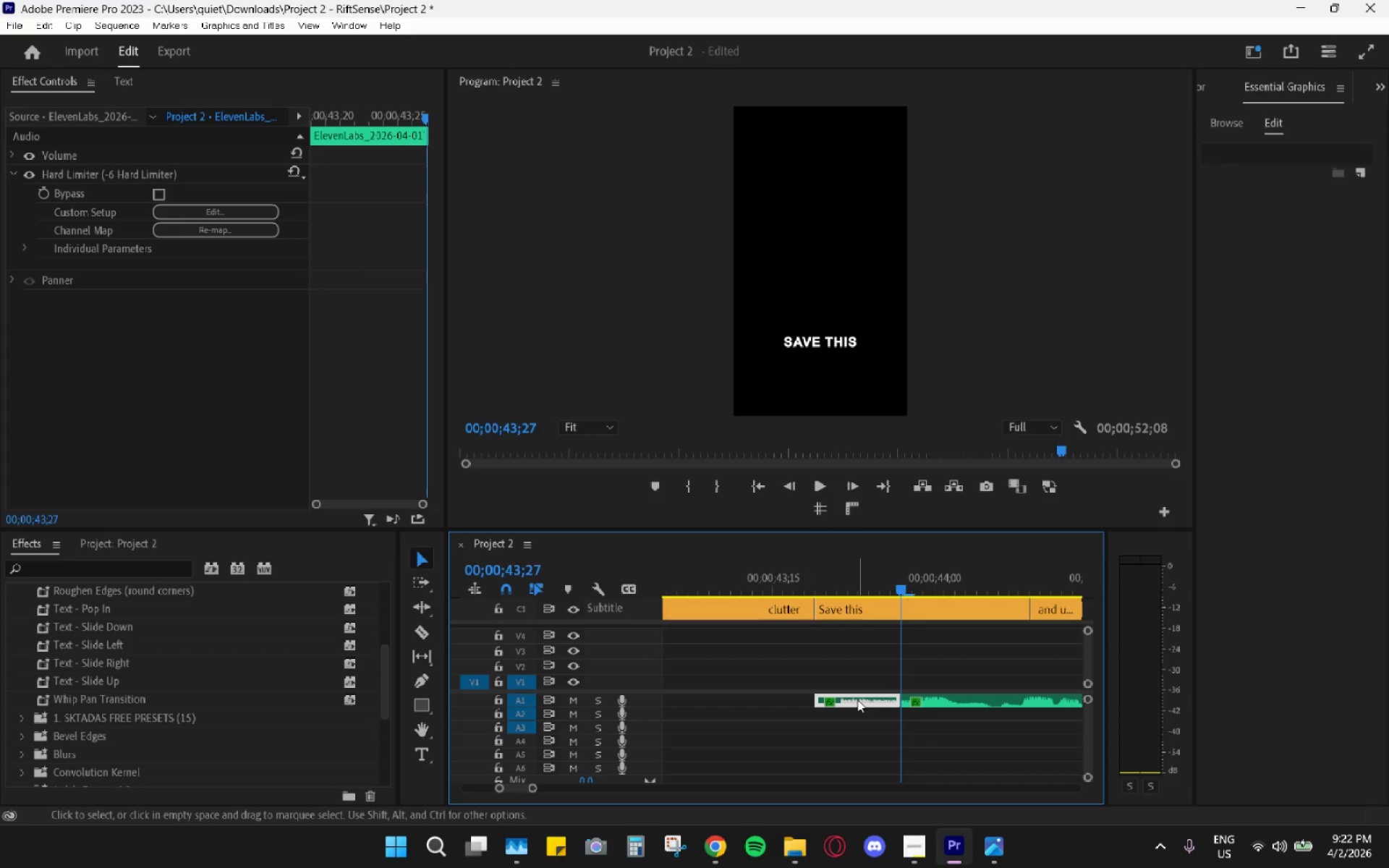 
hold_key(key=AltLeft, duration=0.78)
scroll: coordinate [850, 705], scroll_direction: down, amount: 15.0
 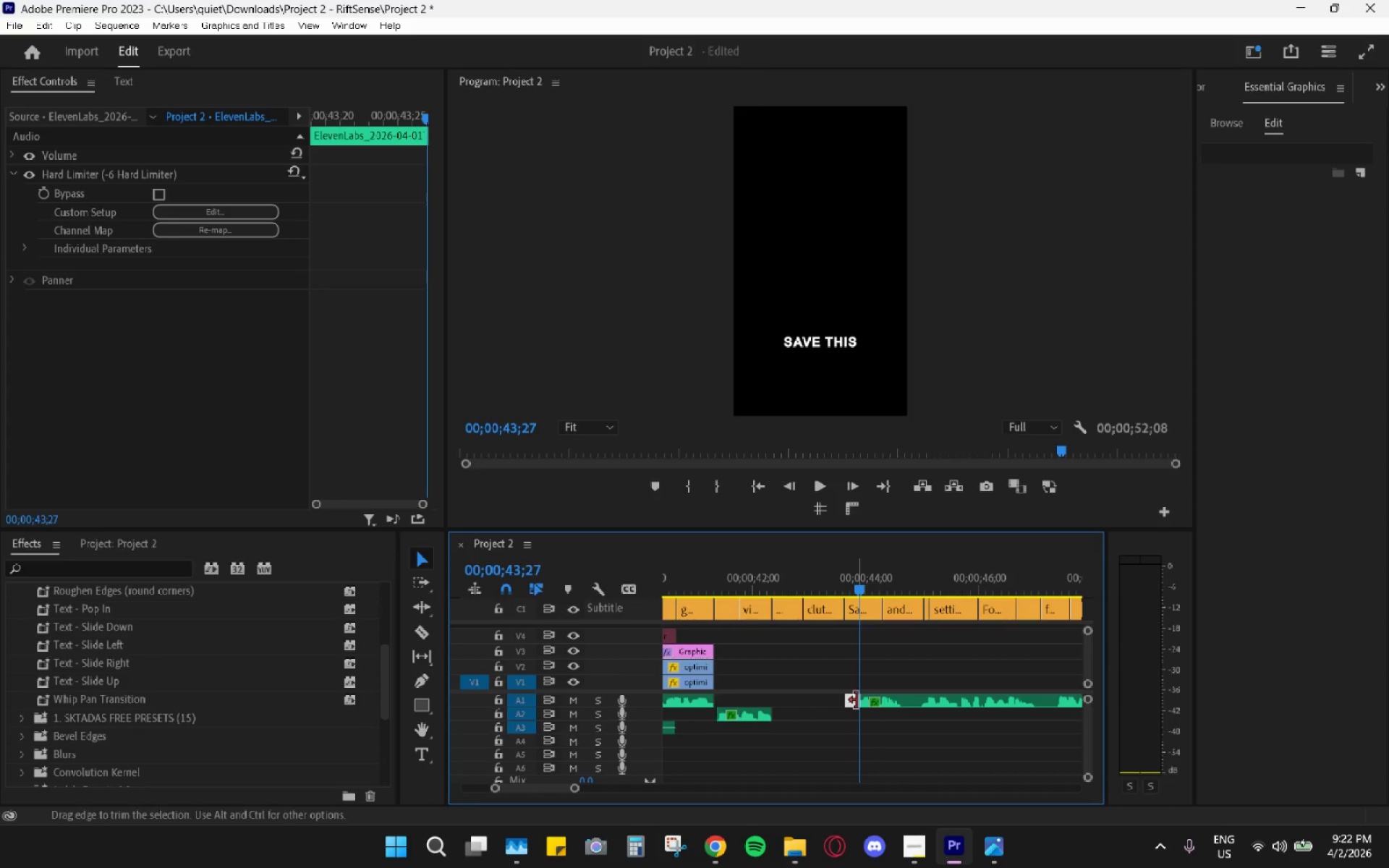 
left_click_drag(start_coordinate=[853, 700], to_coordinate=[720, 695])
 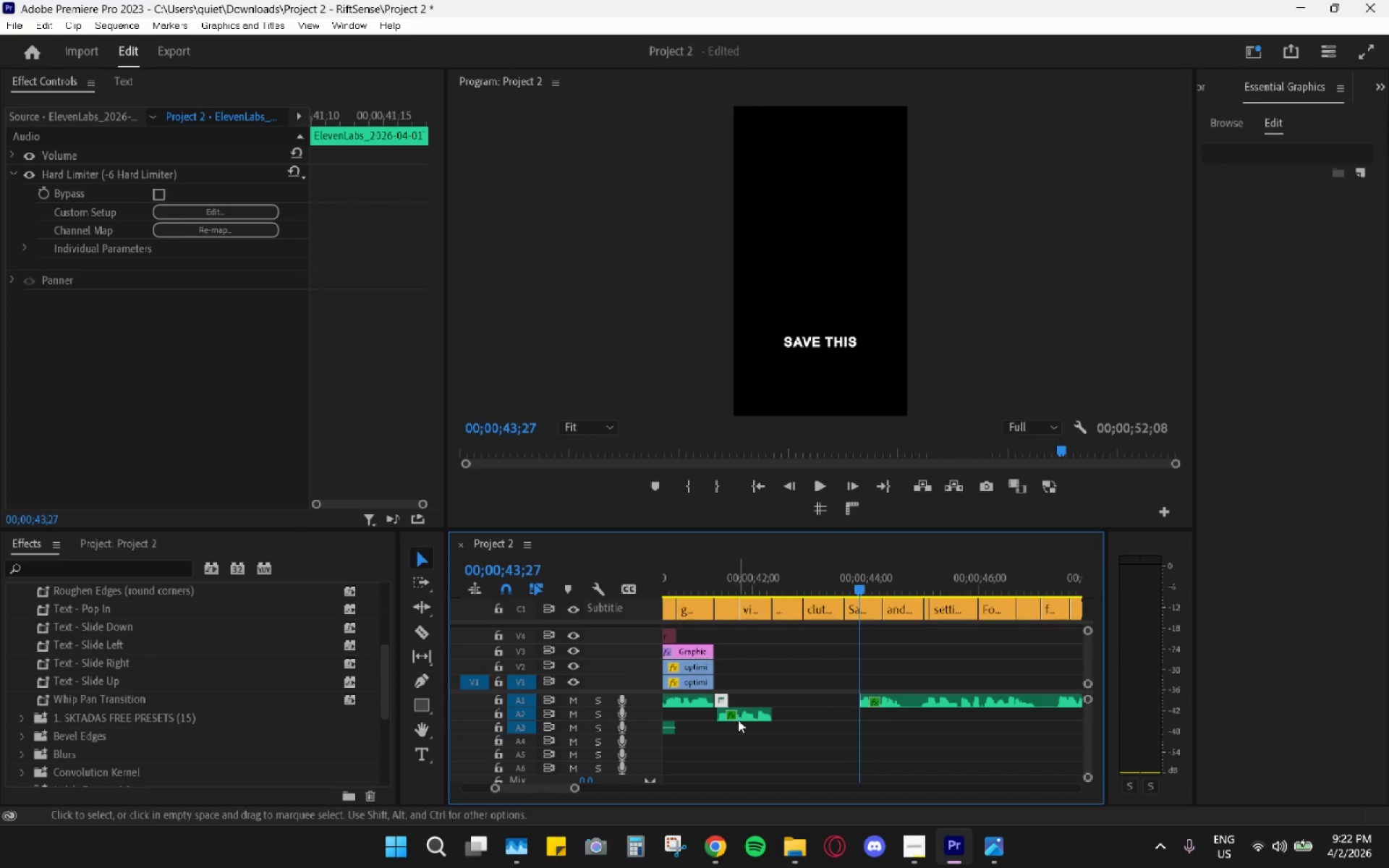 
left_click_drag(start_coordinate=[746, 715], to_coordinate=[795, 699])
 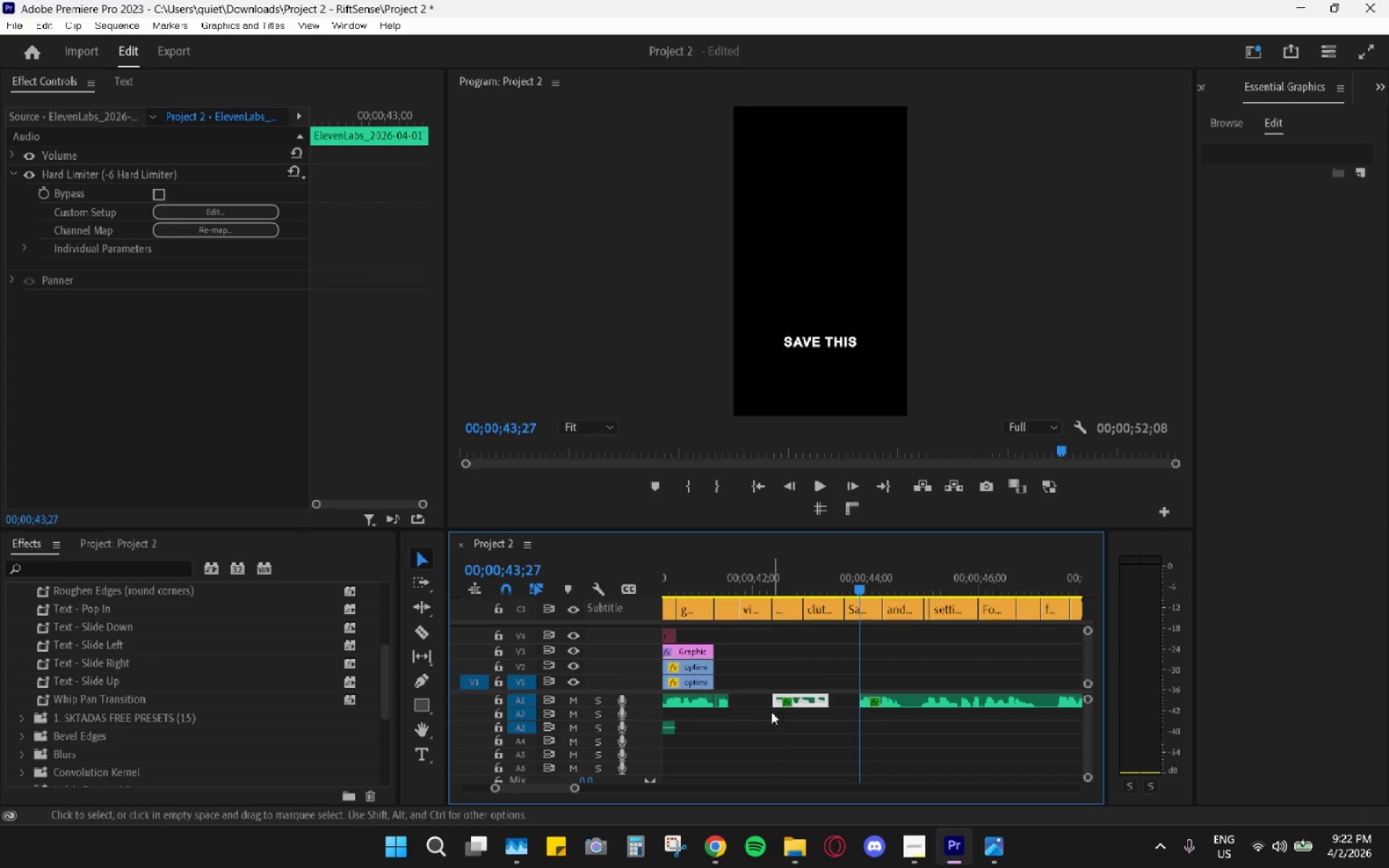 
hold_key(key=AltLeft, duration=0.73)
scroll: coordinate [755, 721], scroll_direction: up, amount: 12.0
 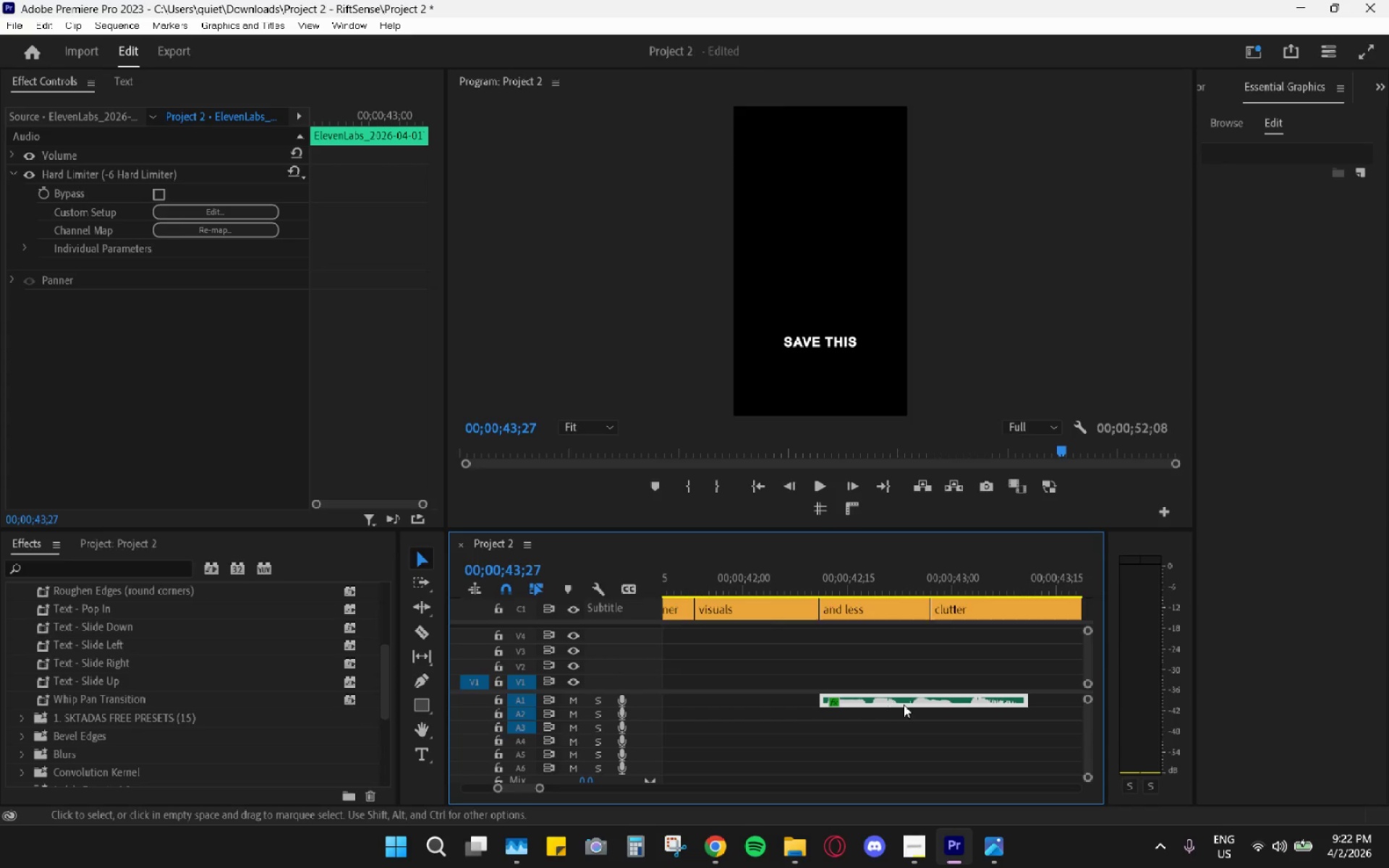 
left_click_drag(start_coordinate=[906, 703], to_coordinate=[760, 700])
 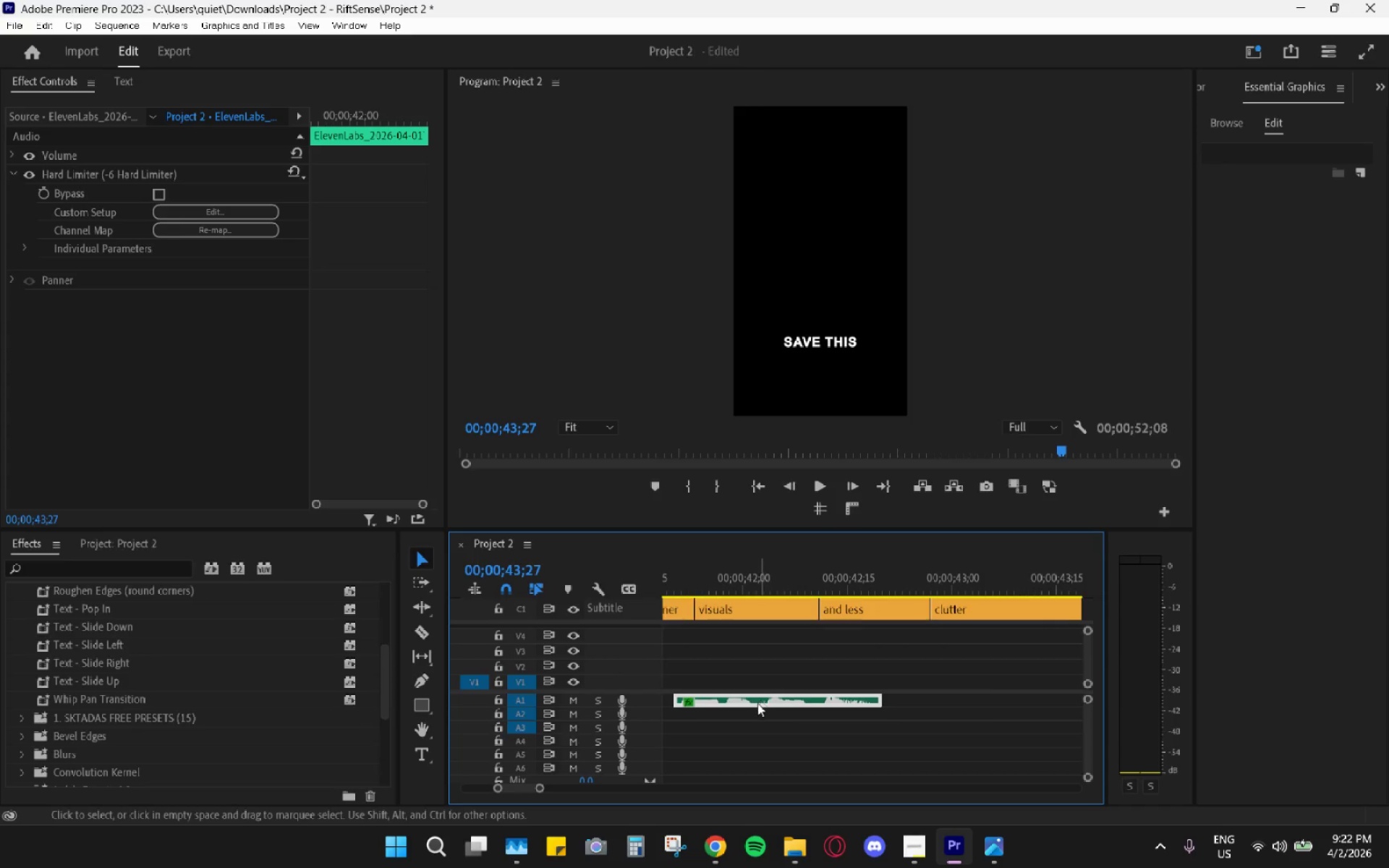 
scroll: coordinate [757, 703], scroll_direction: up, amount: 5.0
 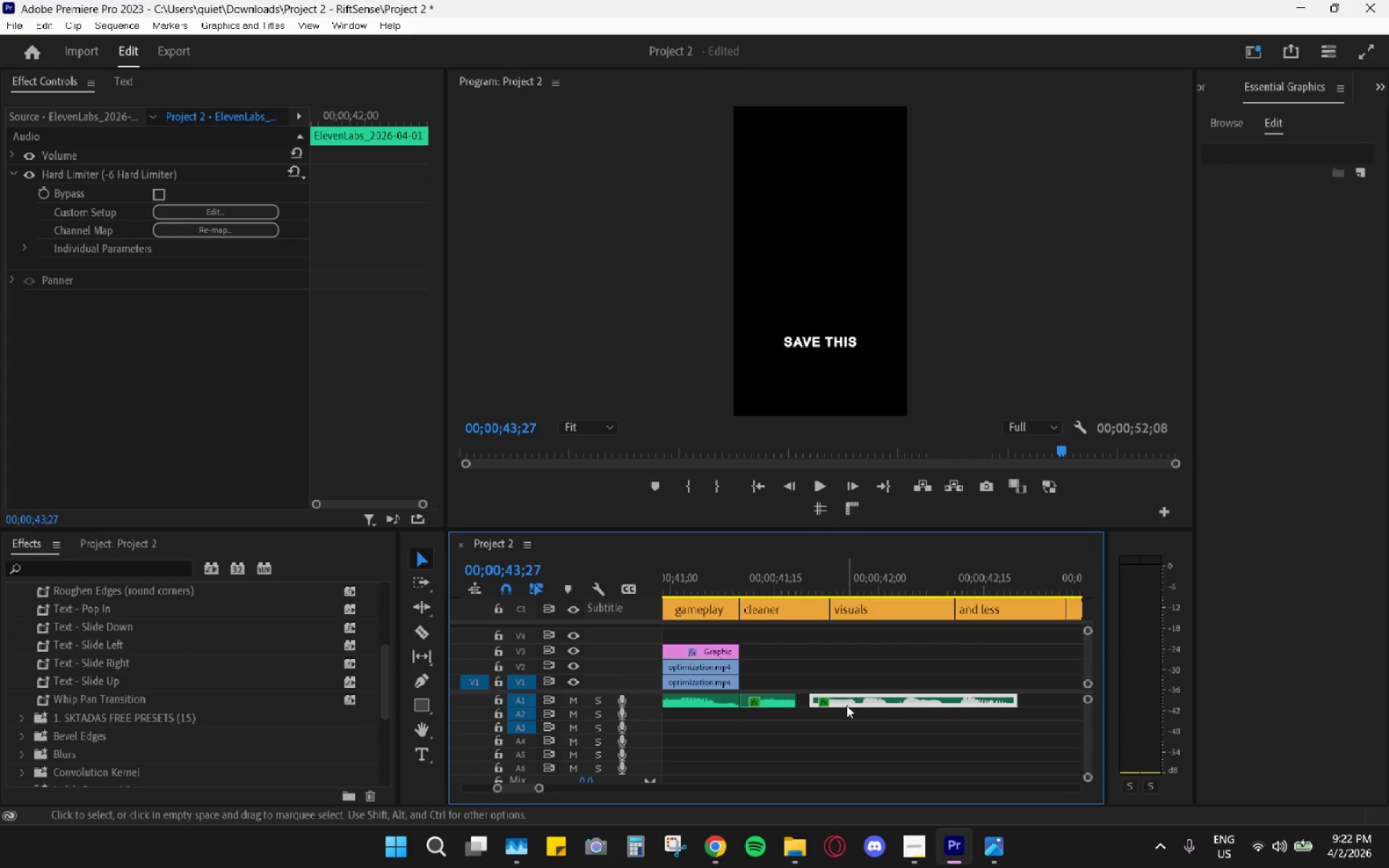 
left_click_drag(start_coordinate=[858, 699], to_coordinate=[836, 699])
 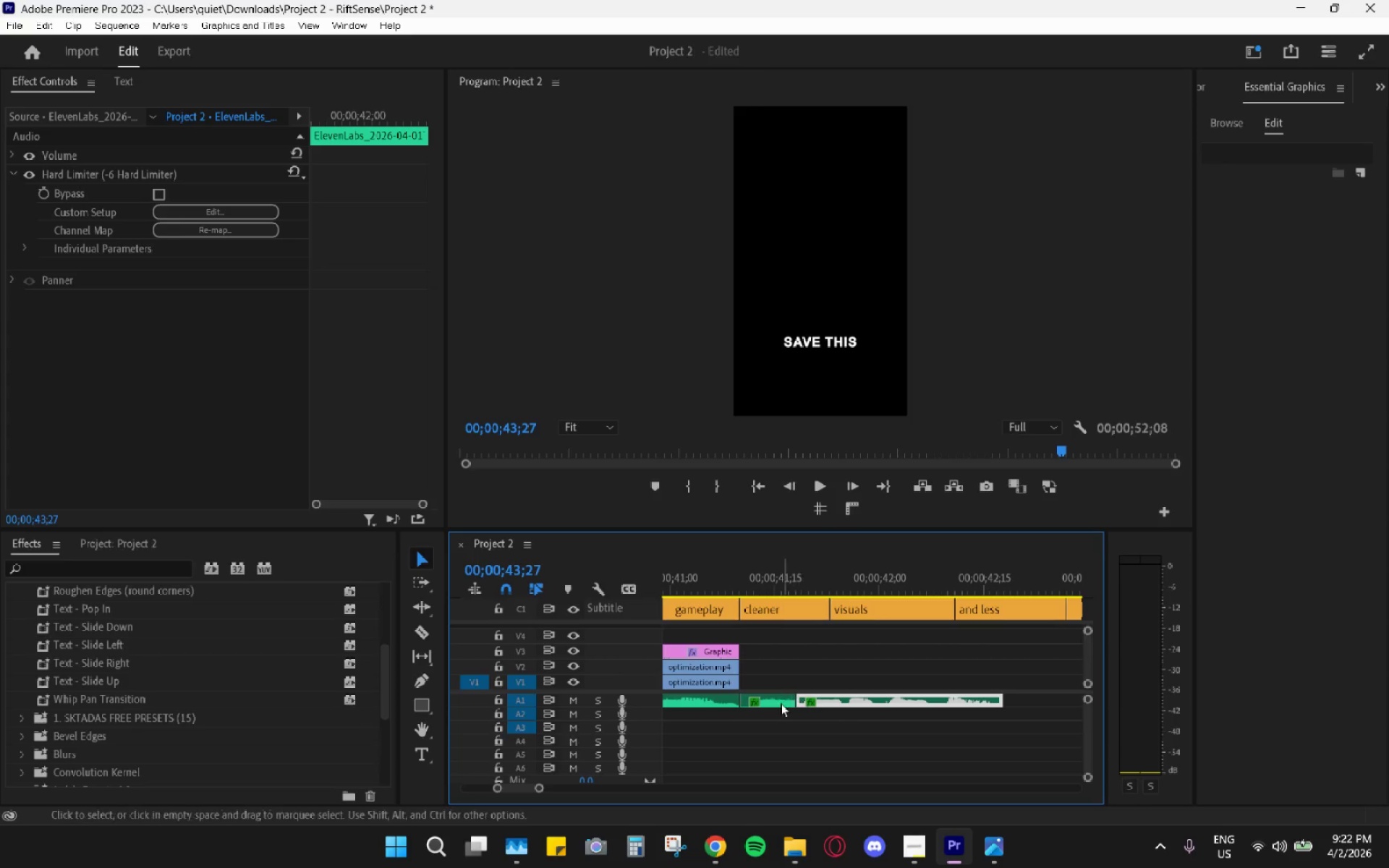 
hold_key(key=AltLeft, duration=0.44)
scroll: coordinate [756, 720], scroll_direction: up, amount: 5.0
 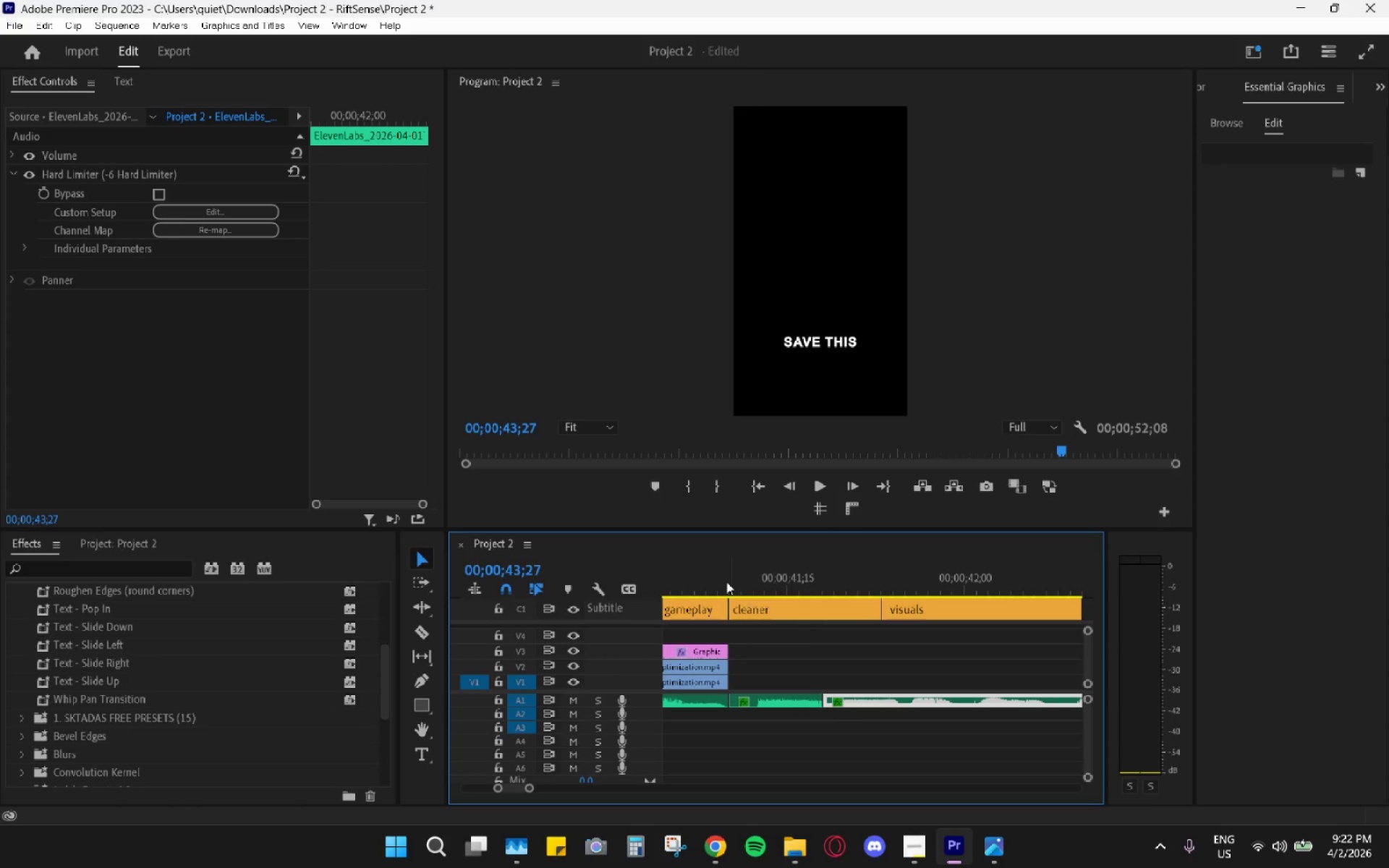 
left_click_drag(start_coordinate=[720, 579], to_coordinate=[674, 581])
 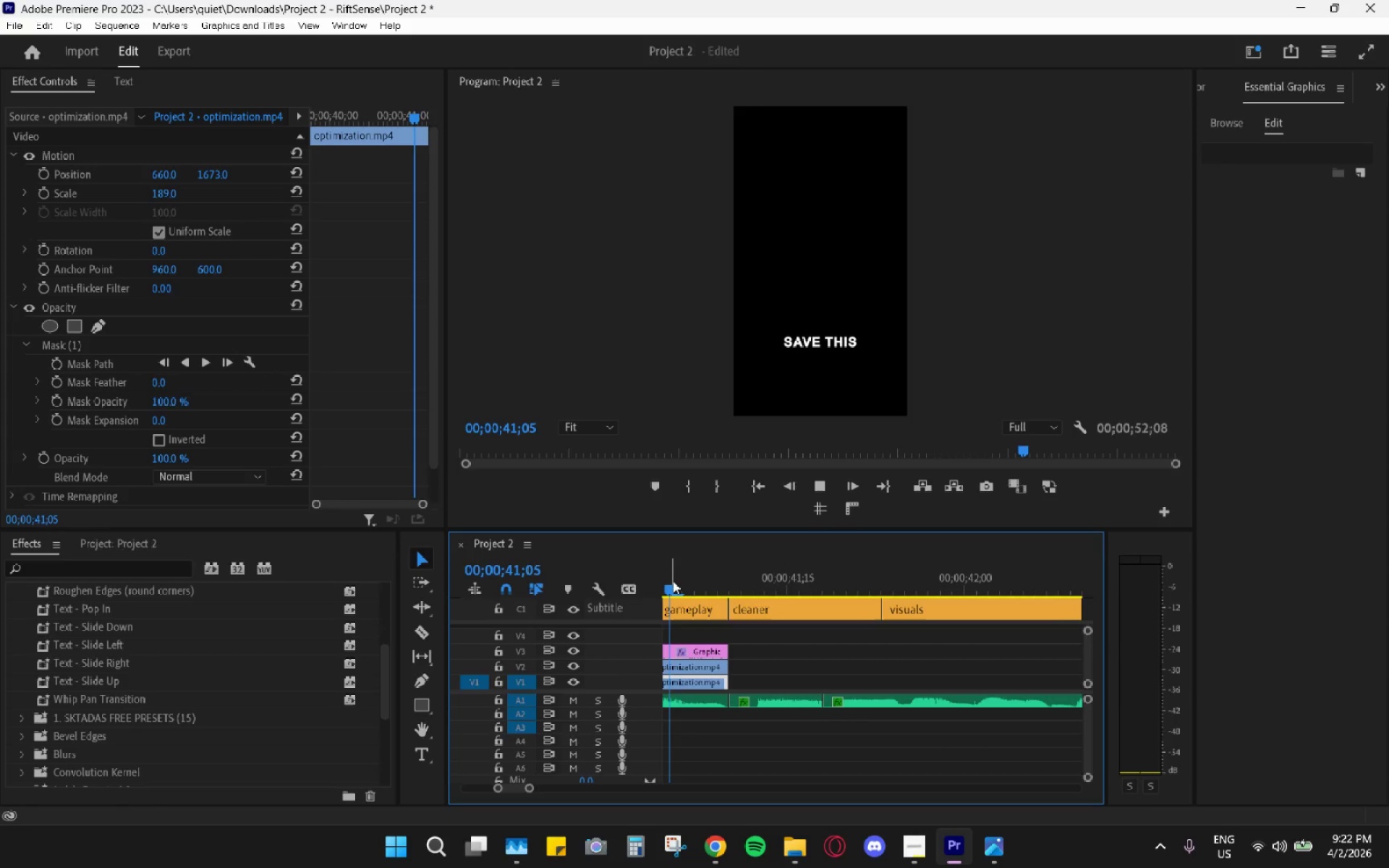 
key(Space)
 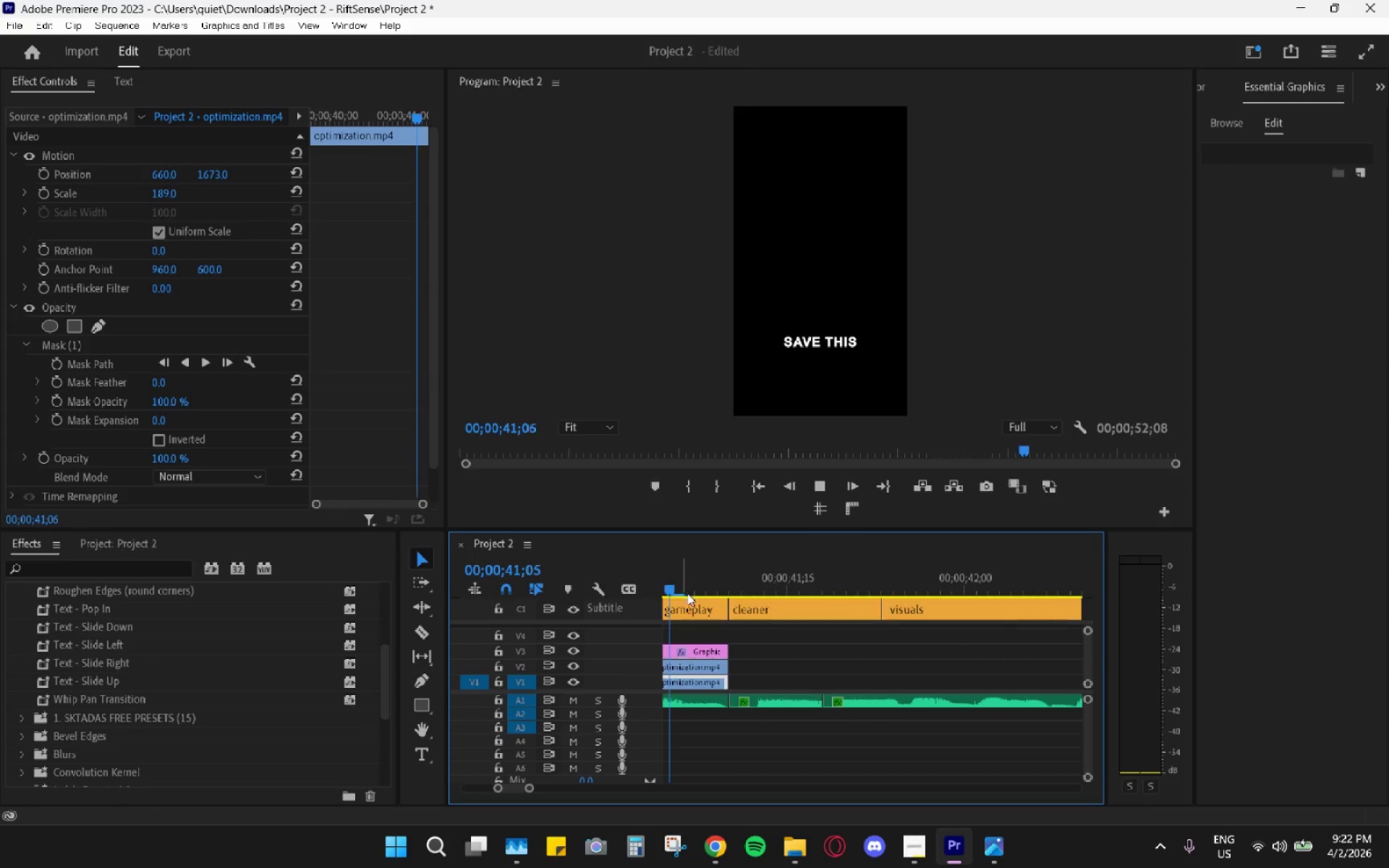 
hold_key(key=AltLeft, duration=0.62)
scroll: coordinate [705, 647], scroll_direction: down, amount: 5.0
 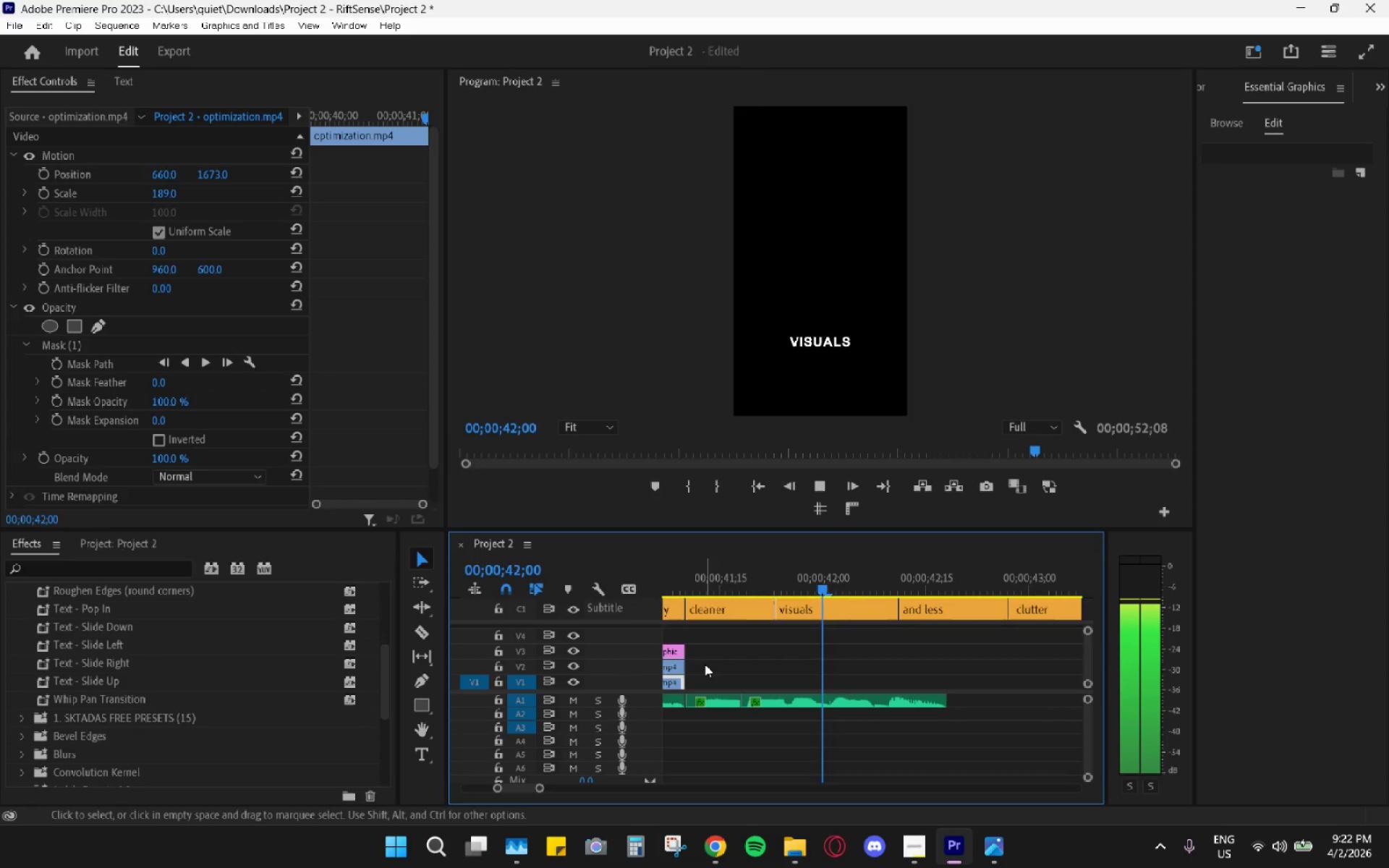 
key(Space)
 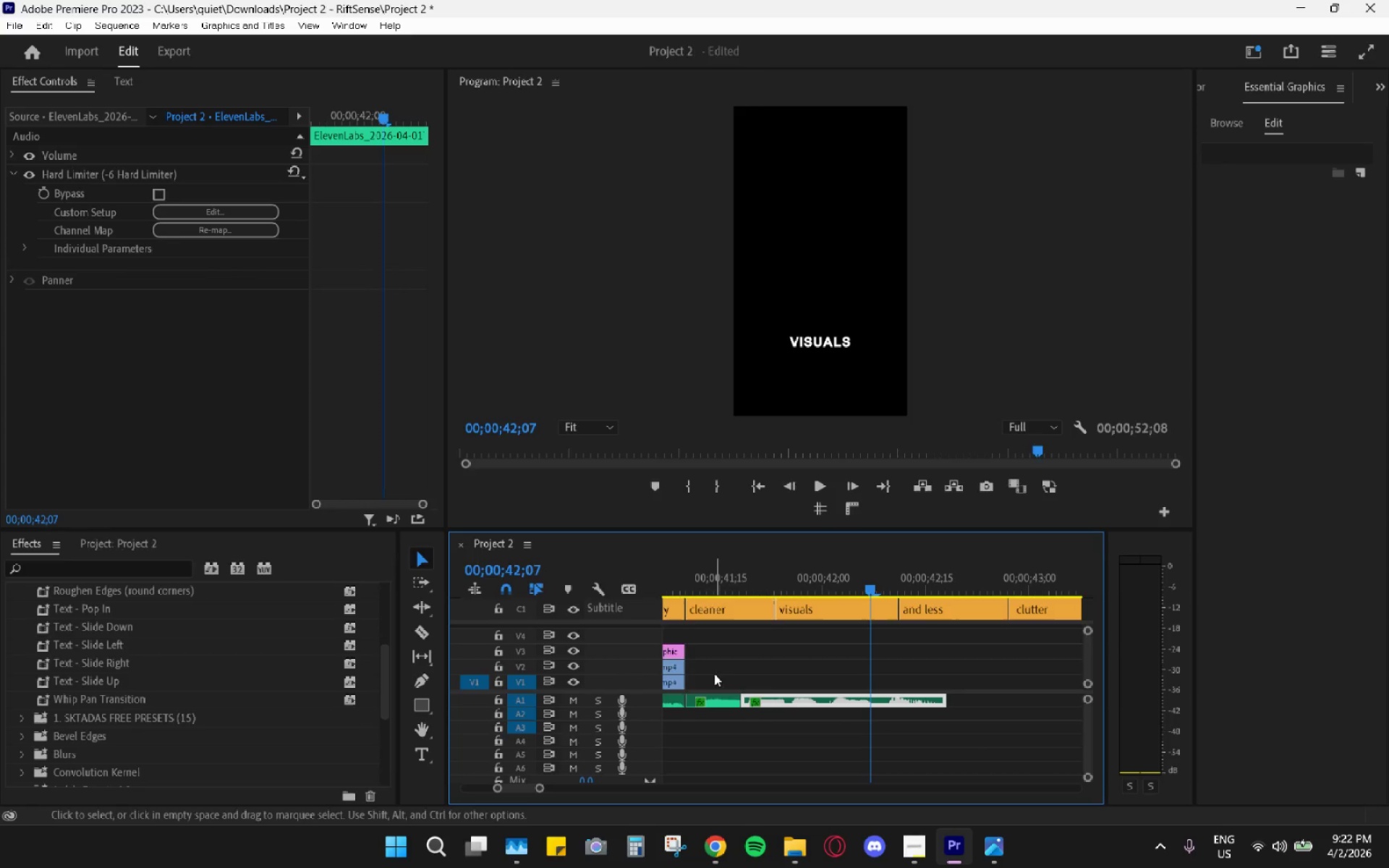 
scroll: coordinate [761, 712], scroll_direction: up, amount: 5.0
 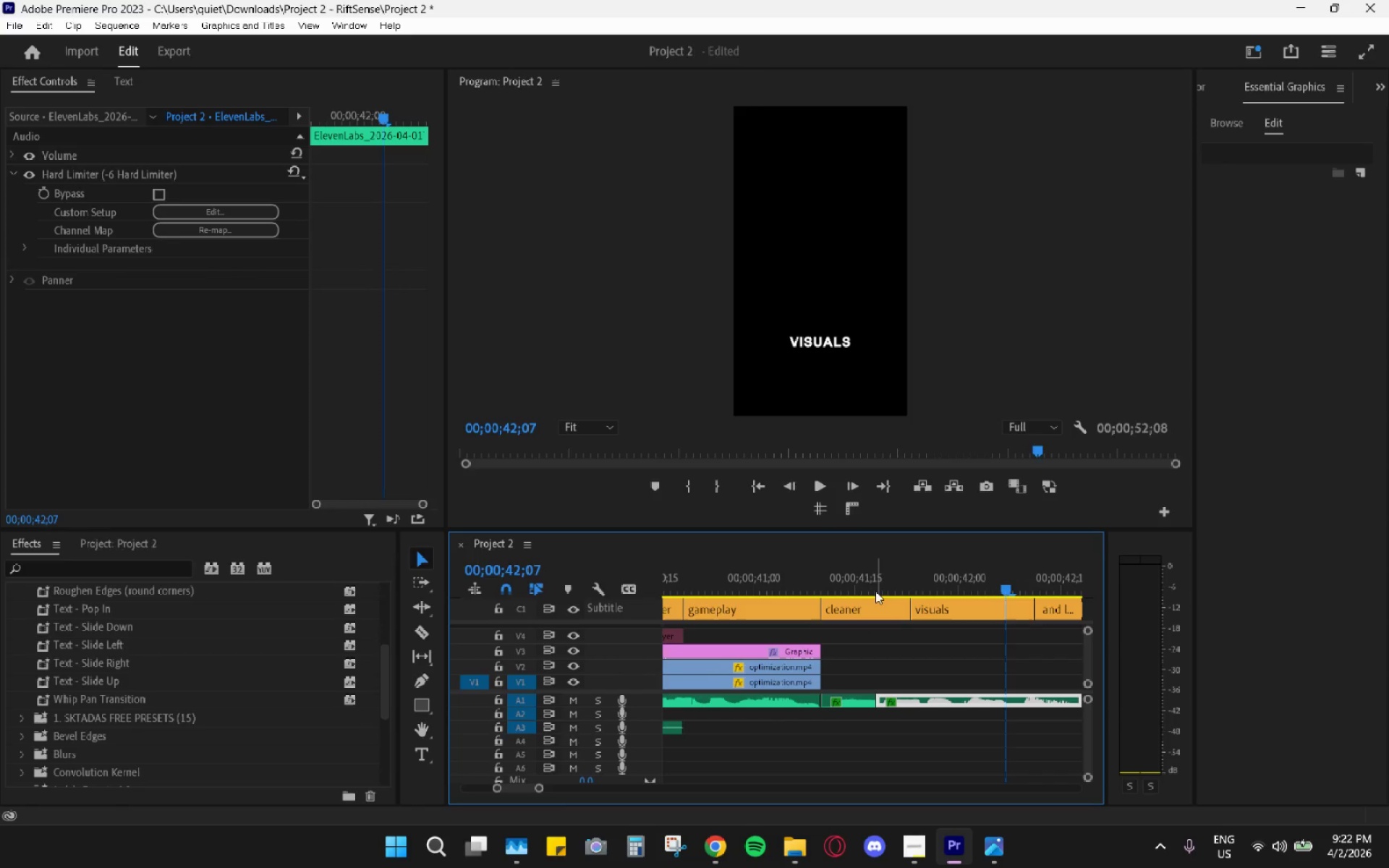 
left_click([857, 568])
 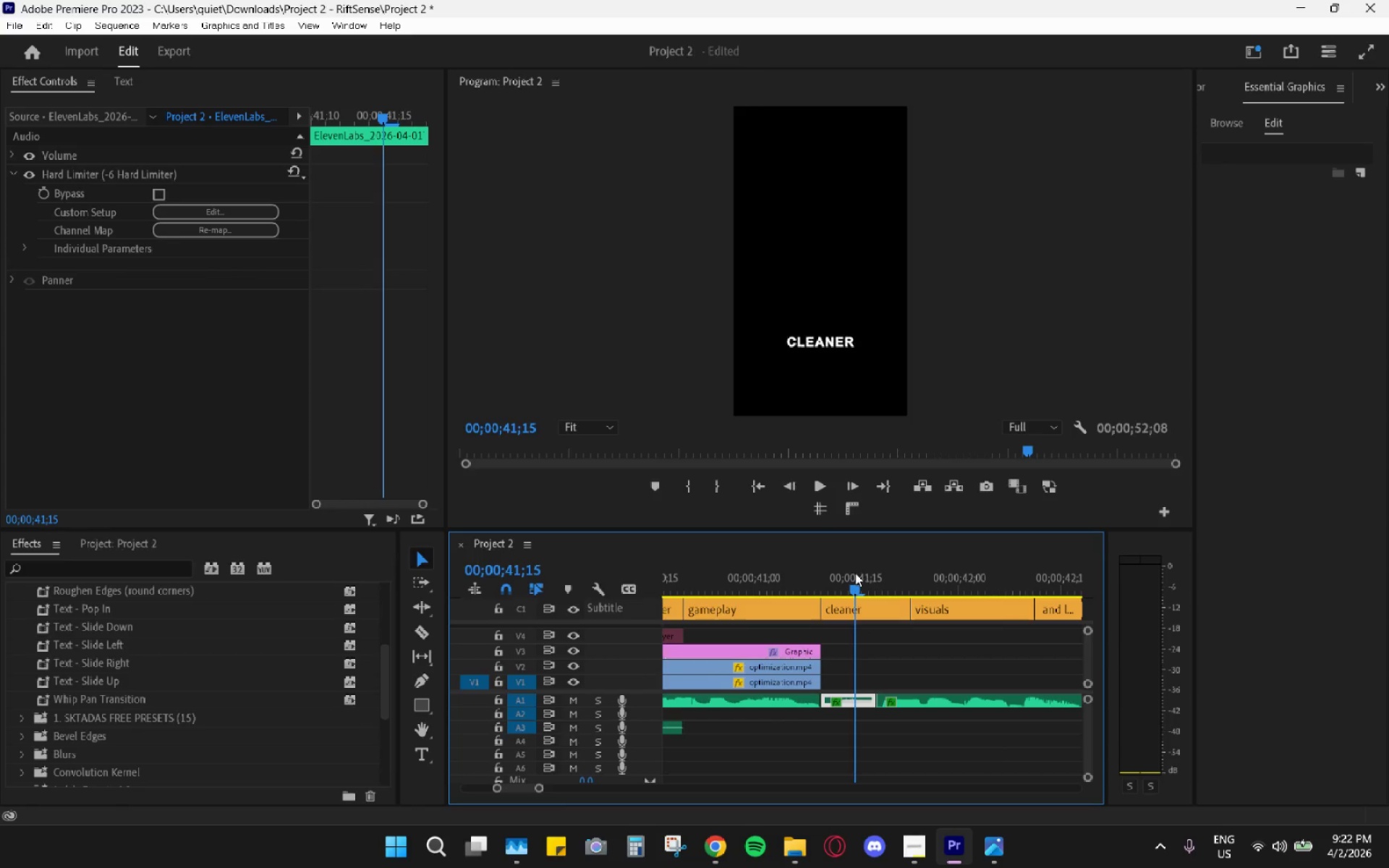 
left_click_drag(start_coordinate=[855, 576], to_coordinate=[701, 603])
 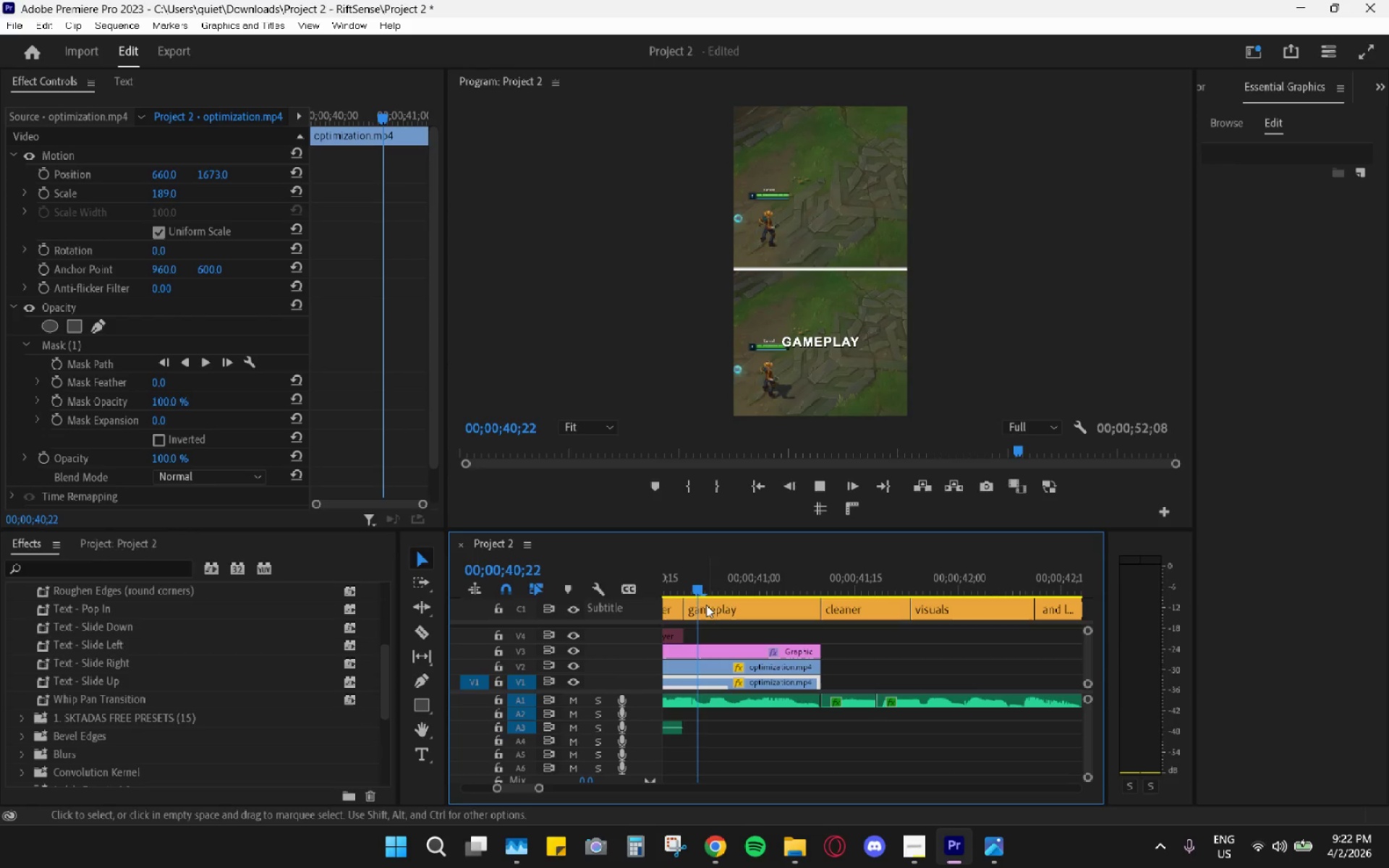 
key(Space)
 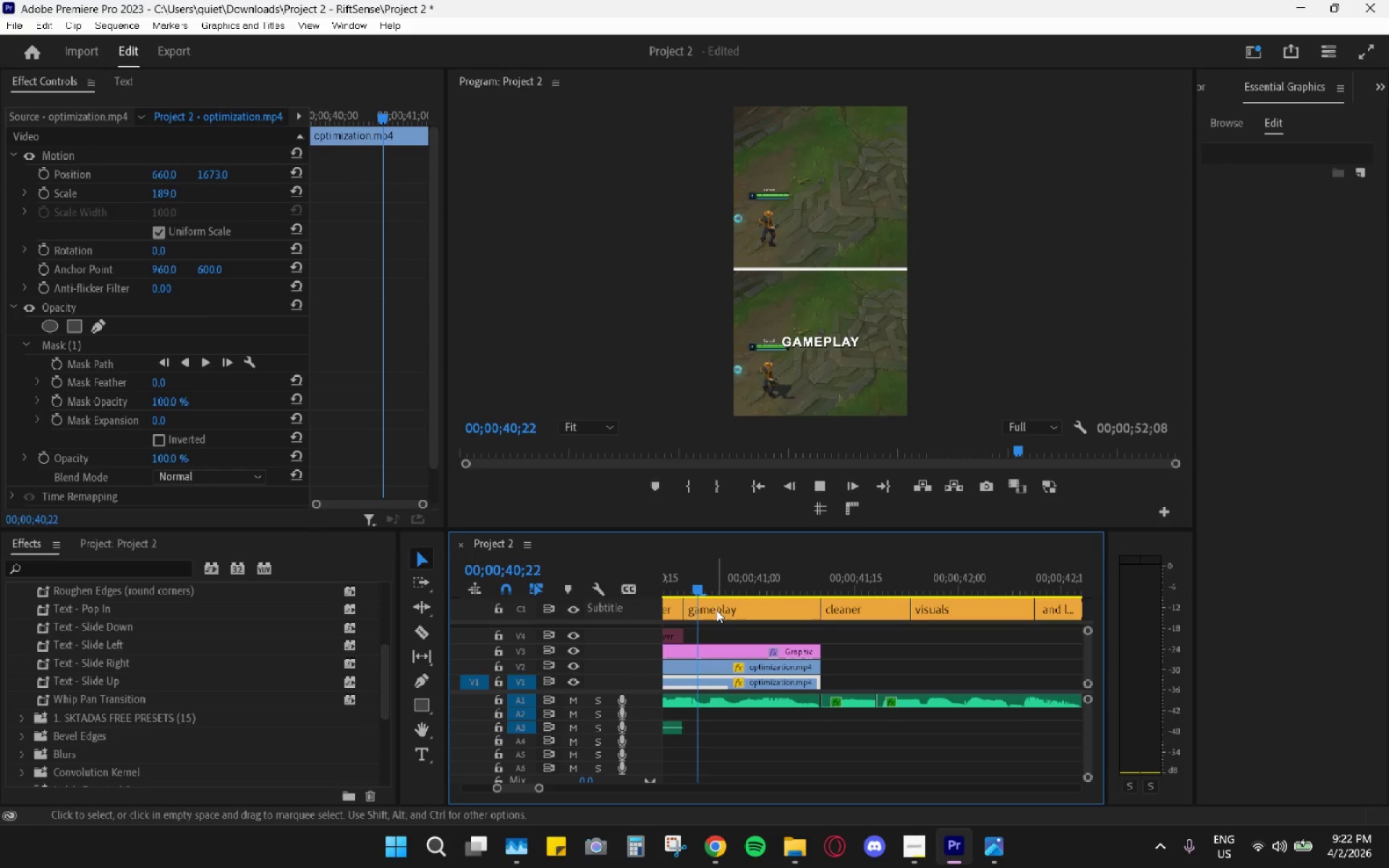 
key(Space)
 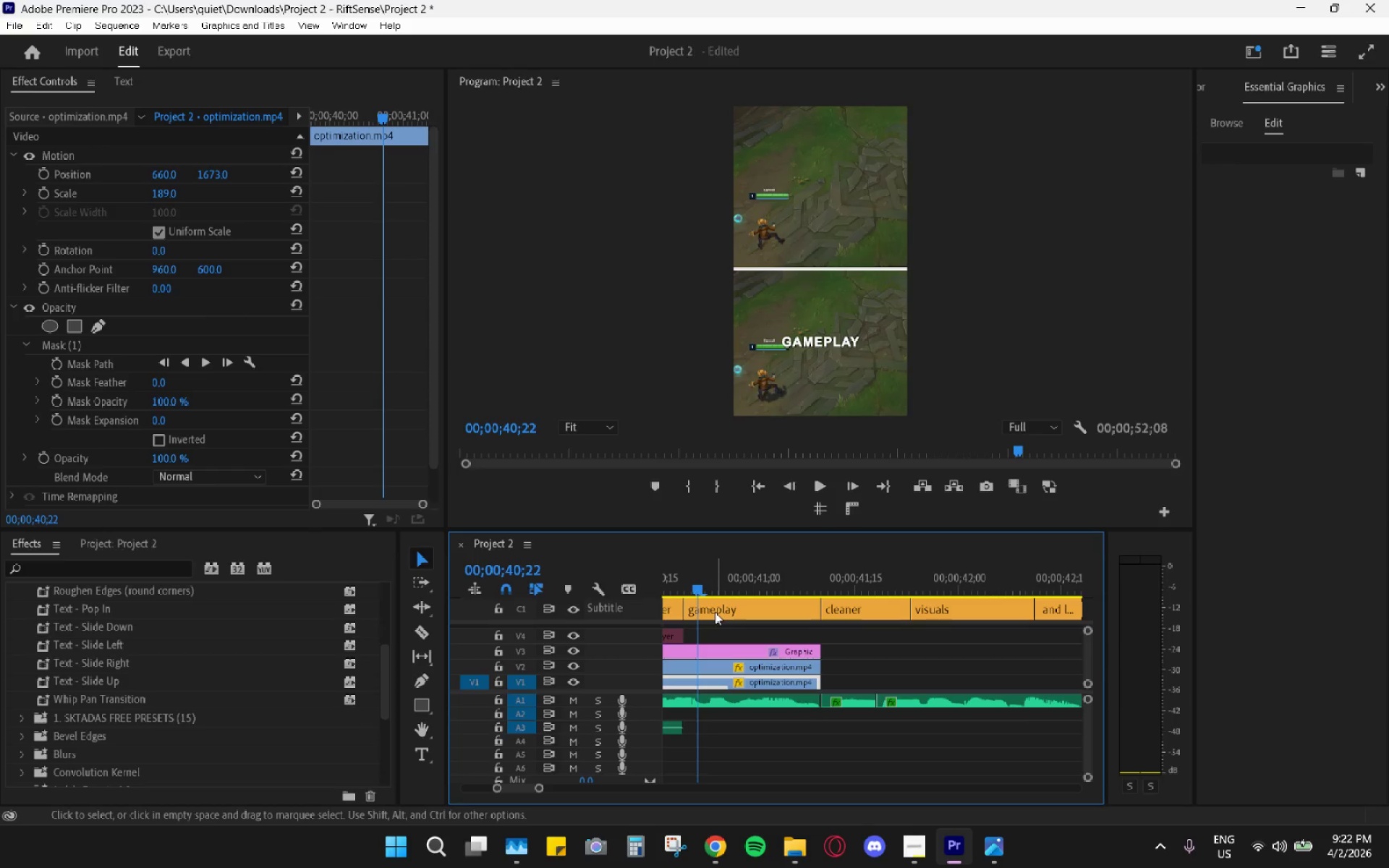 
key(Space)
 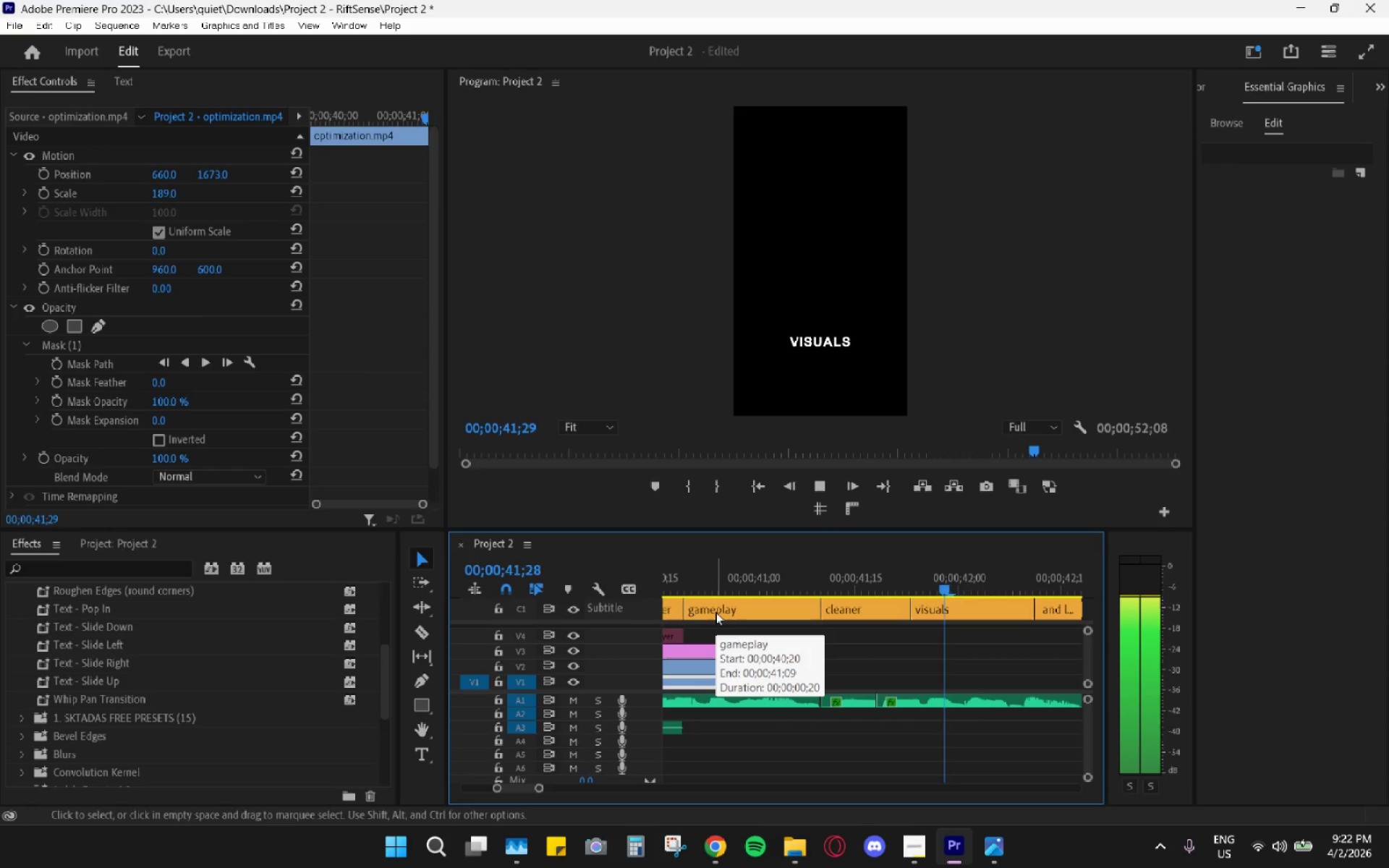 
key(Space)
 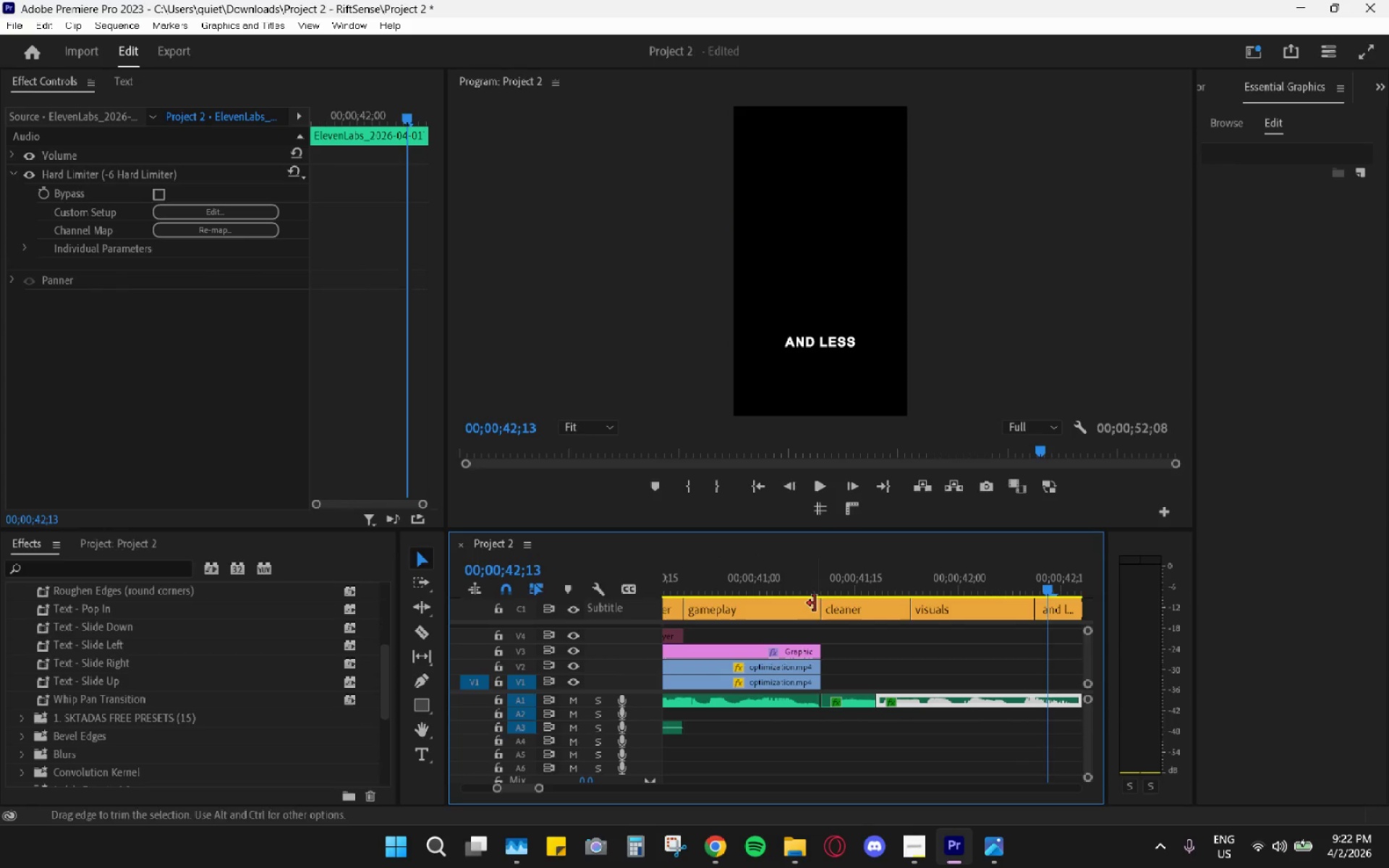 
left_click([807, 571])
 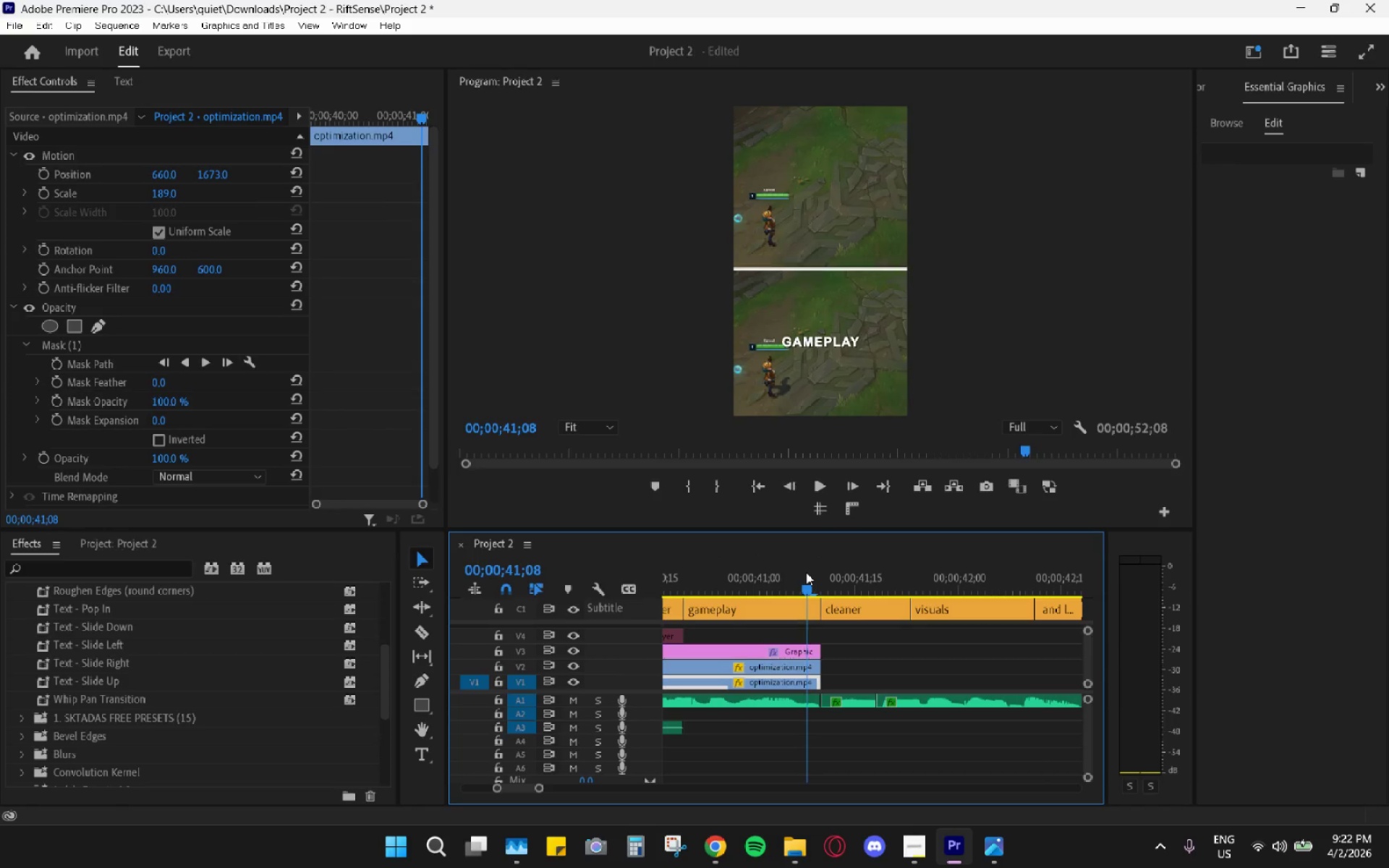 
key(Space)
 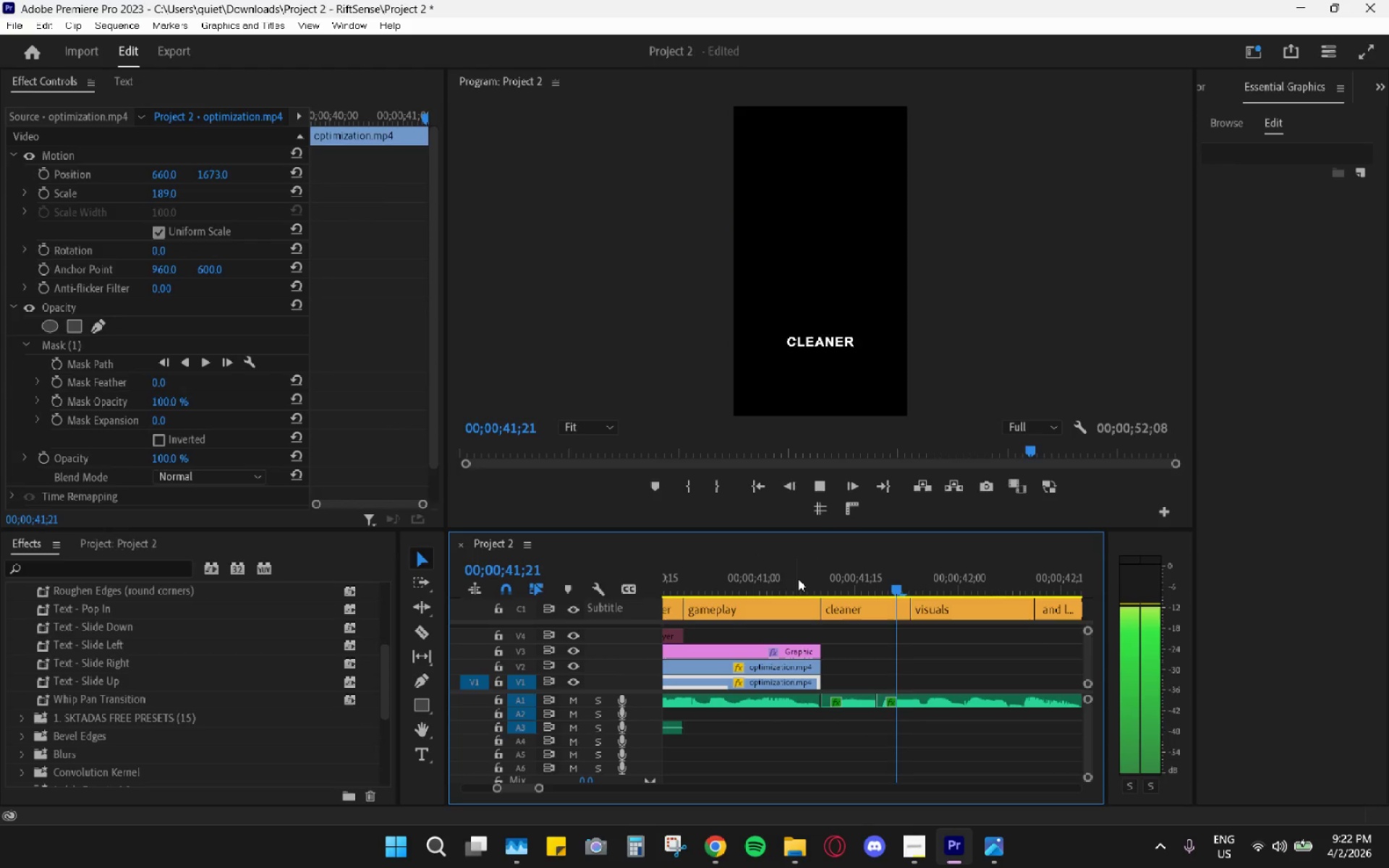 
key(Space)
 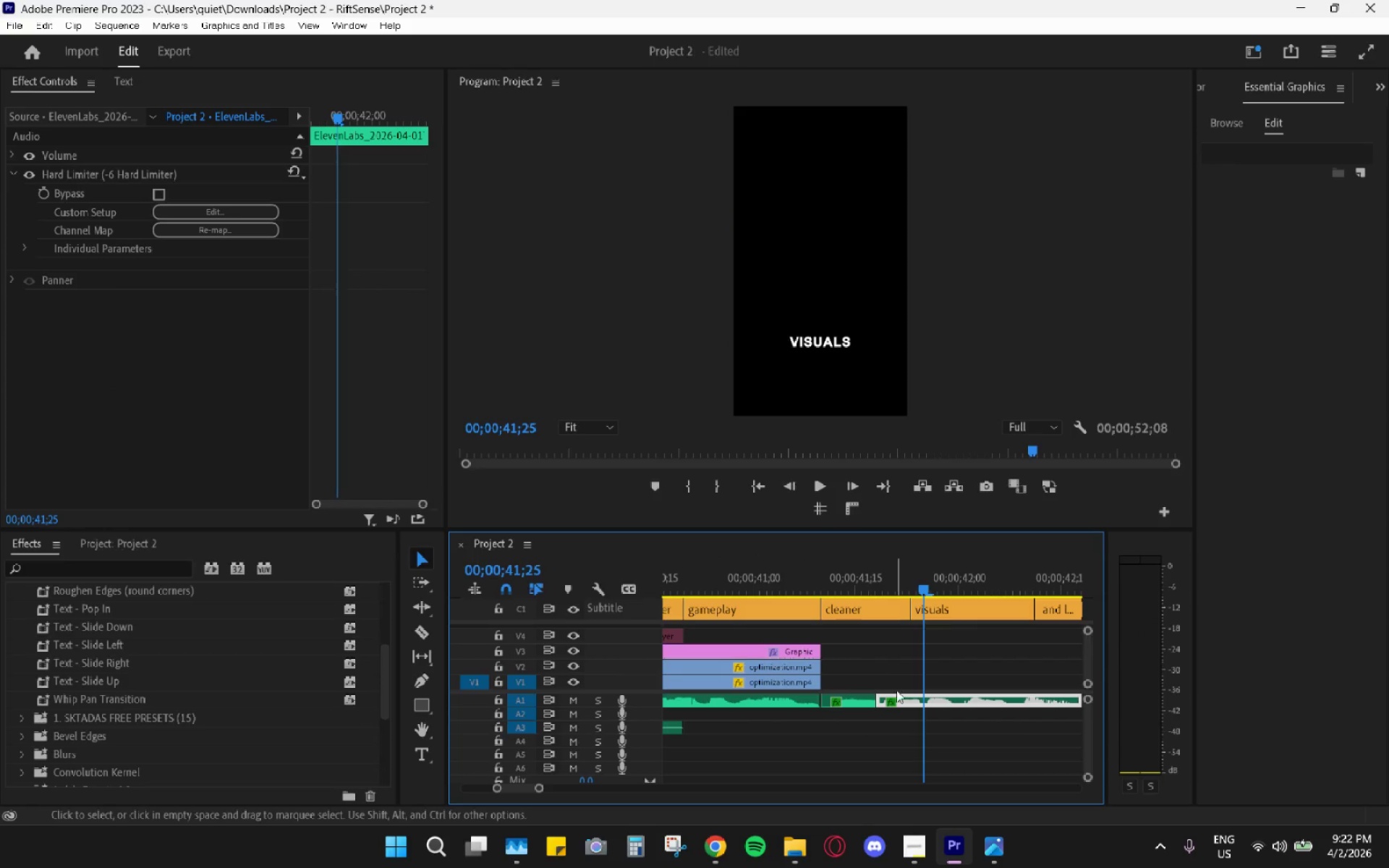 
left_click_drag(start_coordinate=[912, 699], to_coordinate=[928, 697])
 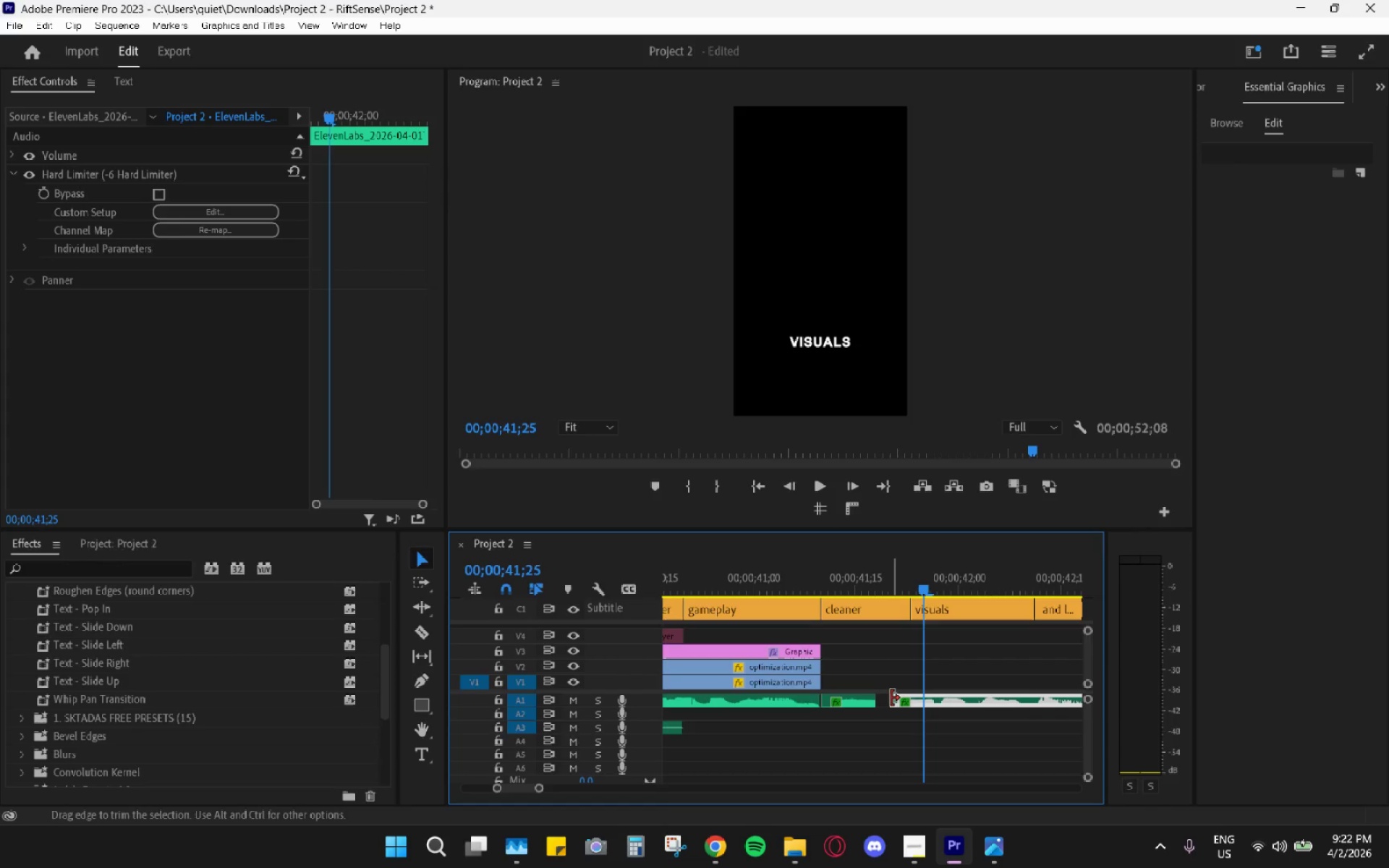 
left_click_drag(start_coordinate=[891, 697], to_coordinate=[883, 695])
 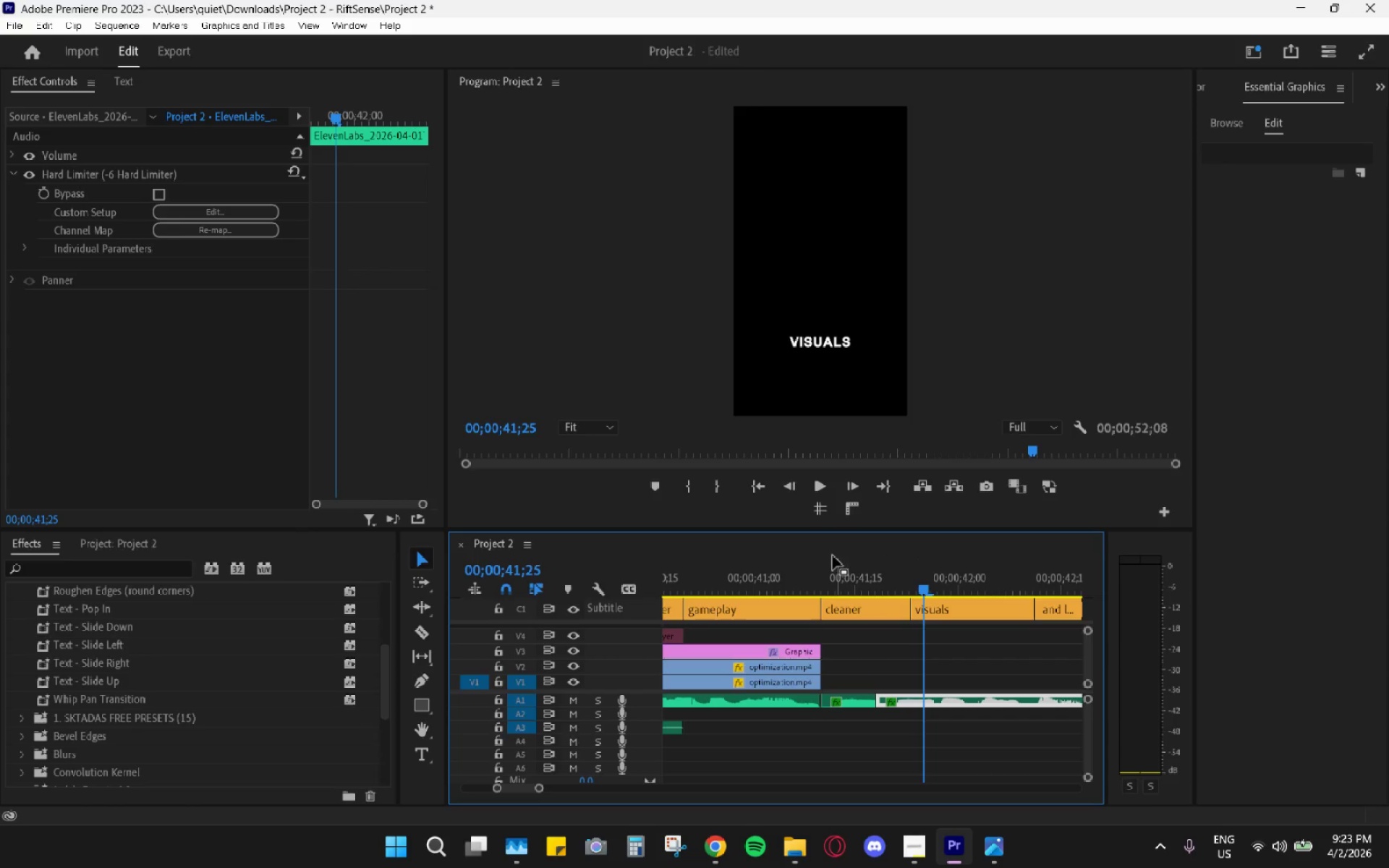 
key(Space)
 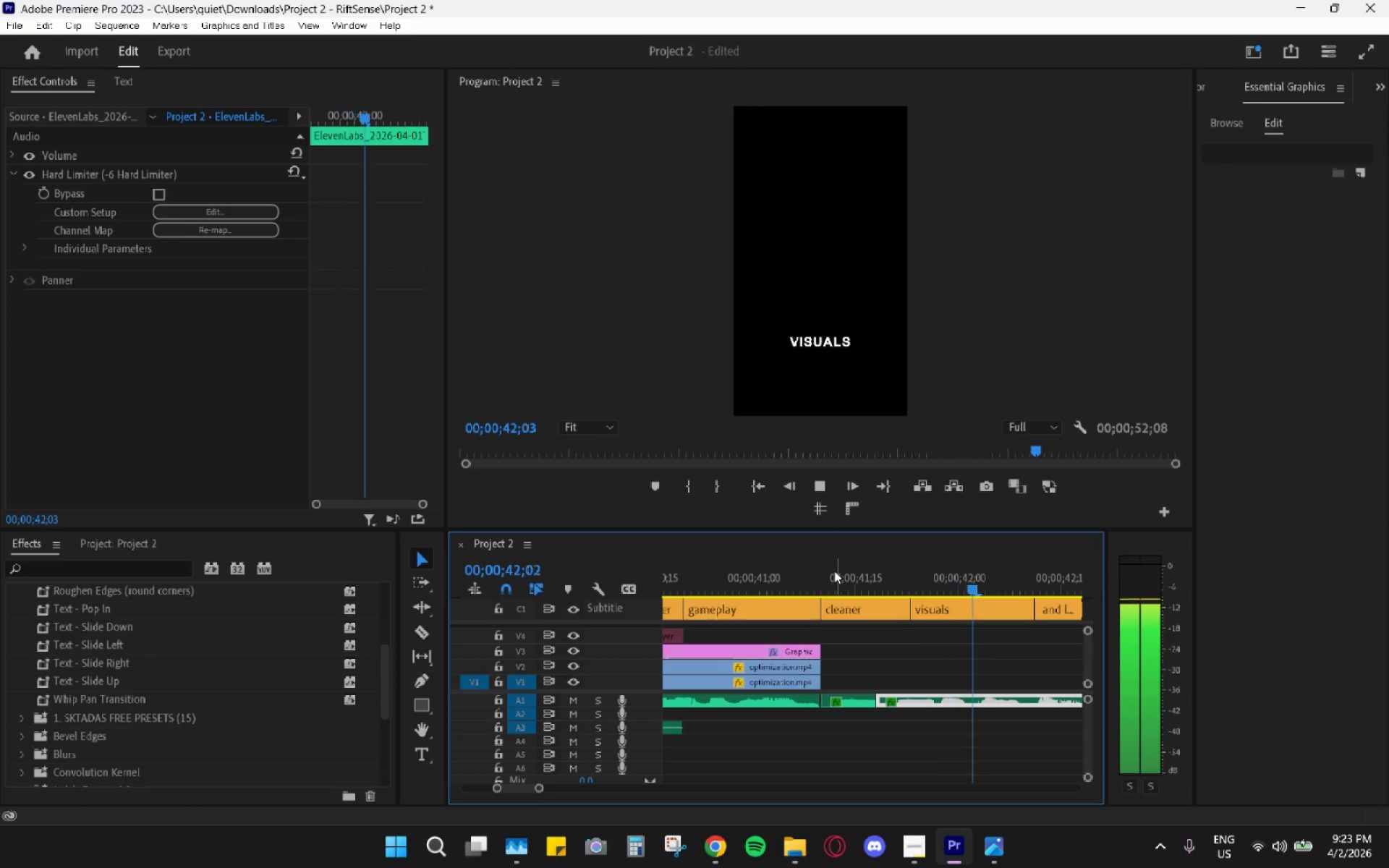 
left_click([834, 571])
 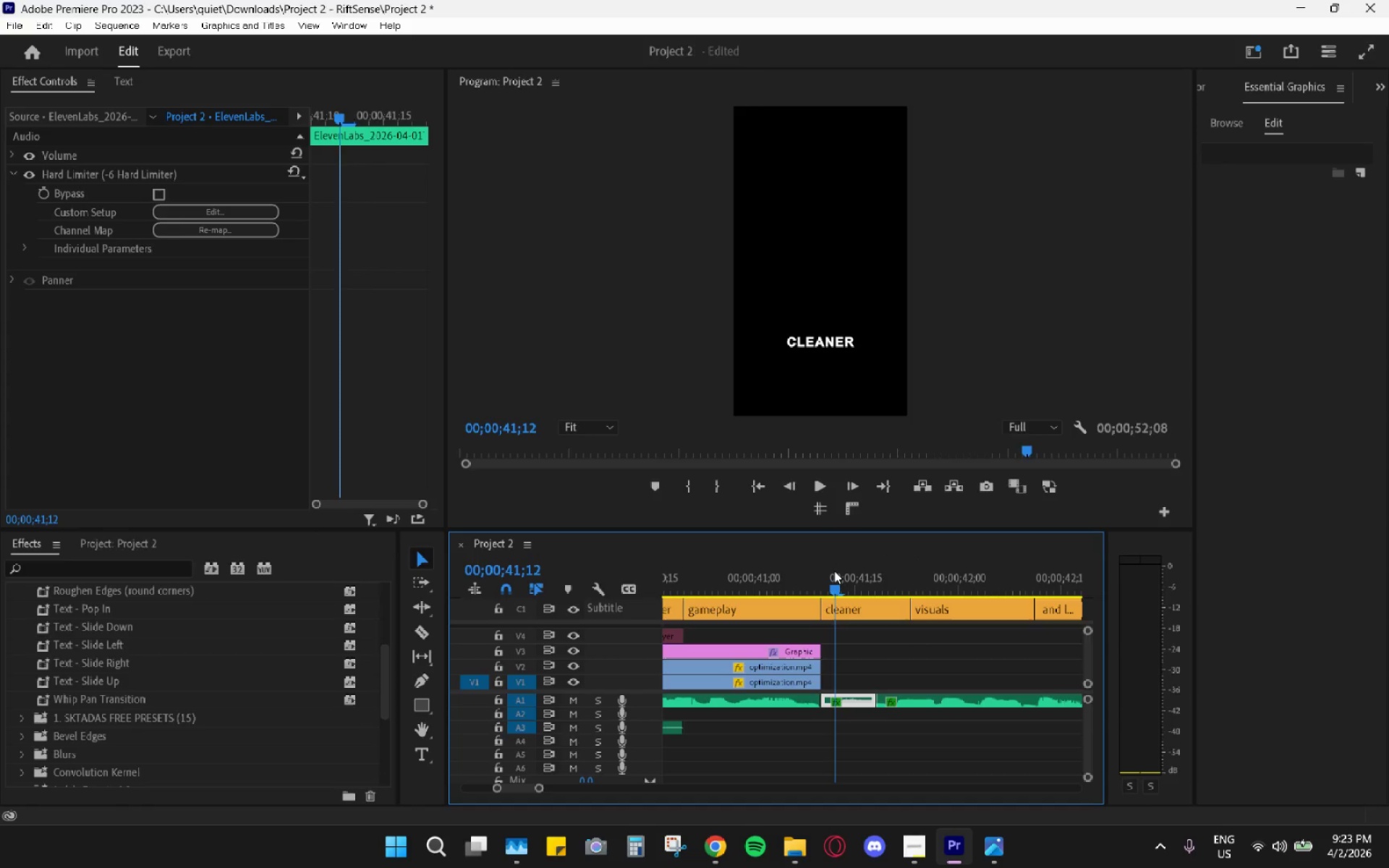 
key(Space)
 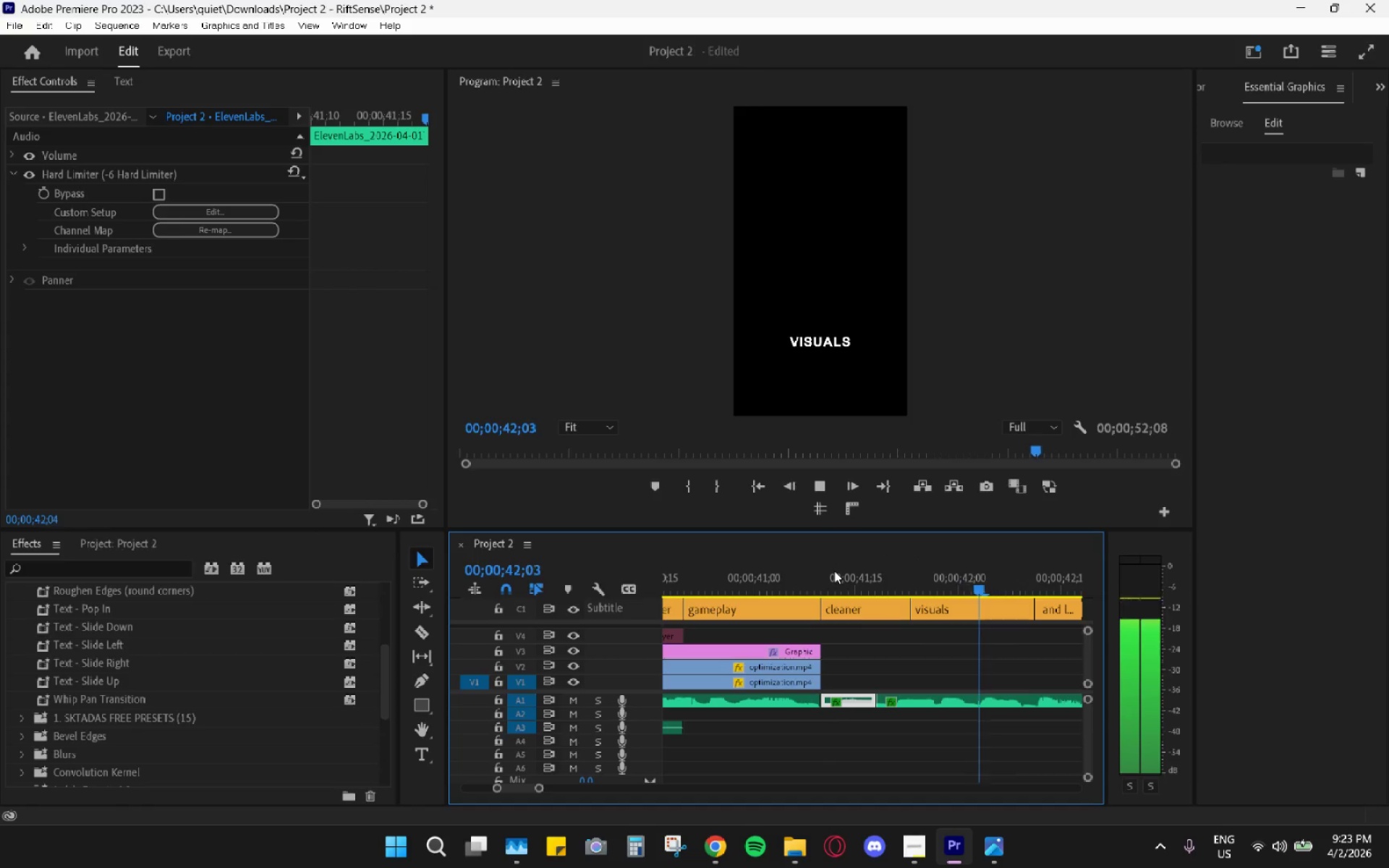 
key(Space)
 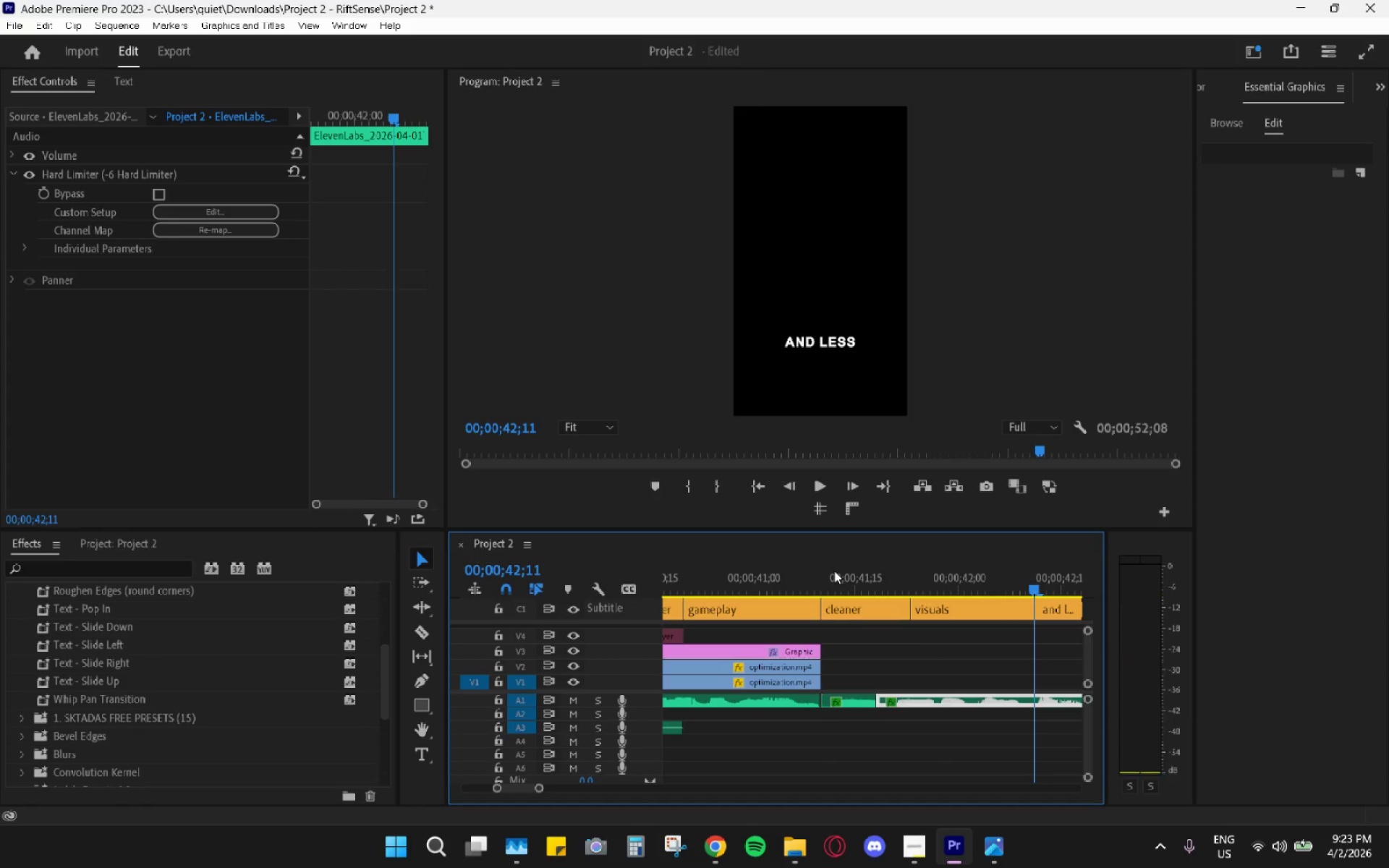 
left_click_drag(start_coordinate=[834, 571], to_coordinate=[824, 576])
 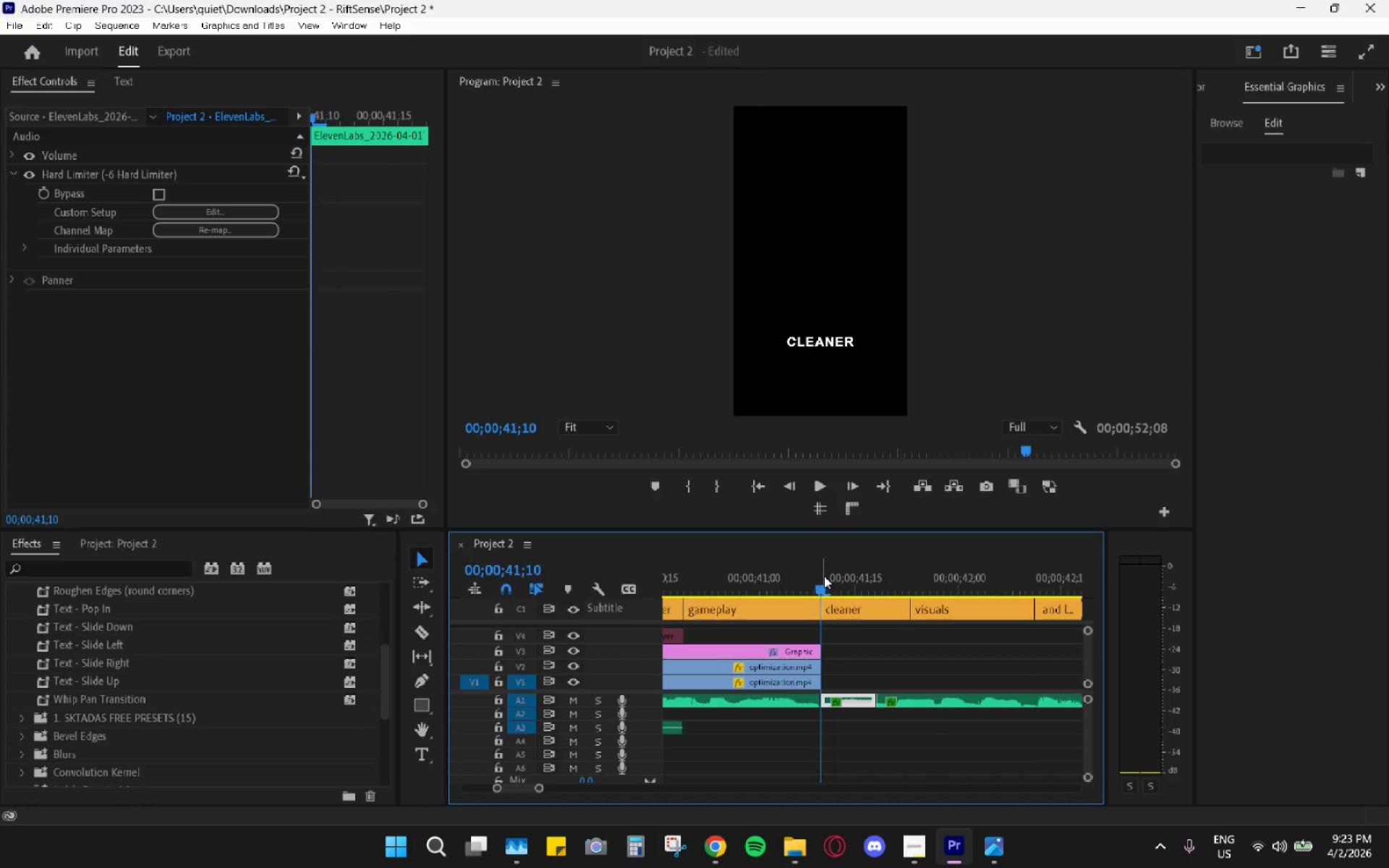 
key(Space)
 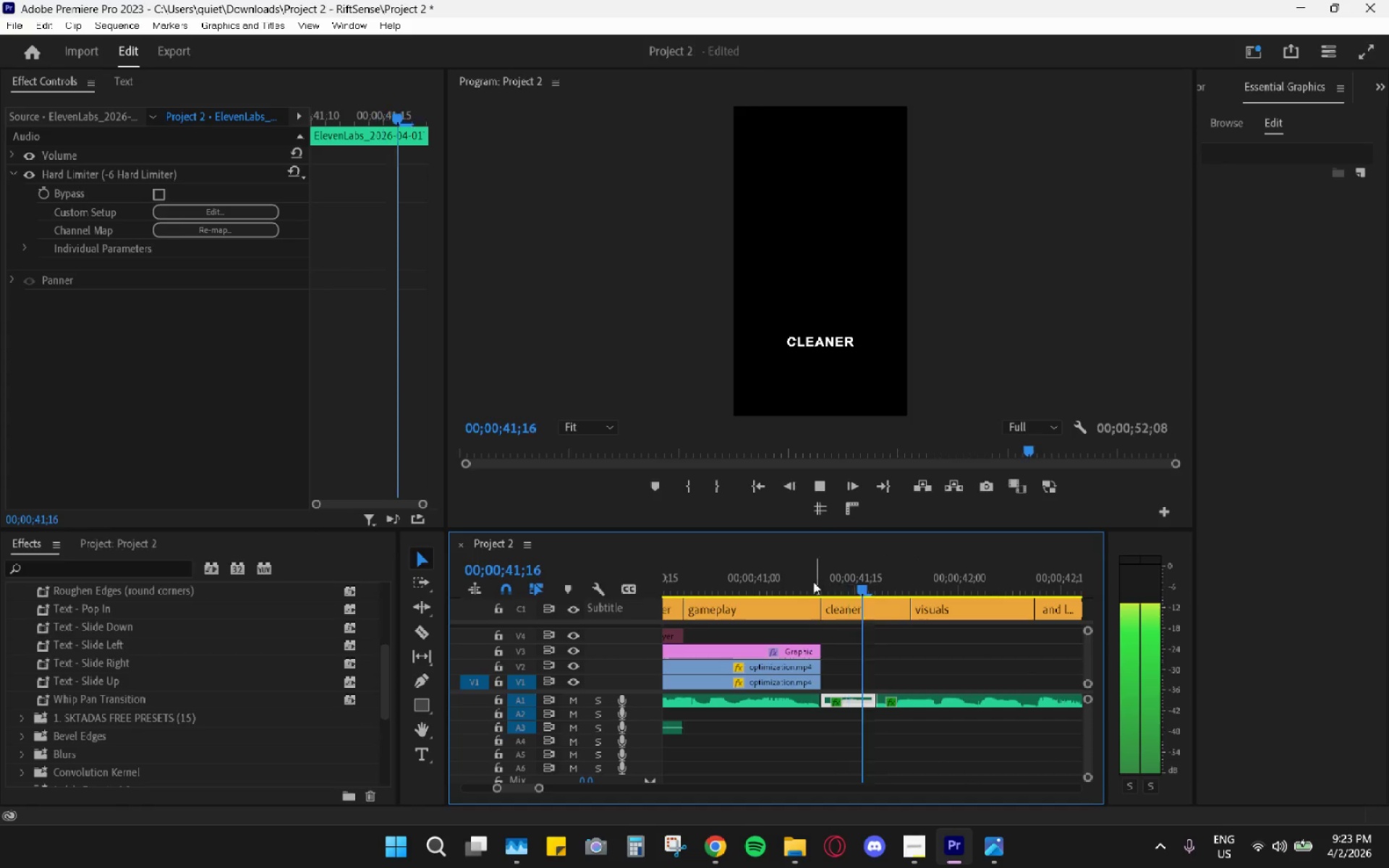 
key(Space)
 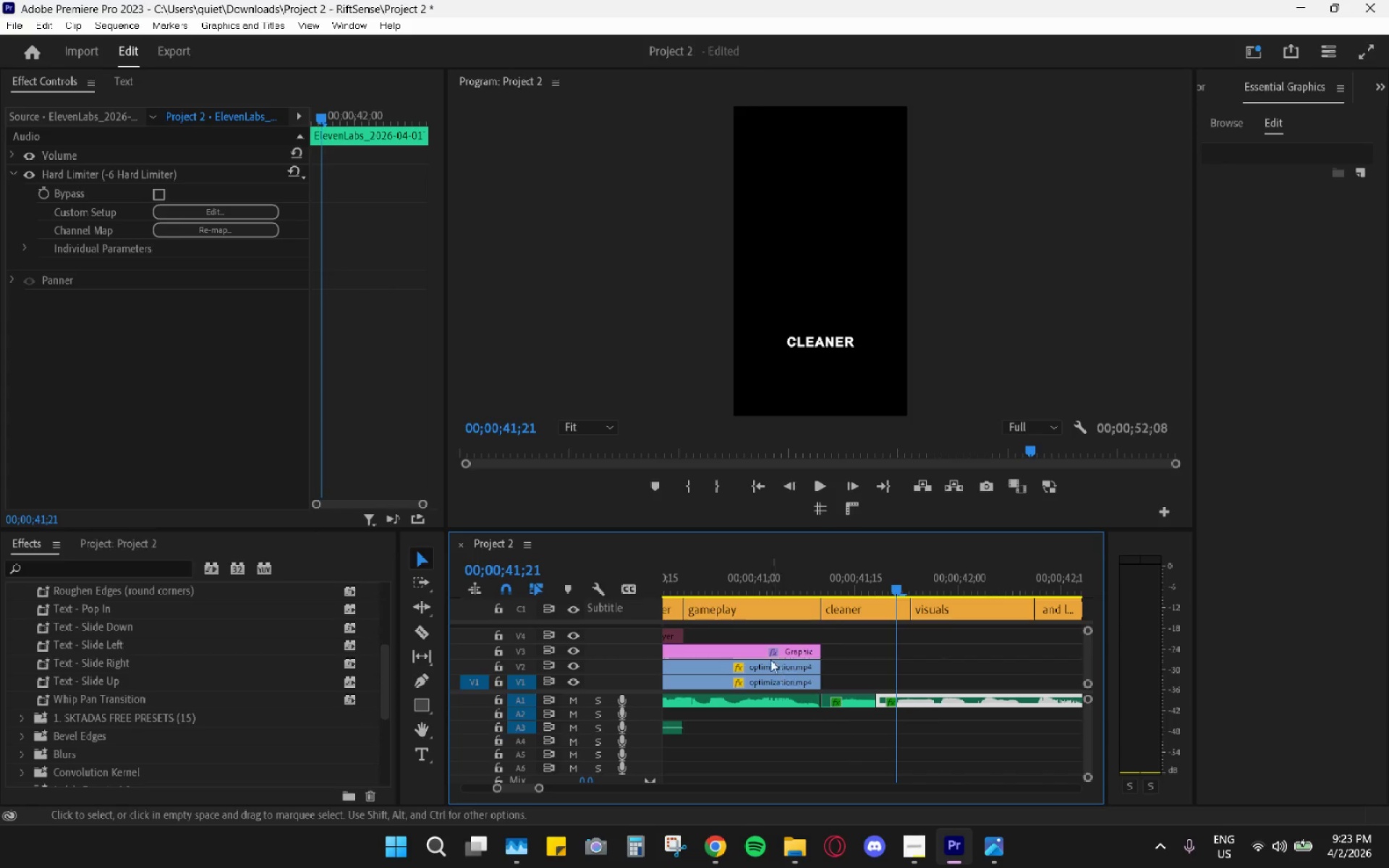 
left_click_drag(start_coordinate=[713, 576], to_coordinate=[642, 582])
 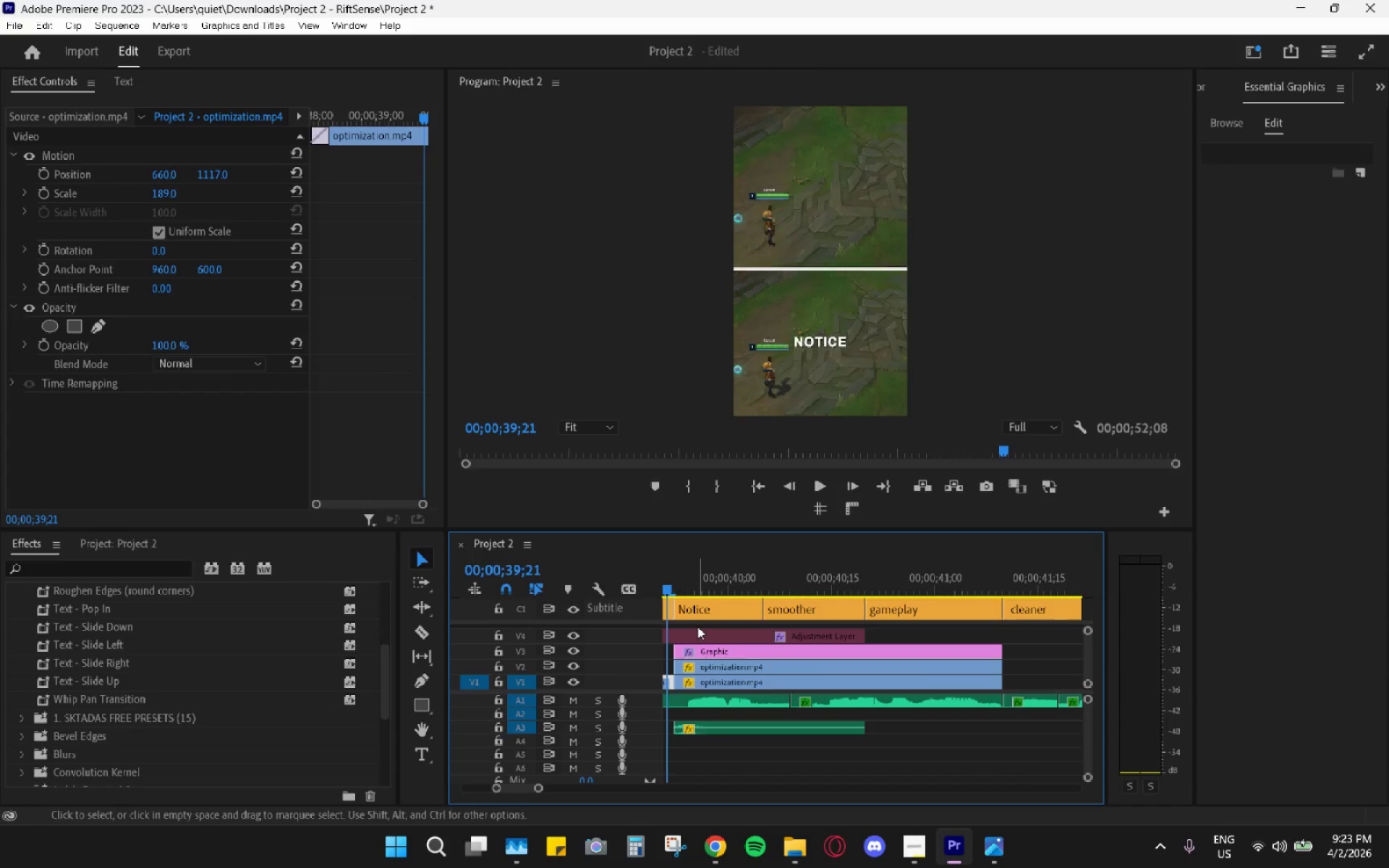 
key(Space)
 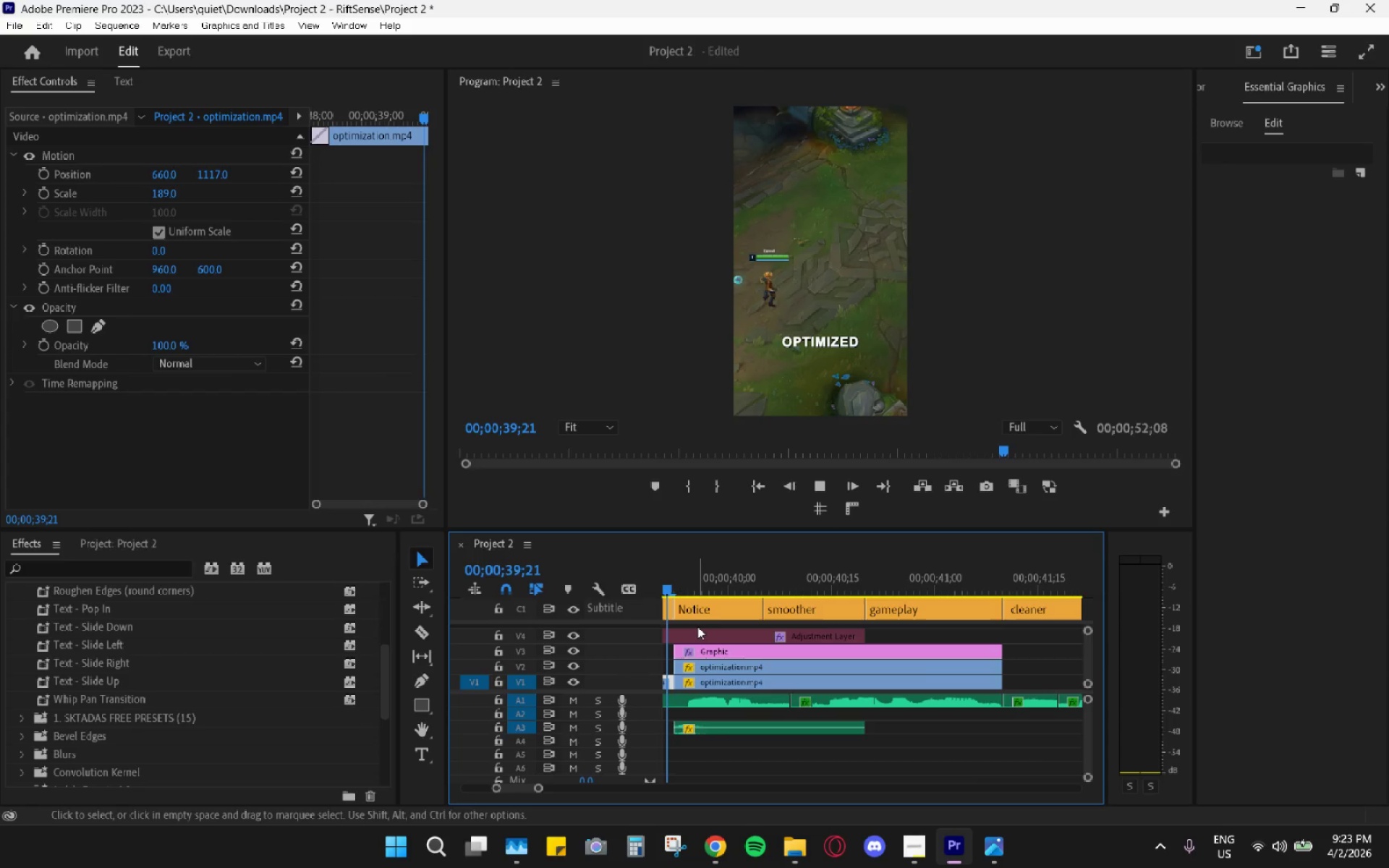 
key(Space)
 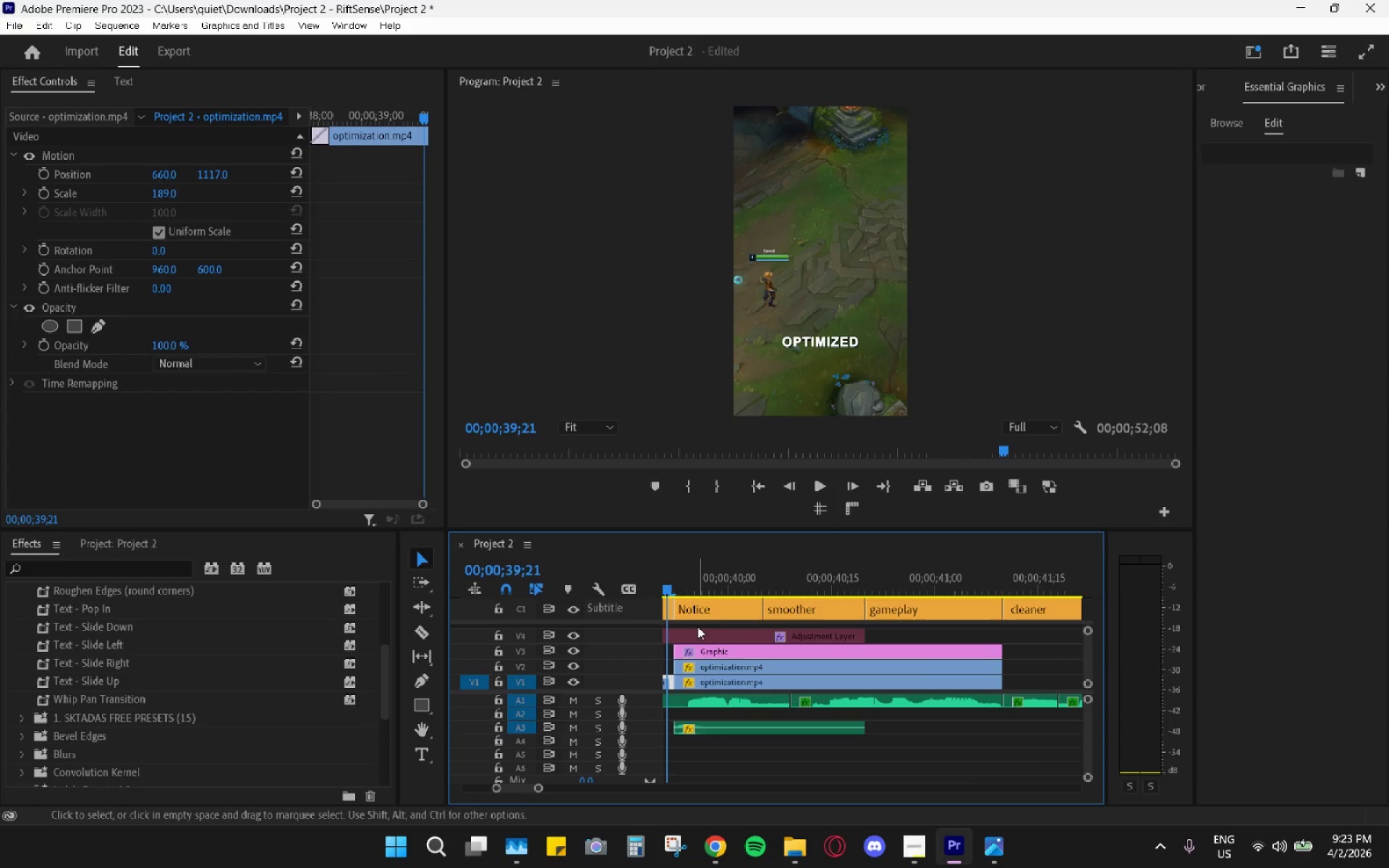 
key(Space)
 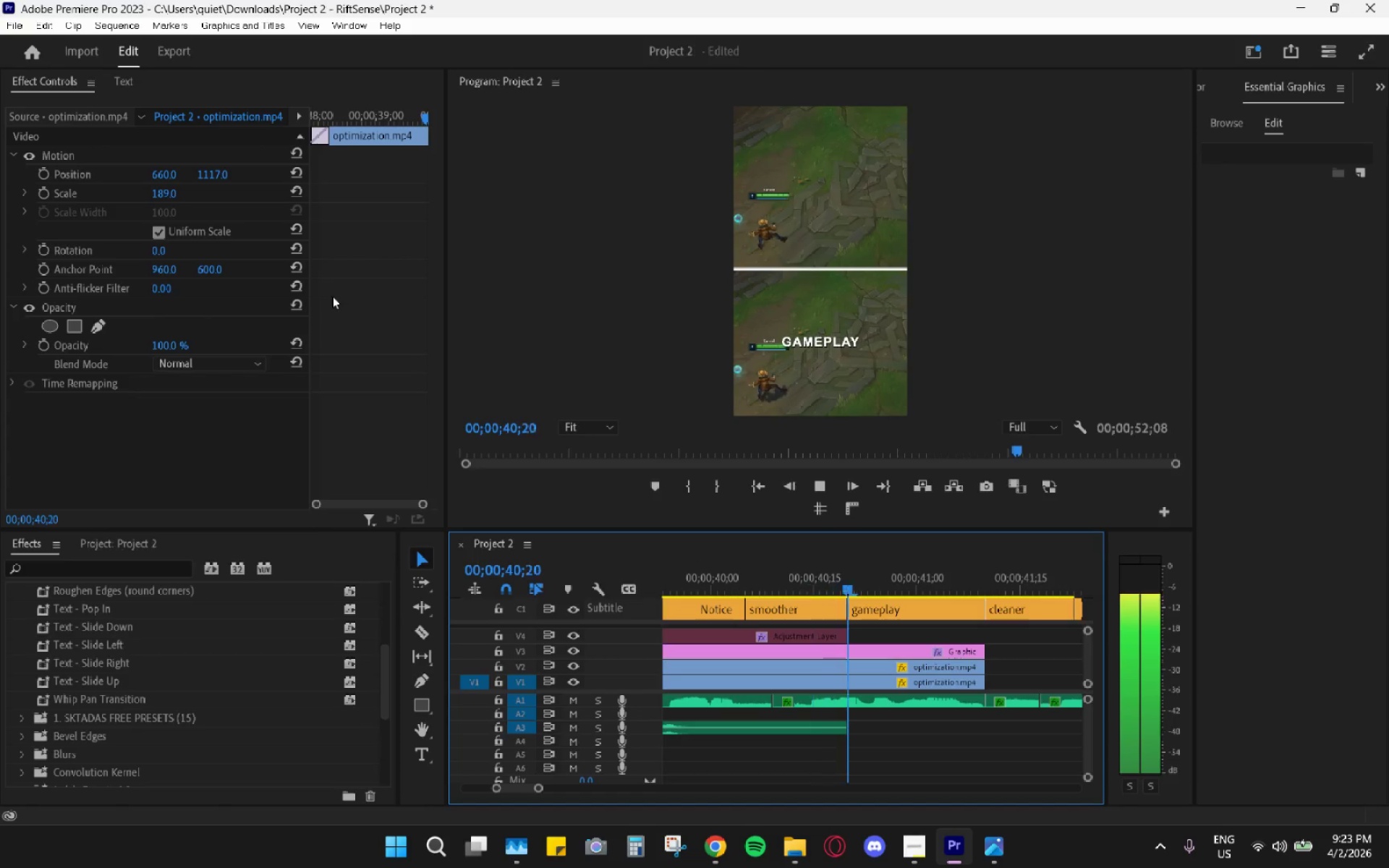 
key(Space)
 